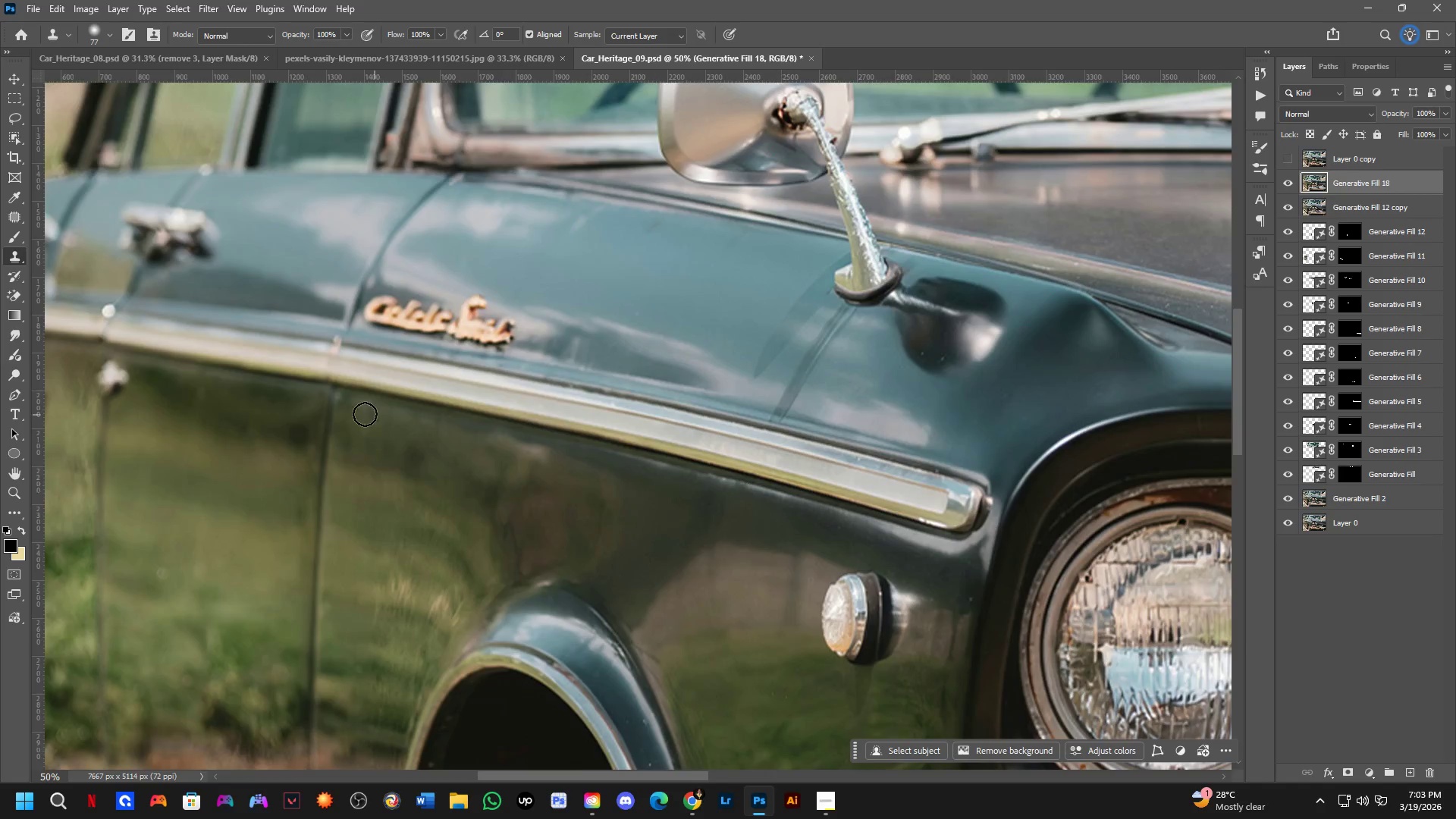 
hold_key(key=Space, duration=1.08)
 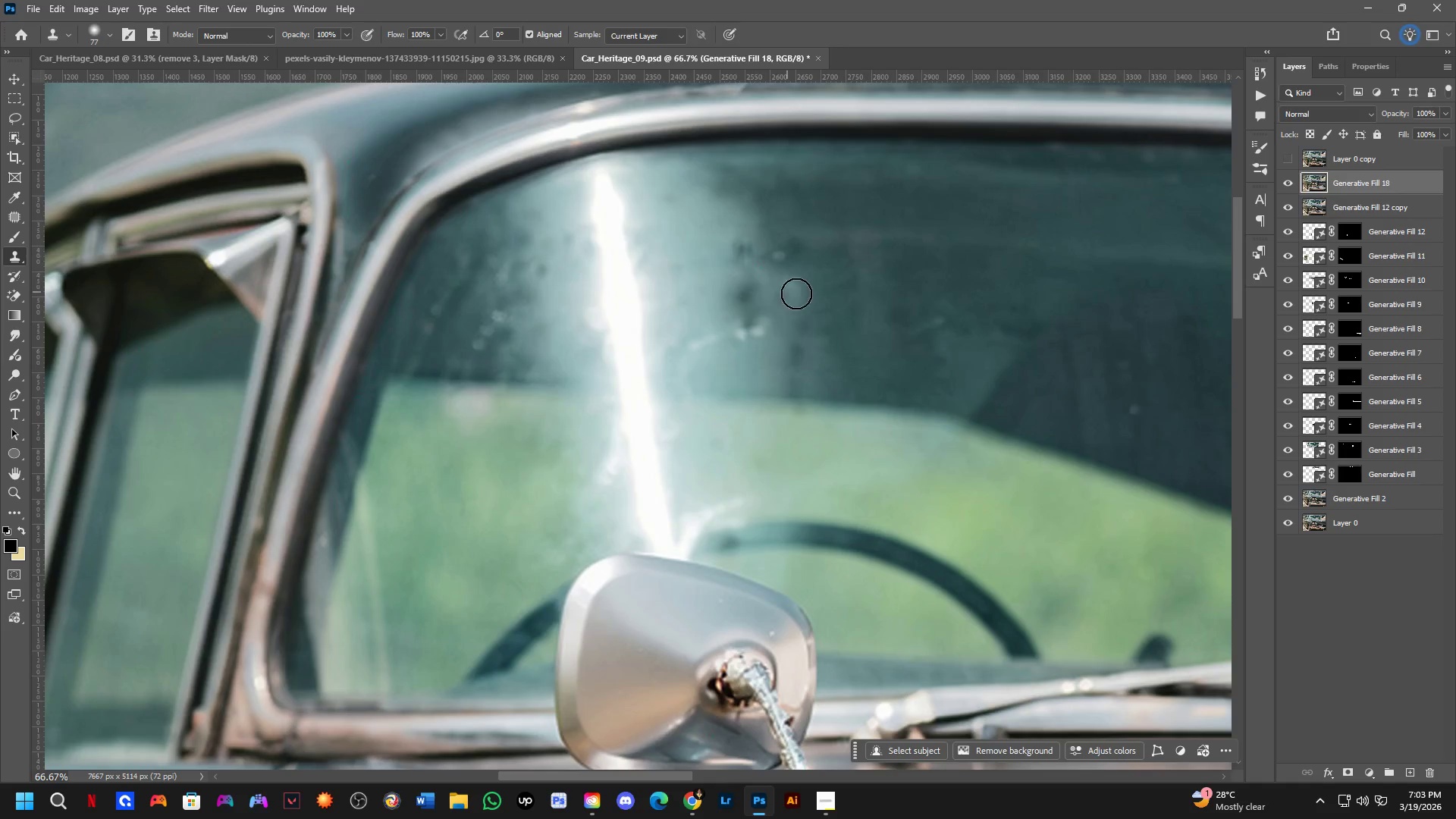 
left_click_drag(start_coordinate=[365, 440], to_coordinate=[512, 578])
 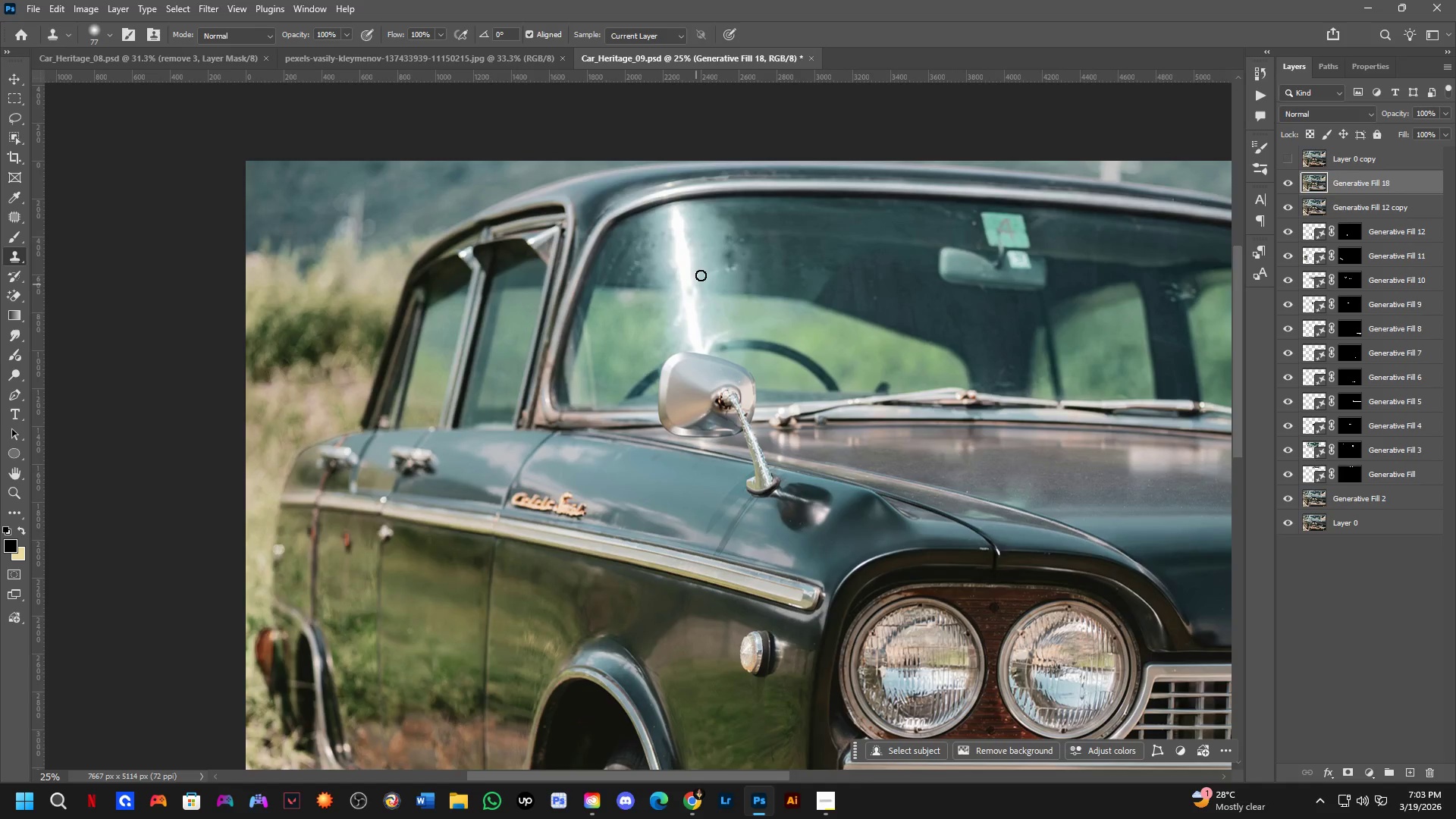 
scroll: coordinate [364, 413], scroll_direction: down, amount: 2.0
 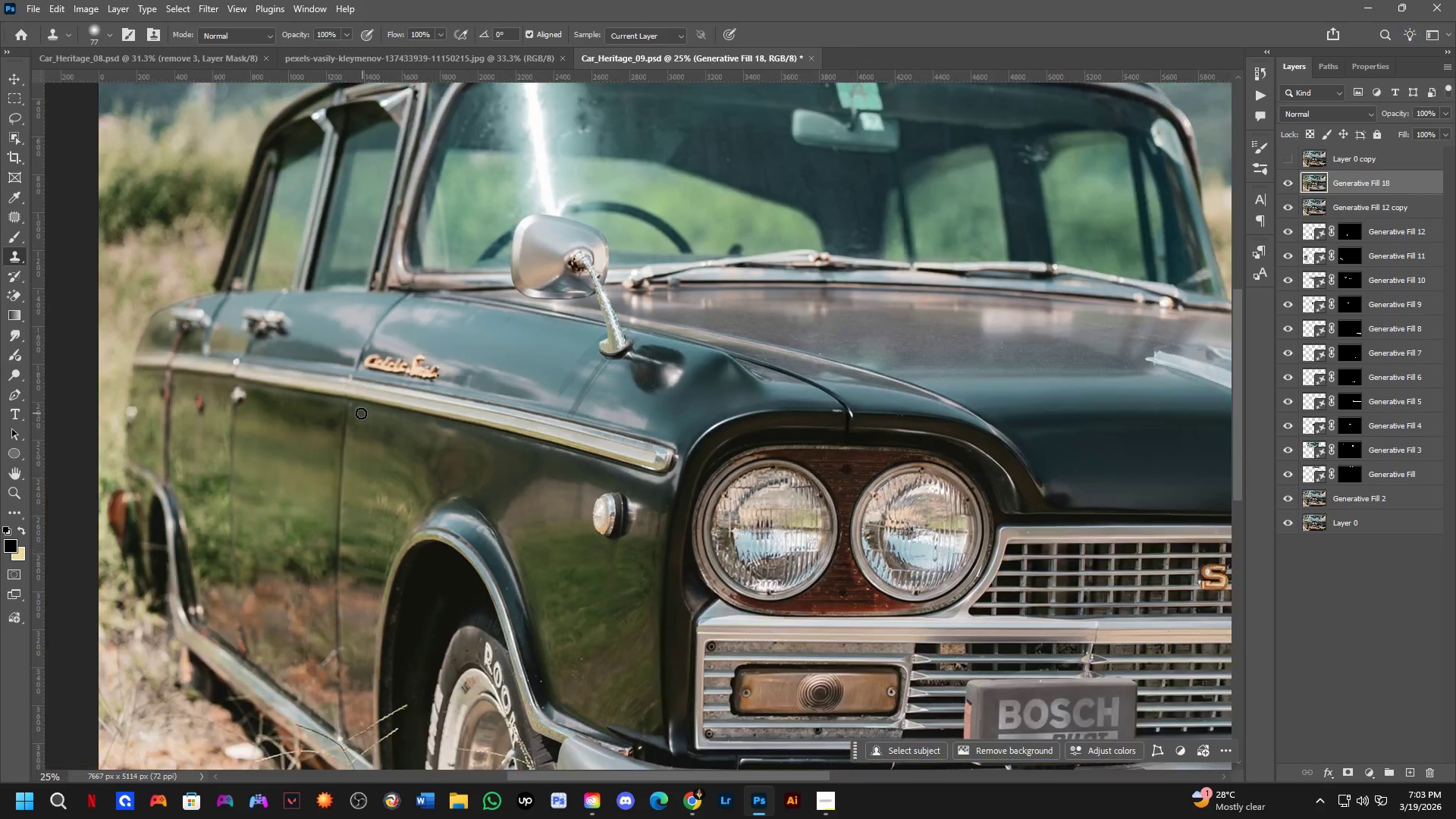 
key(Shift+ShiftLeft)
 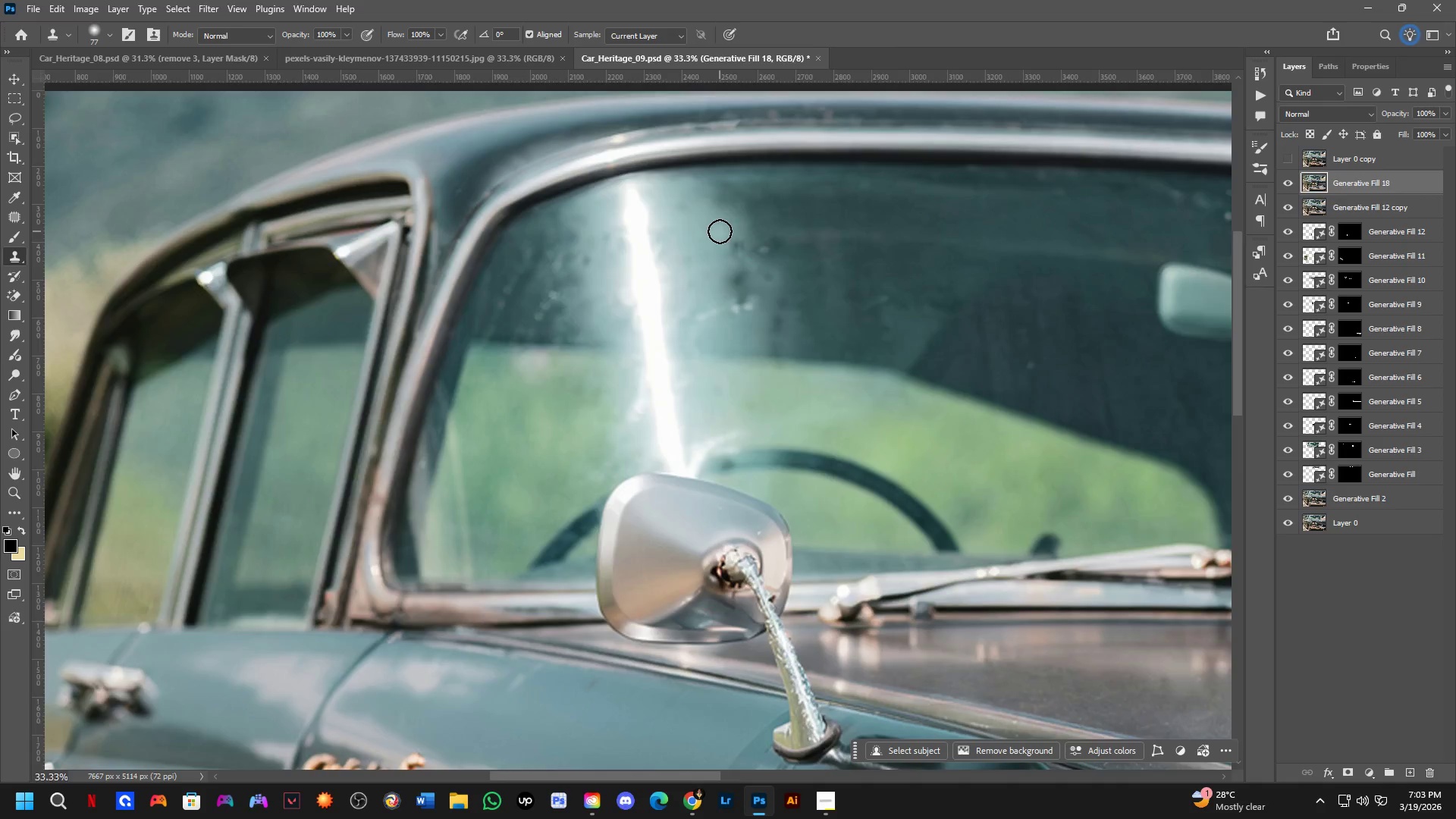 
hold_key(key=Space, duration=0.78)
 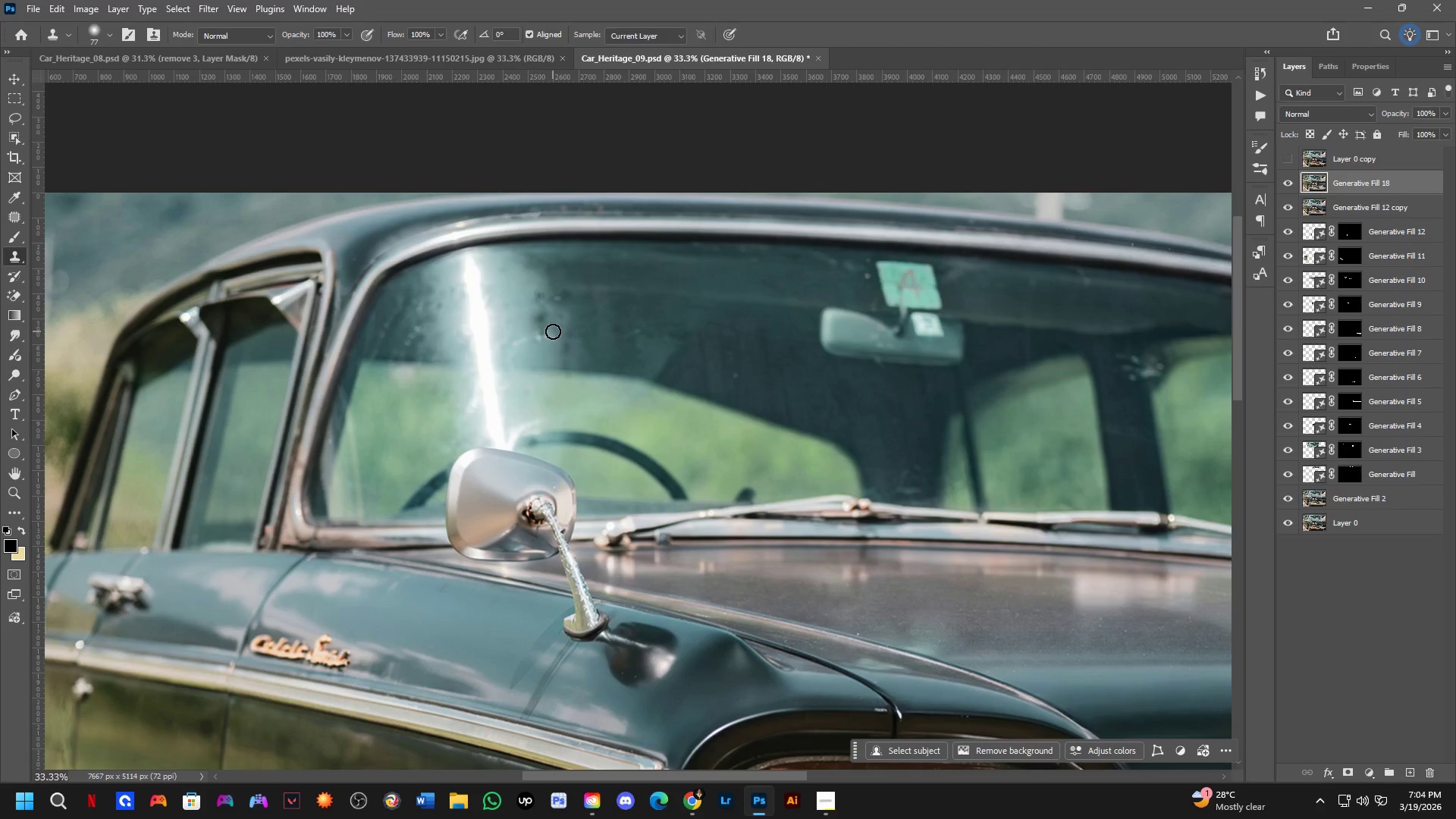 
left_click_drag(start_coordinate=[782, 301], to_coordinate=[566, 311])
 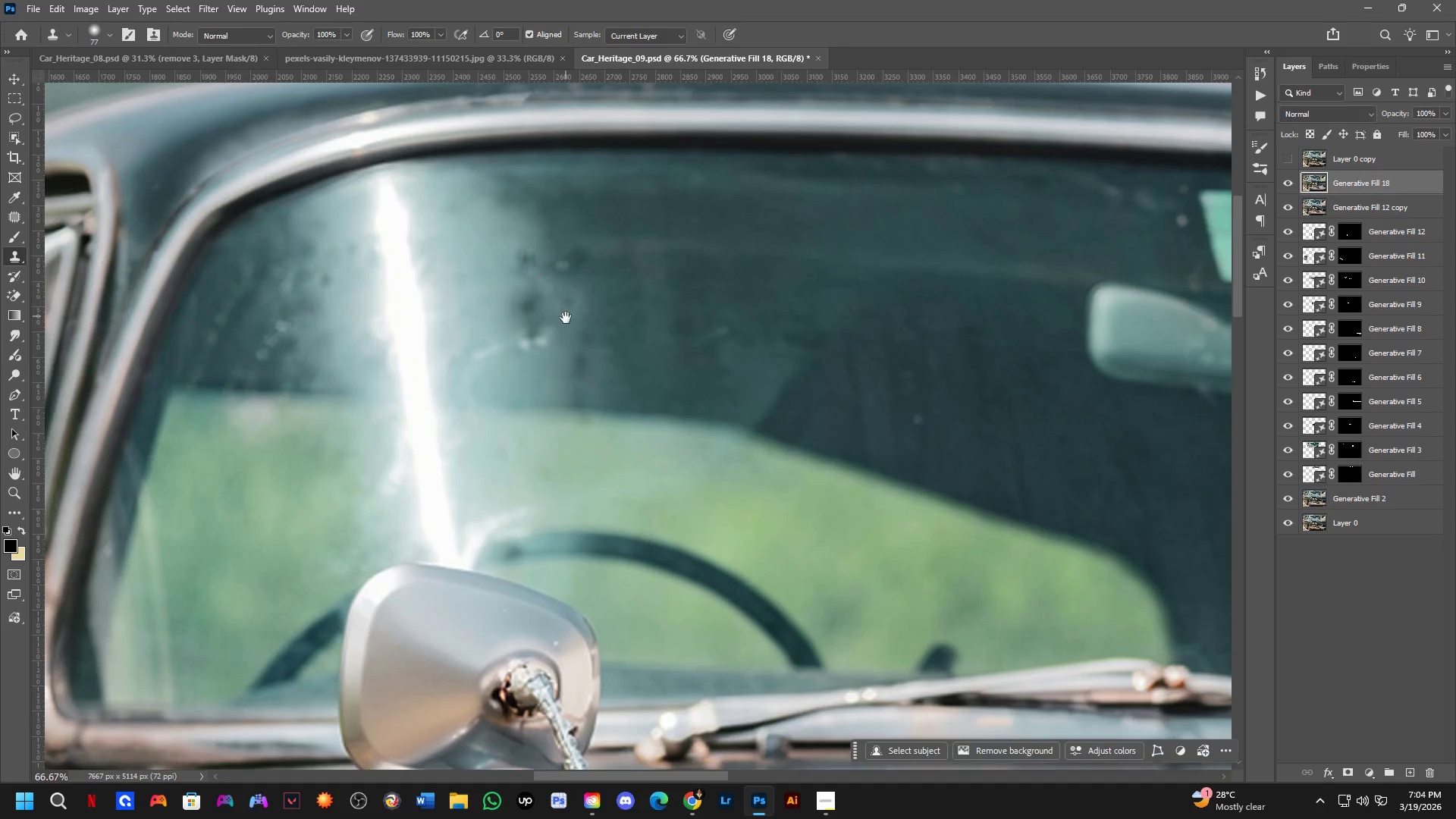 
scroll: coordinate [720, 231], scroll_direction: up, amount: 3.0
 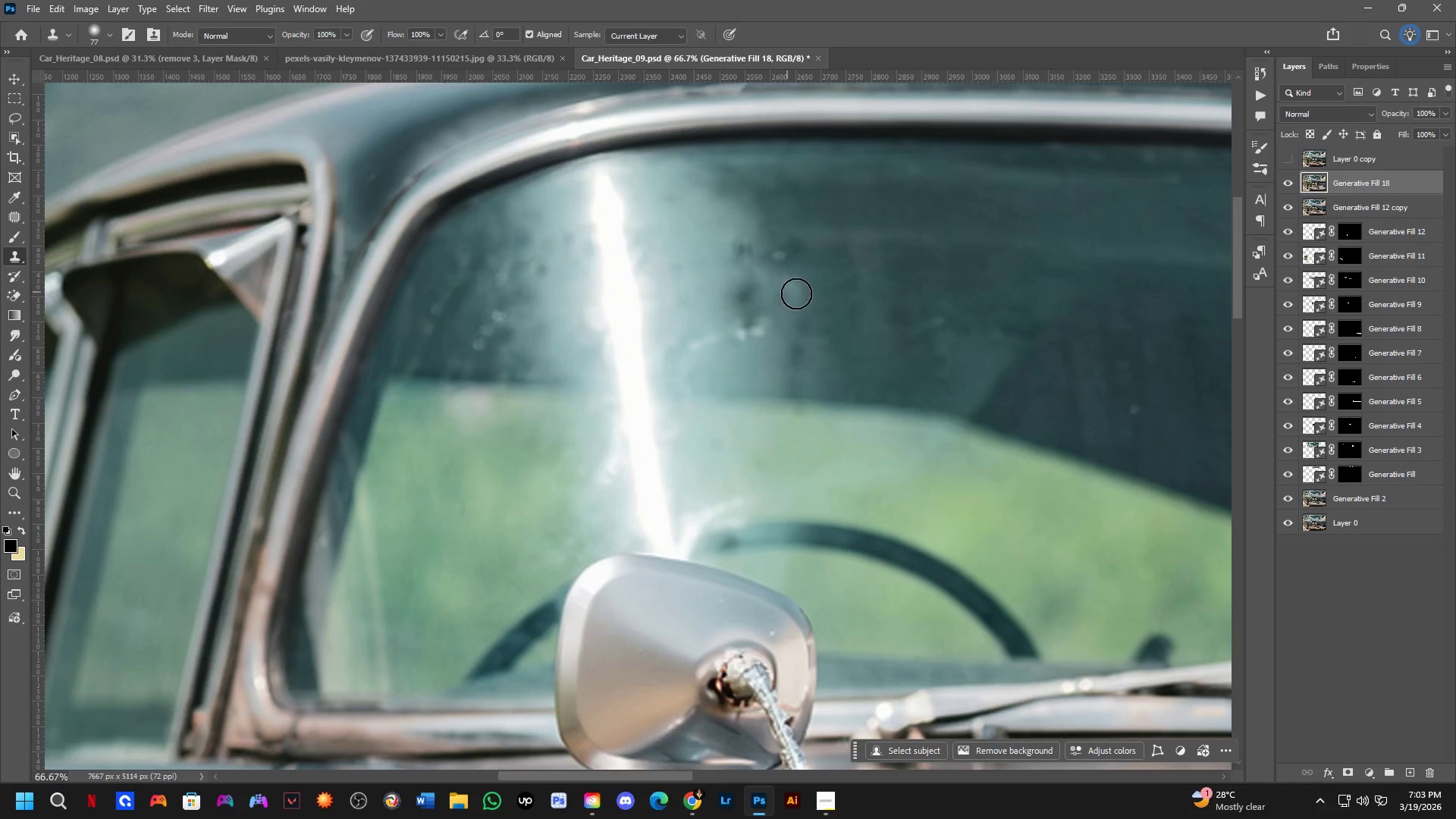 
key(Shift+ShiftLeft)
 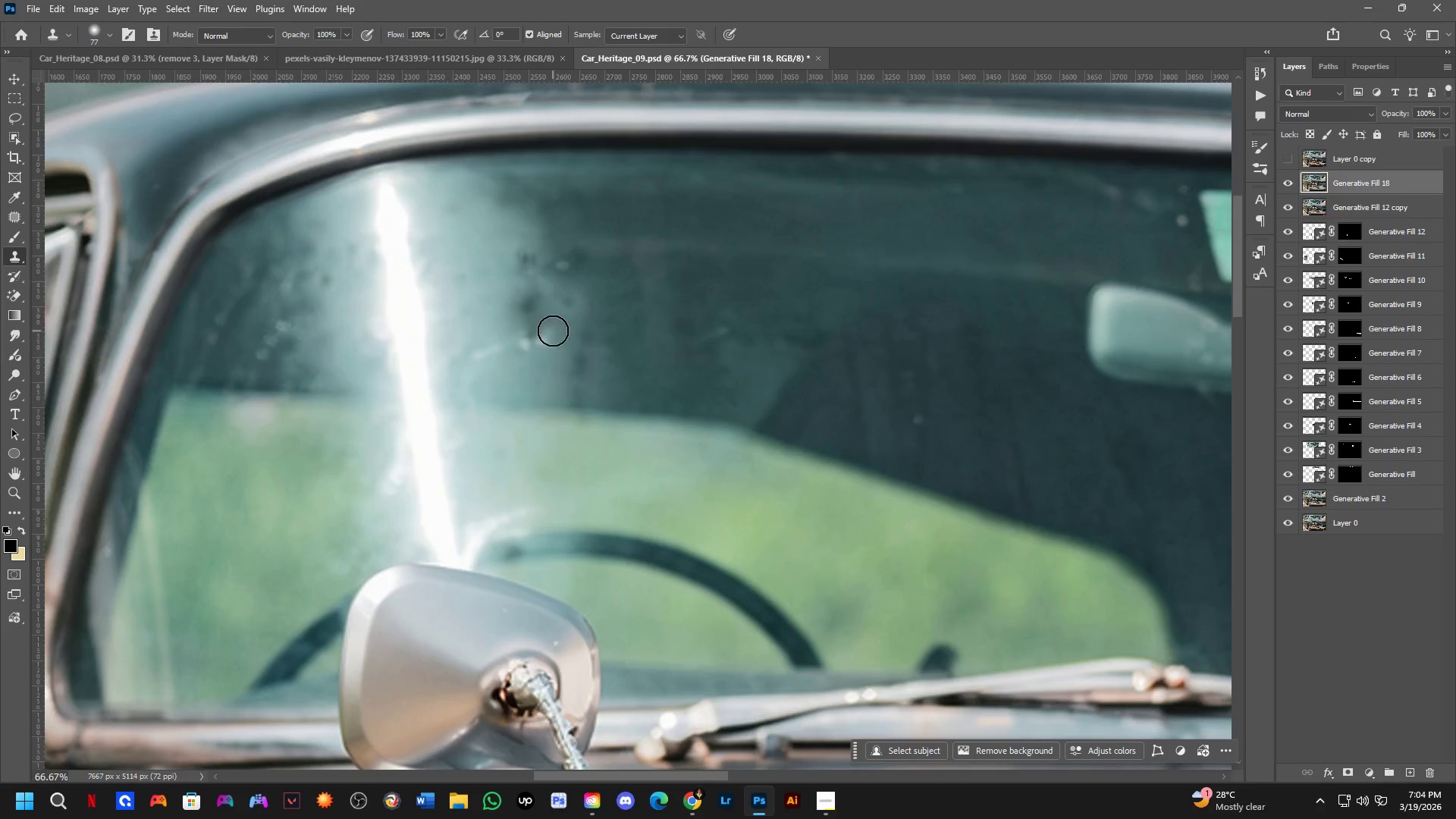 
key(L)
 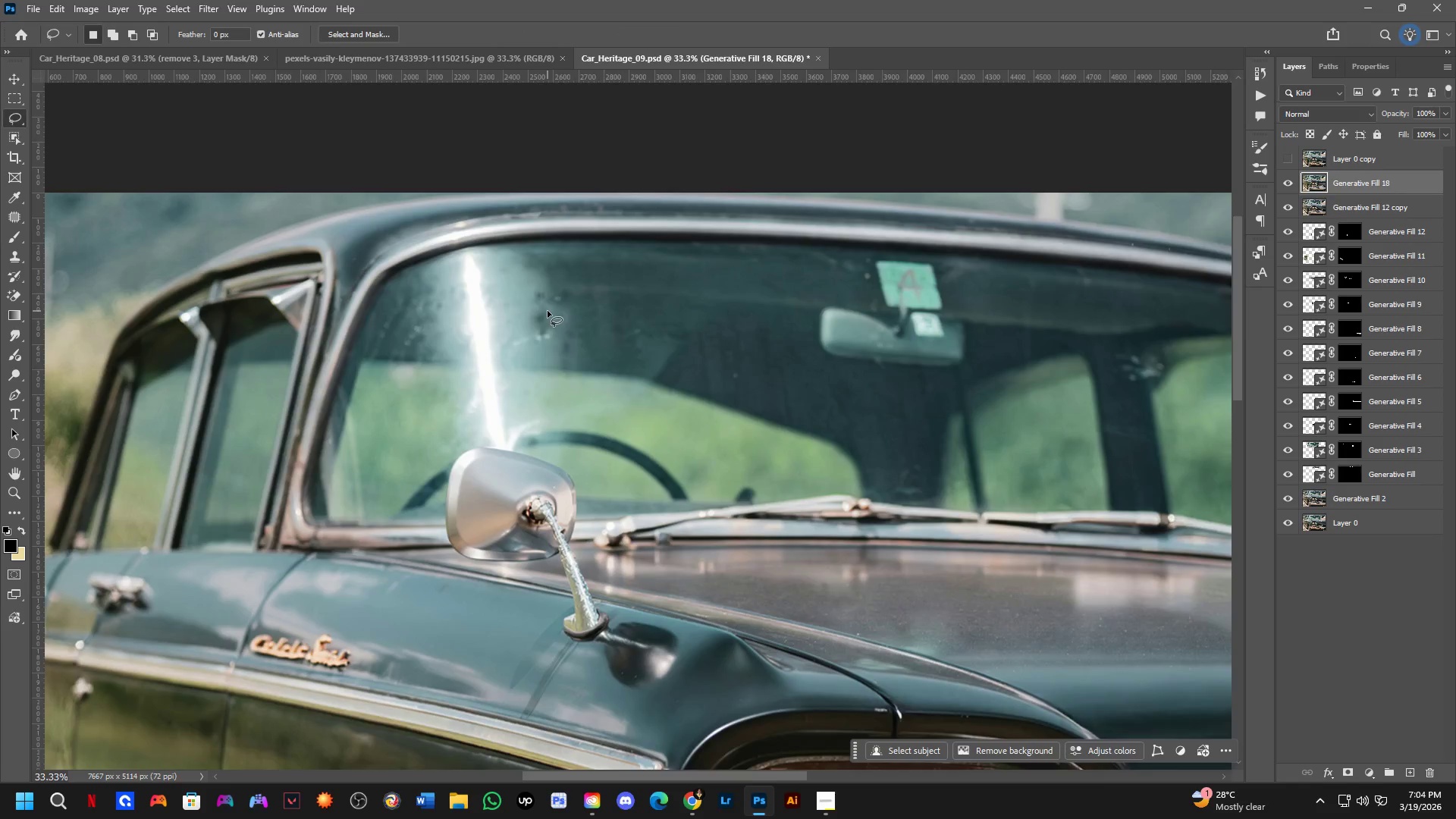 
scroll: coordinate [553, 331], scroll_direction: down, amount: 2.0
 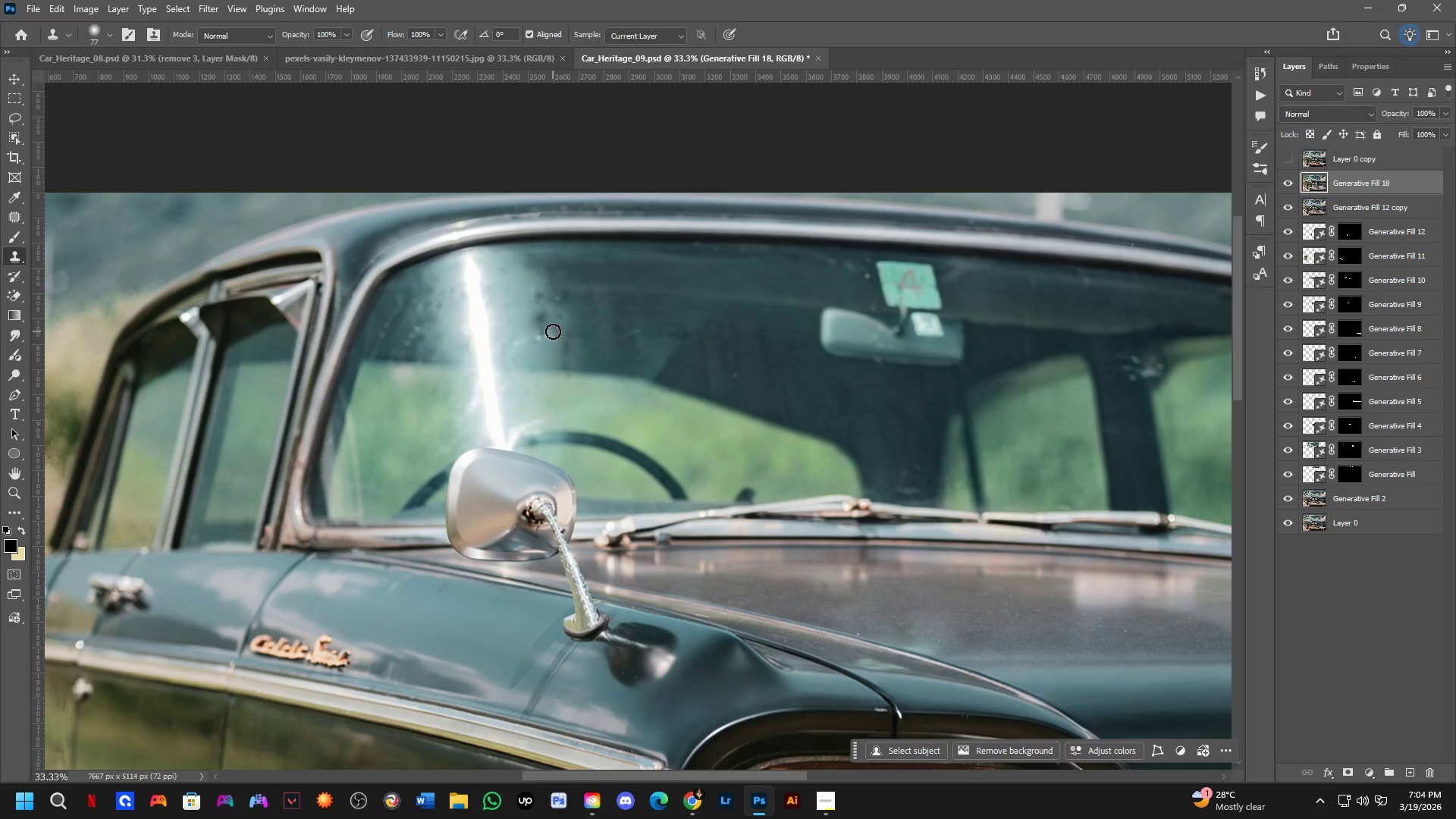 
left_click_drag(start_coordinate=[508, 278], to_coordinate=[516, 265])
 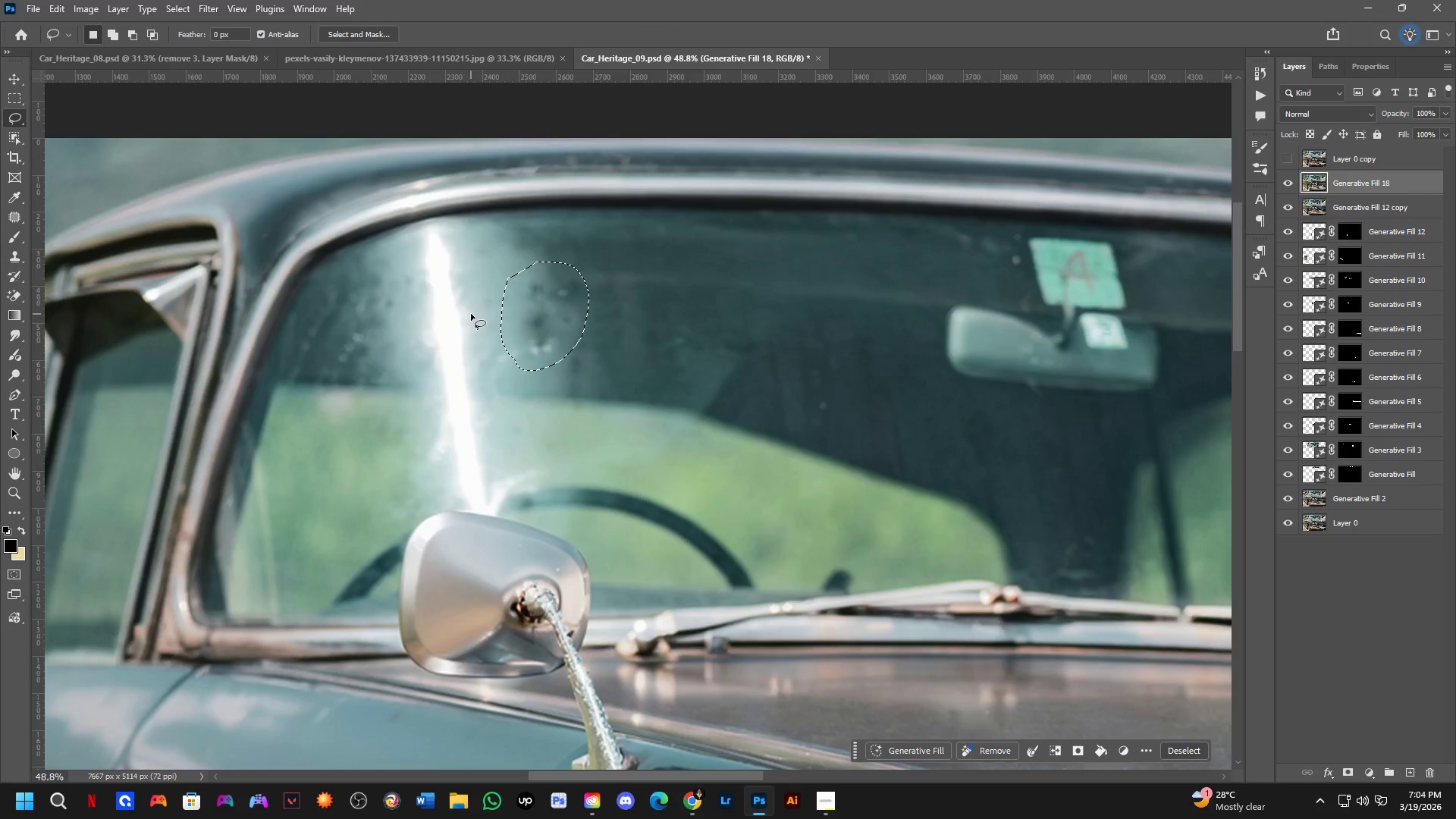 
scroll: coordinate [548, 309], scroll_direction: up, amount: 4.0
 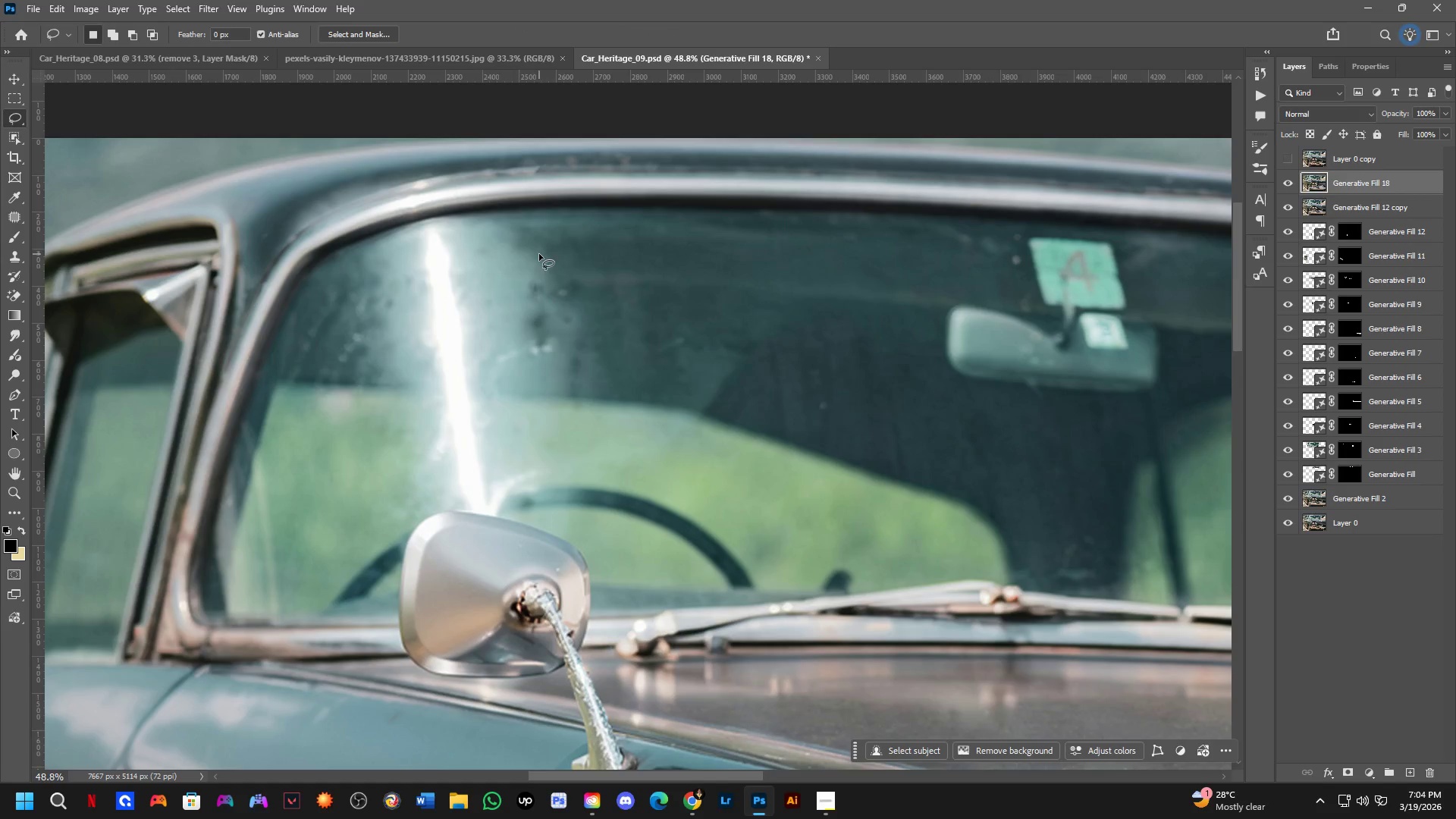 
hold_key(key=Space, duration=0.62)
 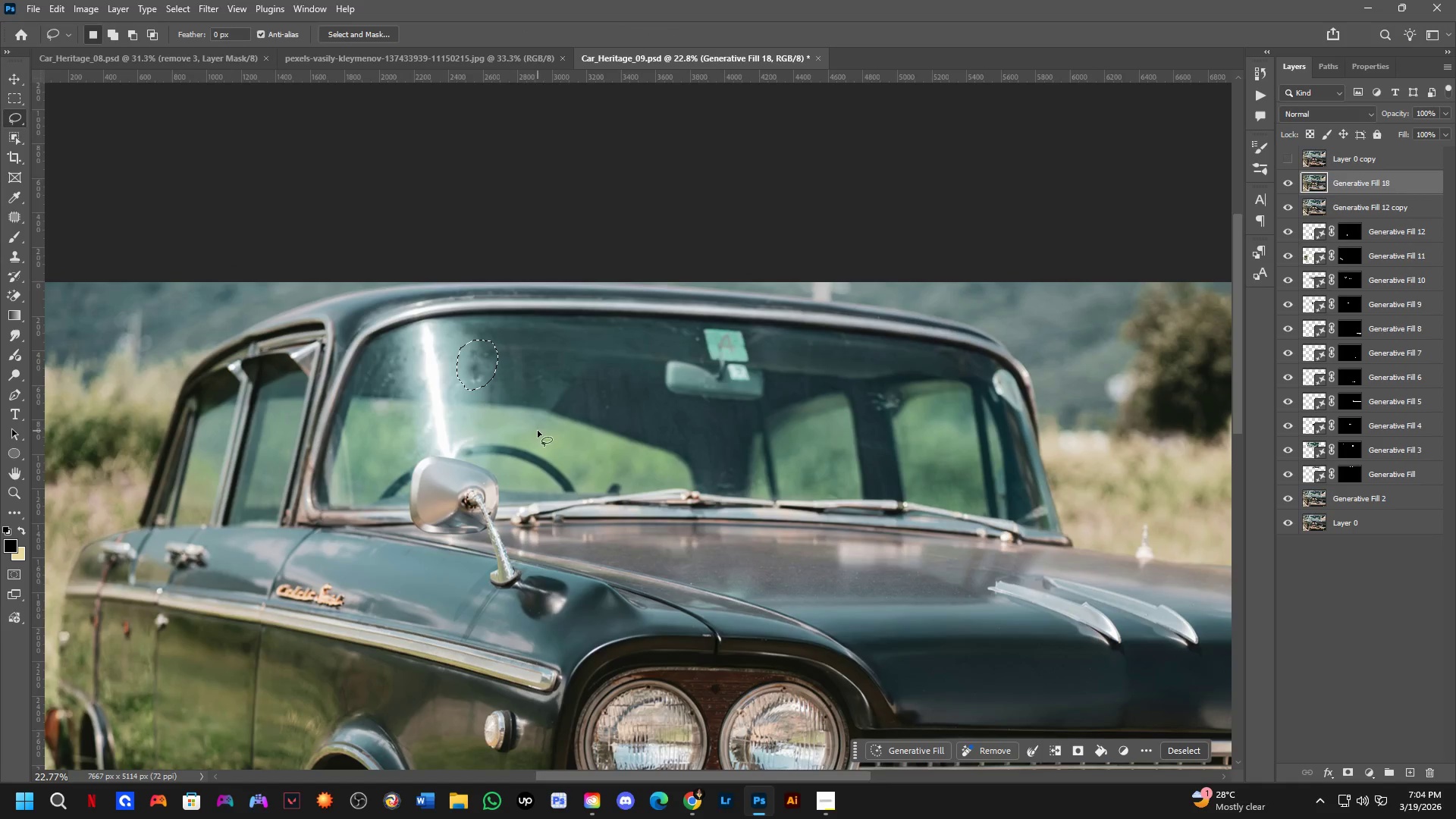 
left_click_drag(start_coordinate=[739, 400], to_coordinate=[688, 431])
 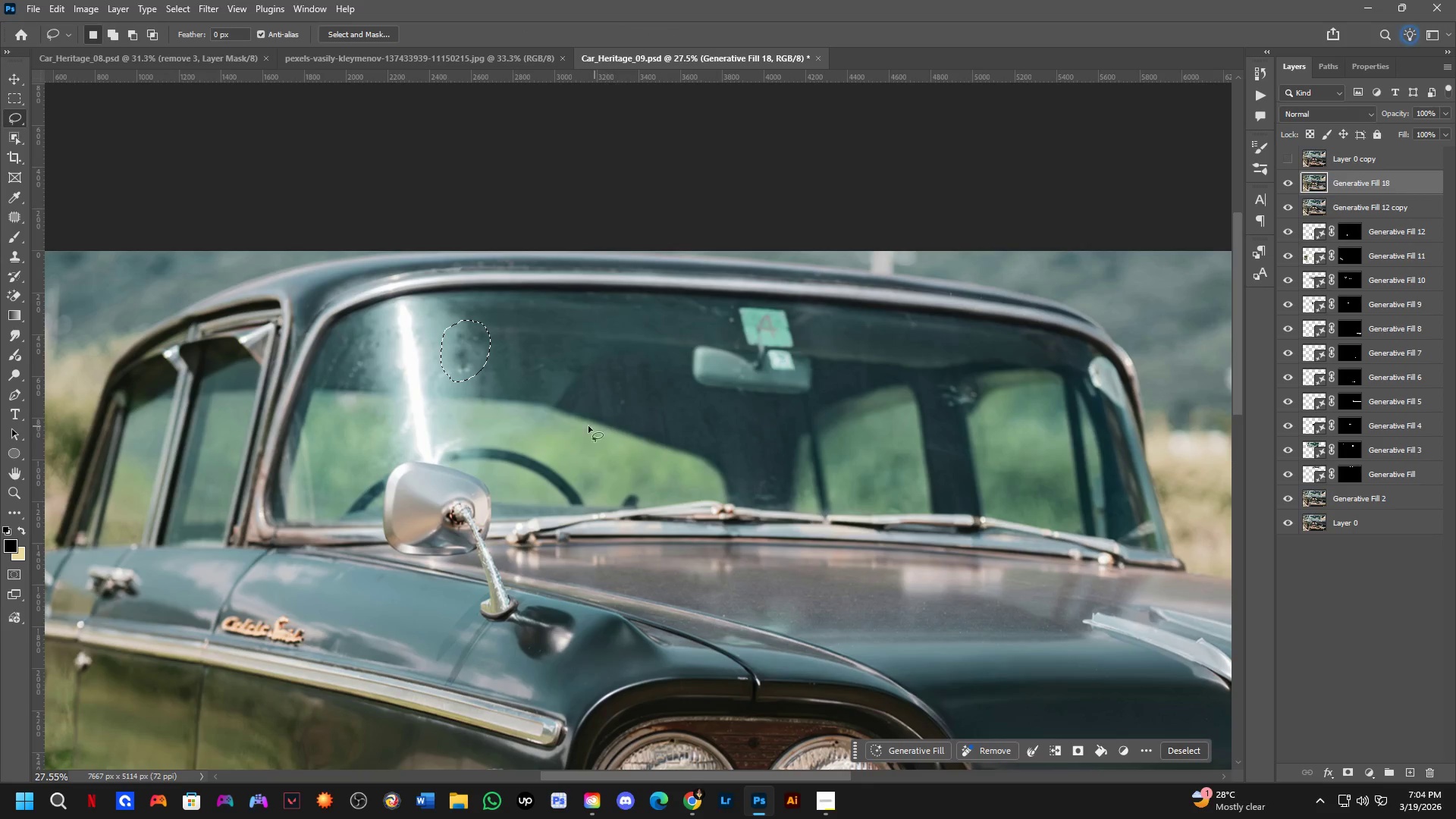 
scroll: coordinate [494, 343], scroll_direction: down, amount: 6.0
 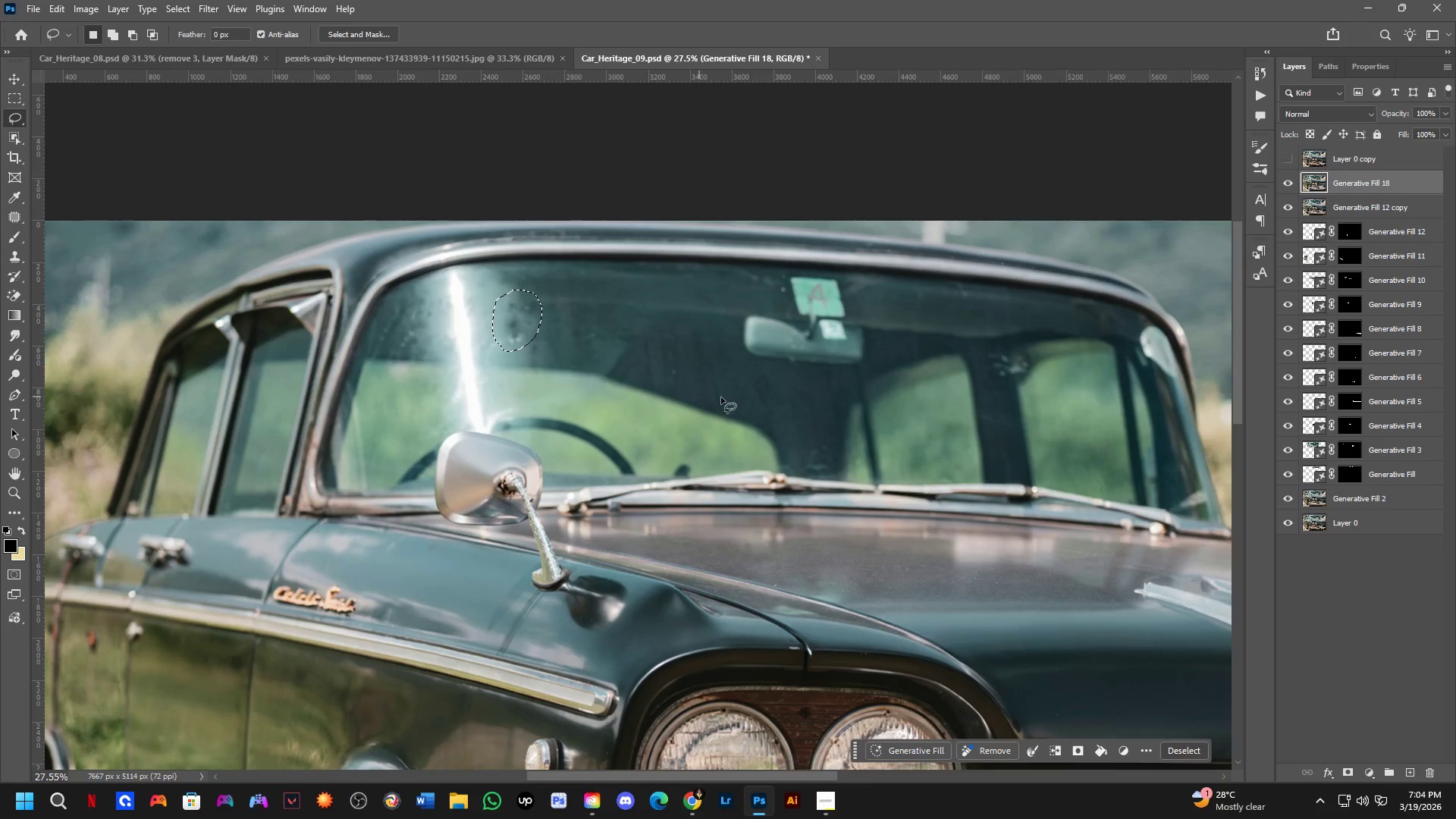 
key(Shift+ShiftLeft)
 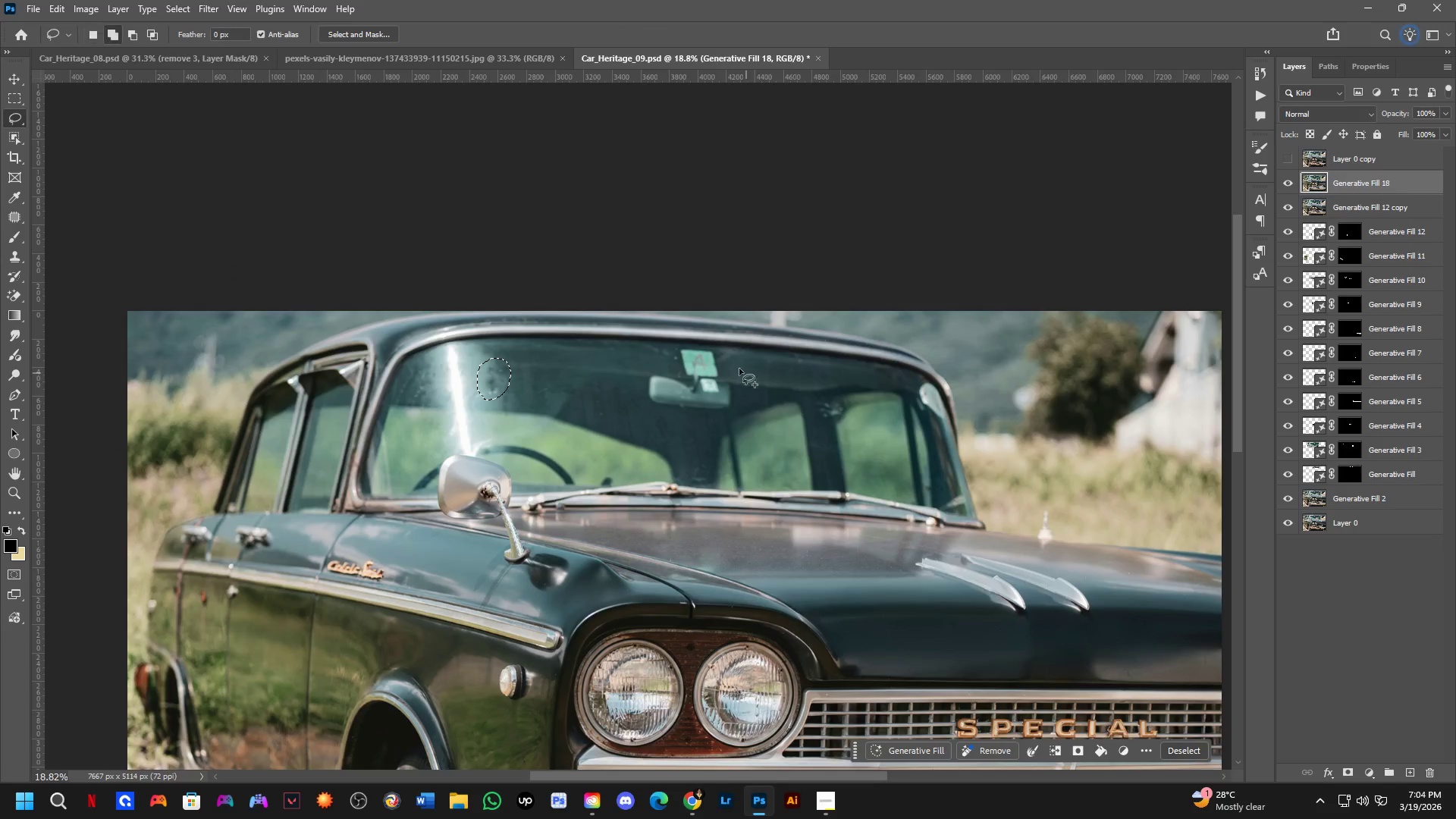 
scroll: coordinate [570, 448], scroll_direction: down, amount: 4.0
 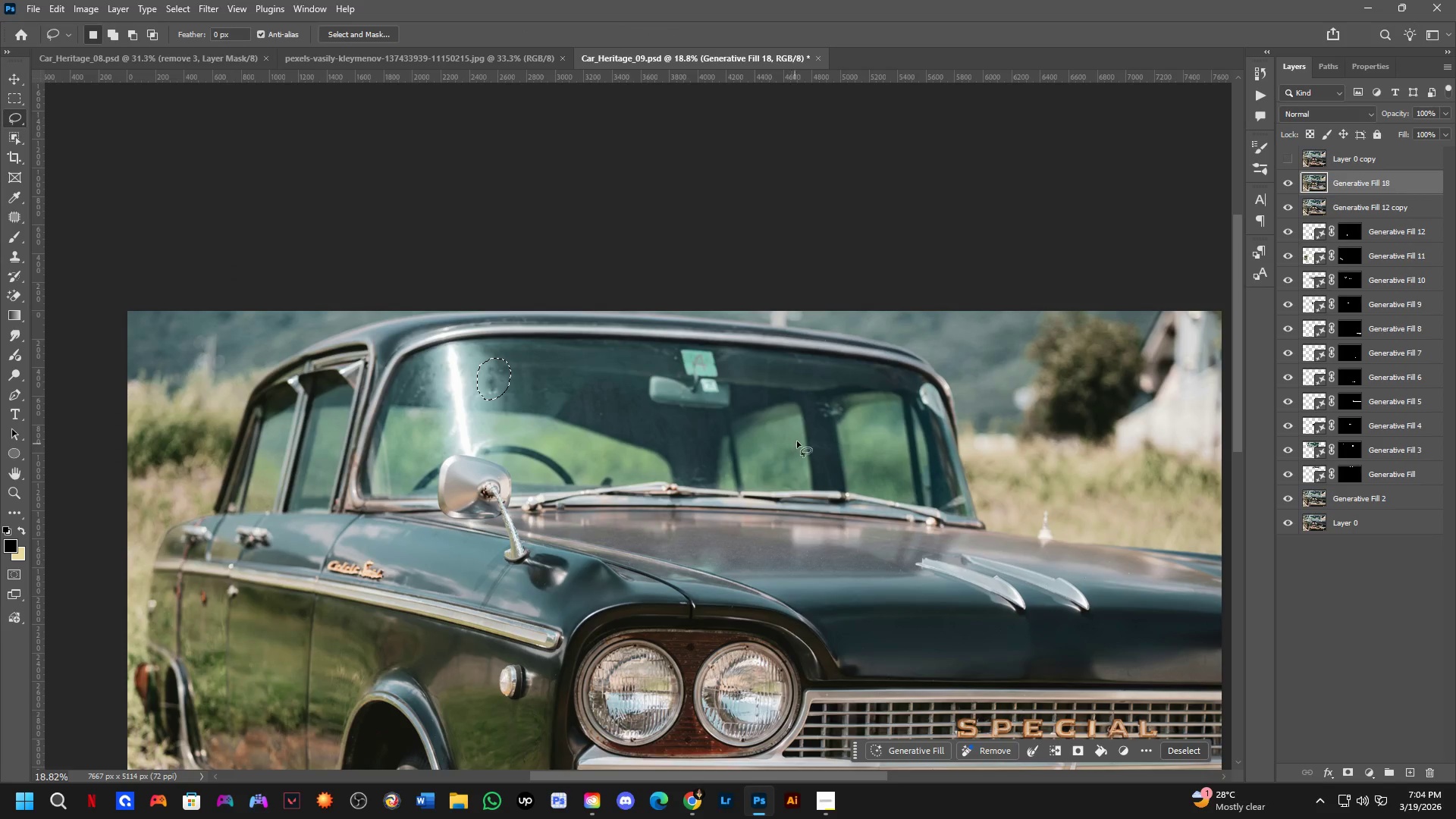 
scroll: coordinate [713, 356], scroll_direction: up, amount: 4.0
 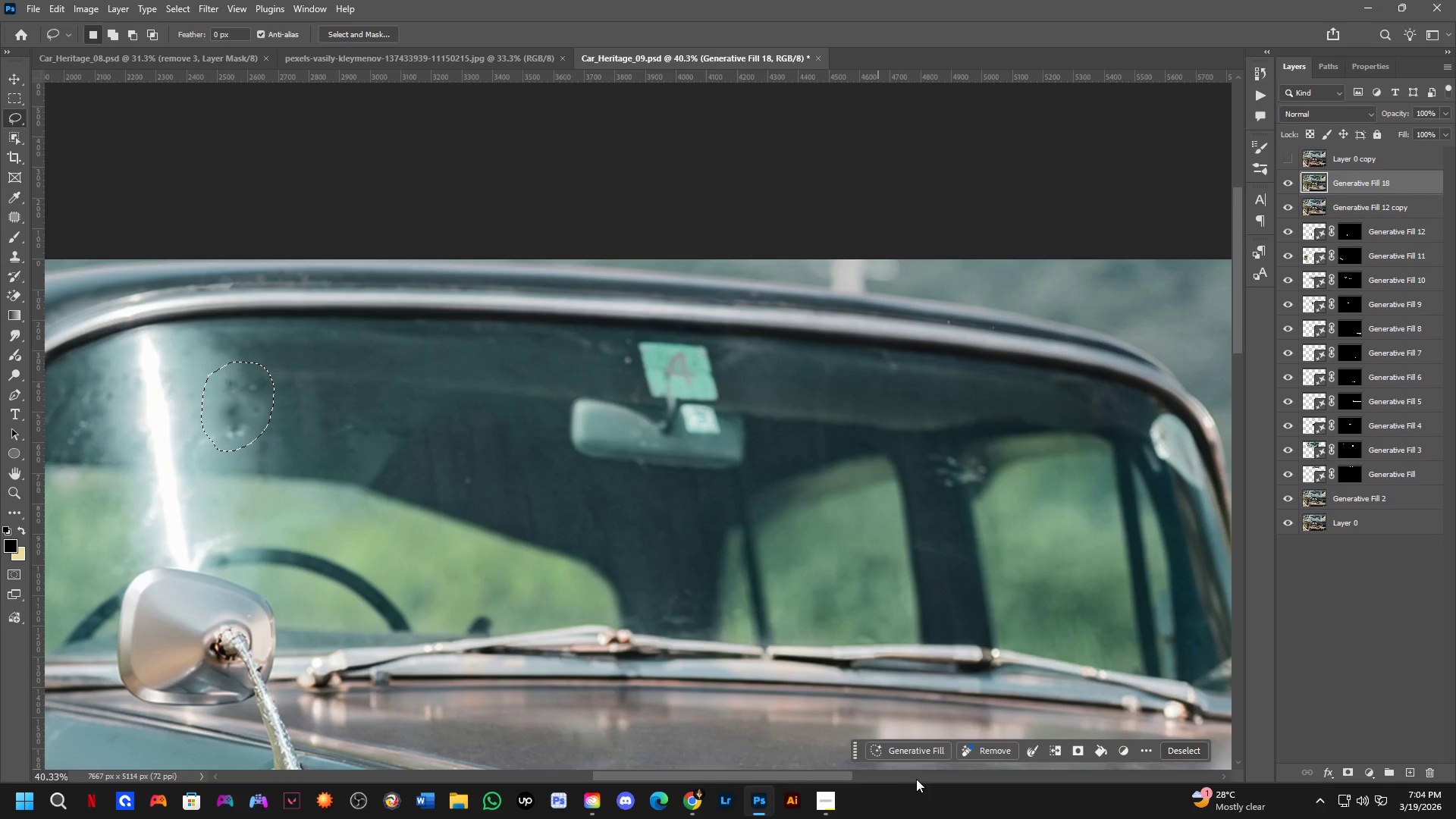 
left_click([922, 759])
 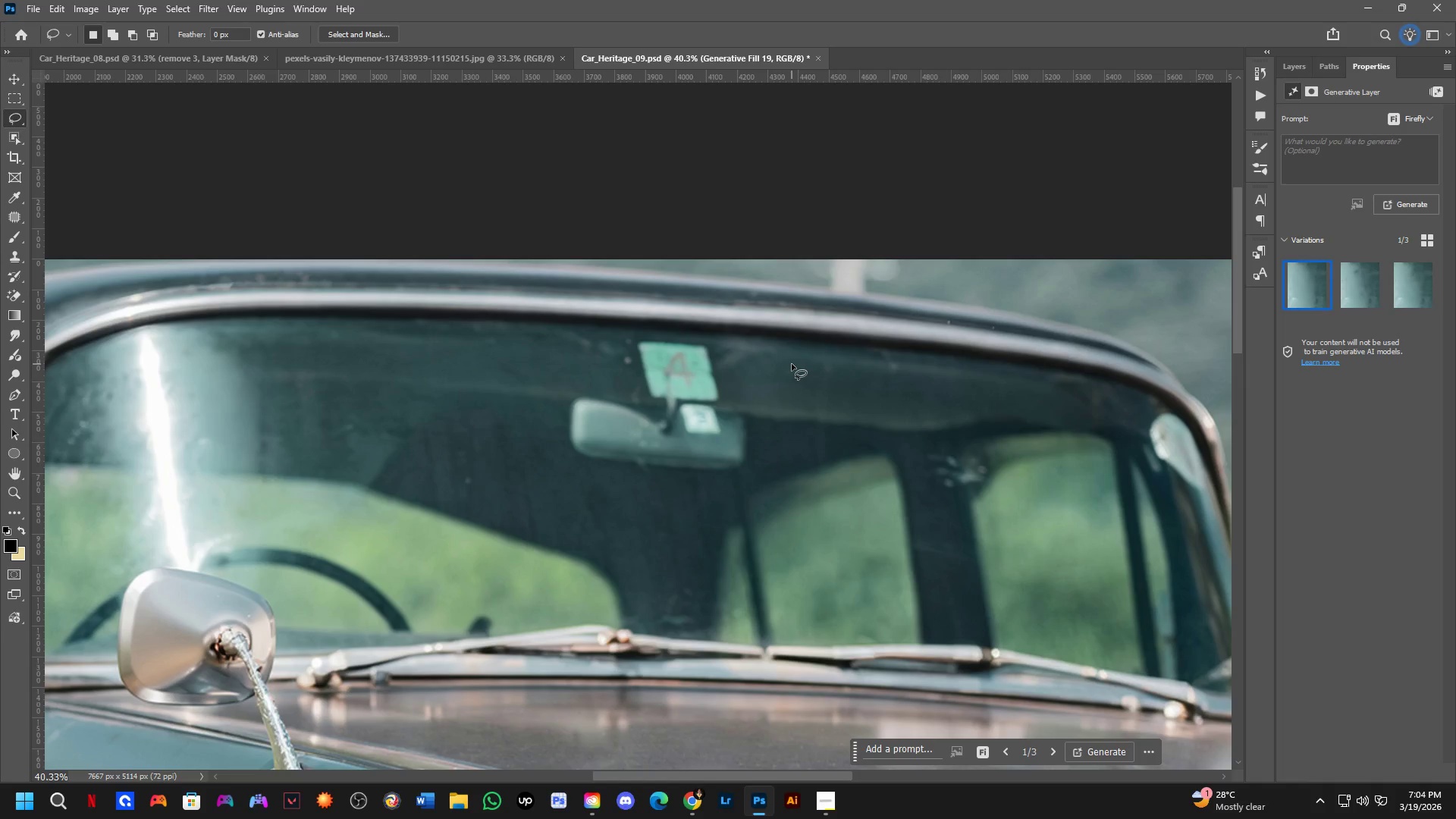 
wait(23.16)
 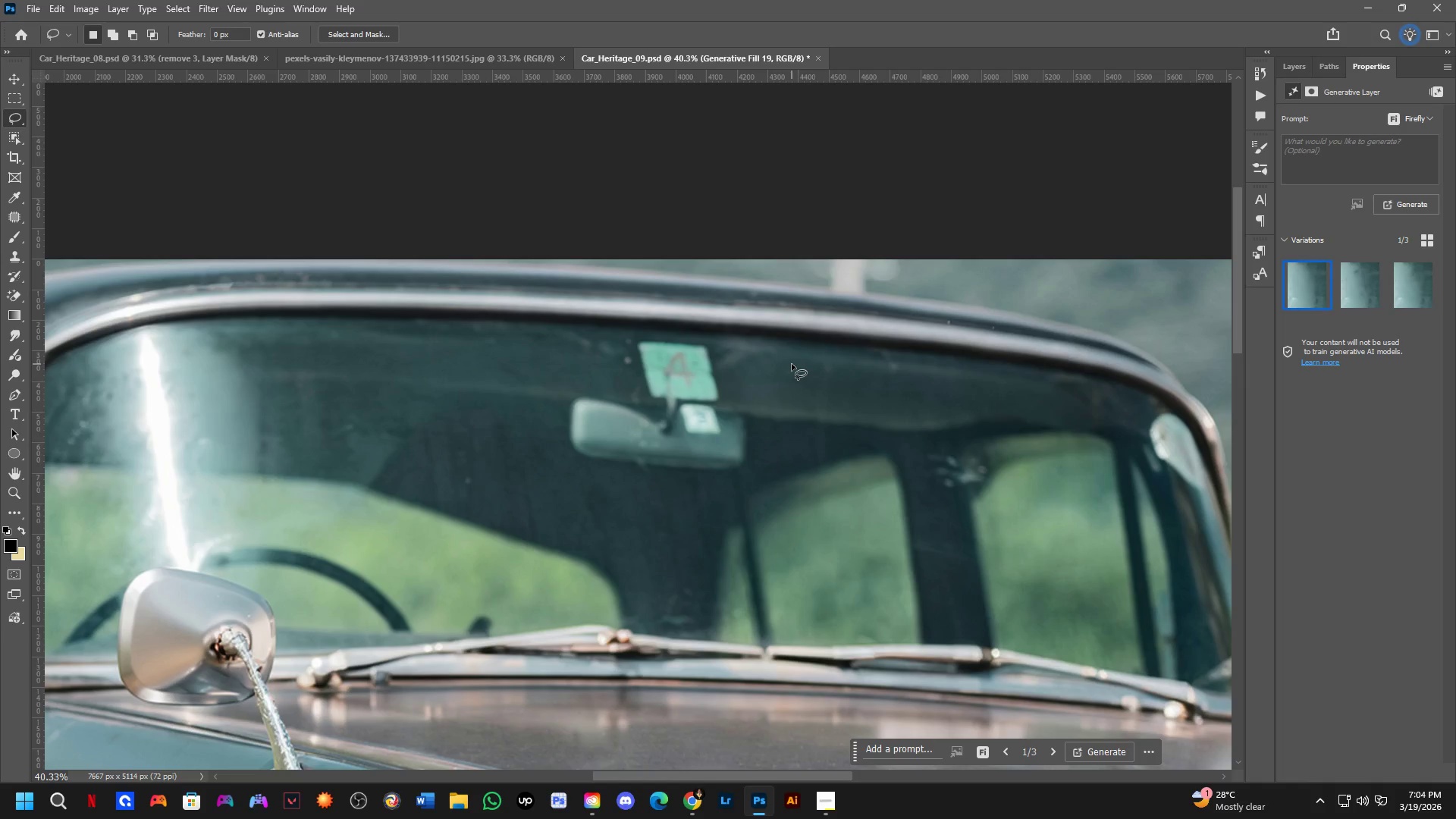 
scroll: coordinate [657, 449], scroll_direction: down, amount: 8.0
 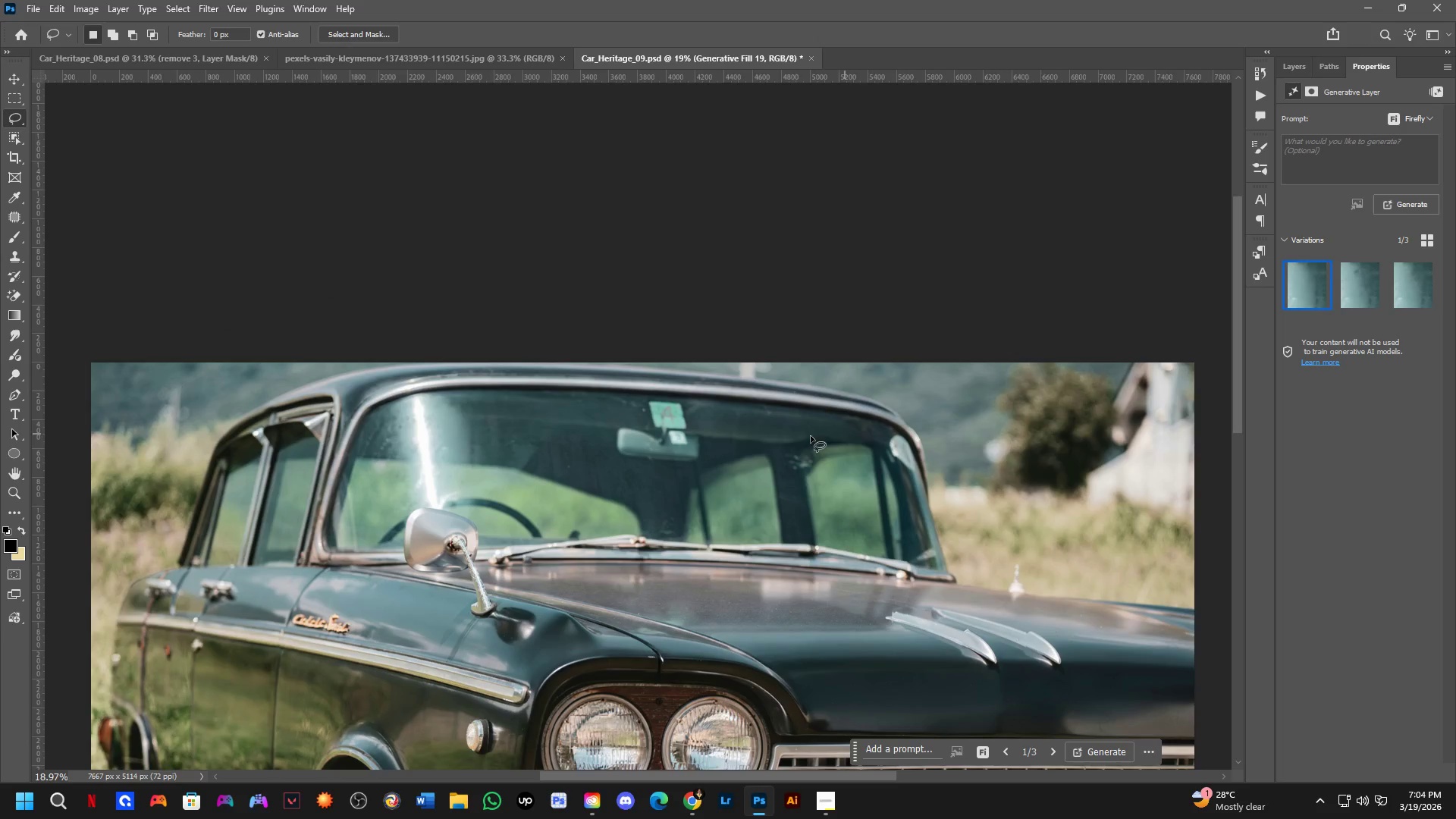 
scroll: coordinate [750, 428], scroll_direction: up, amount: 4.0
 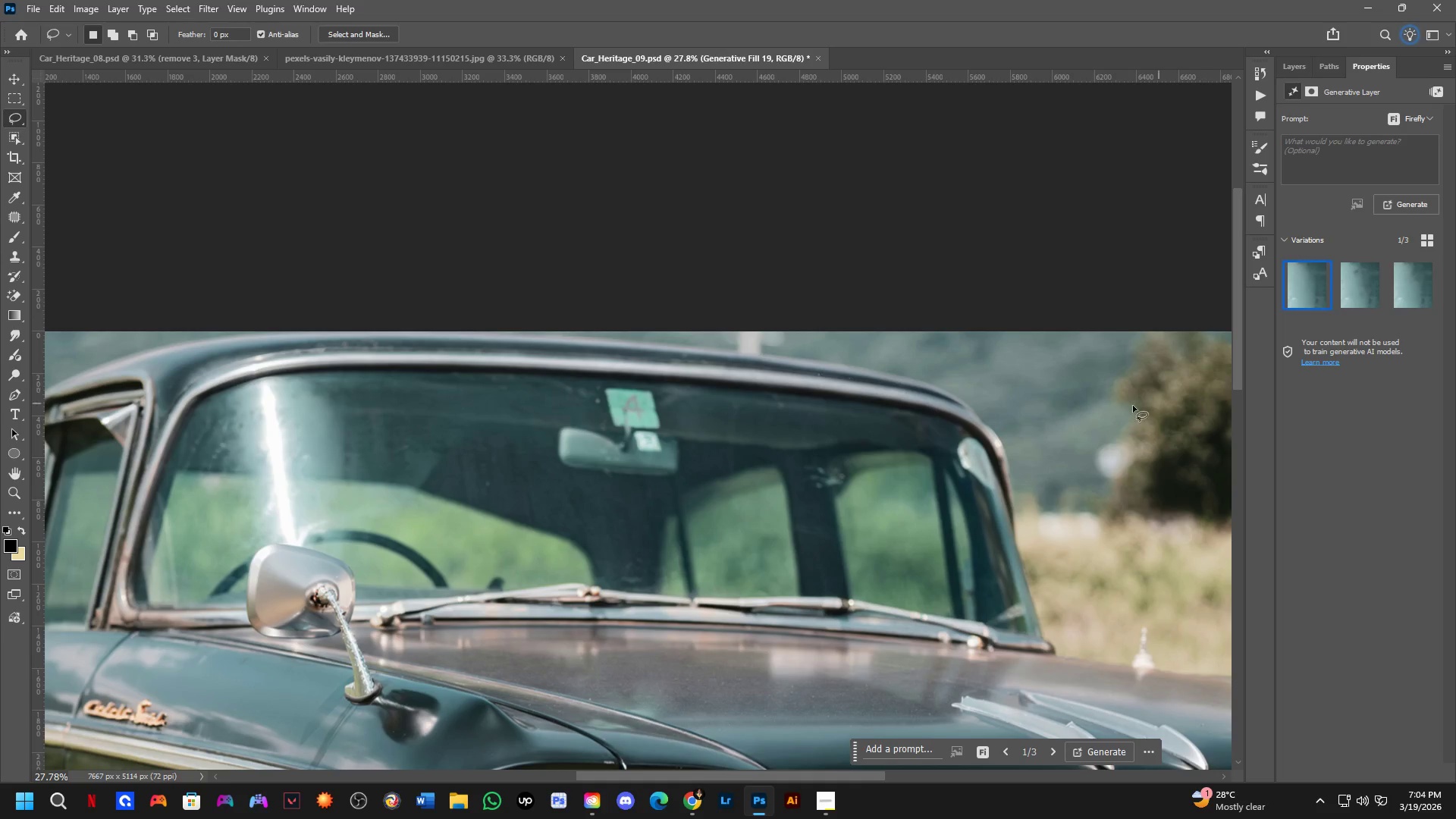 
key(Shift+ShiftLeft)
 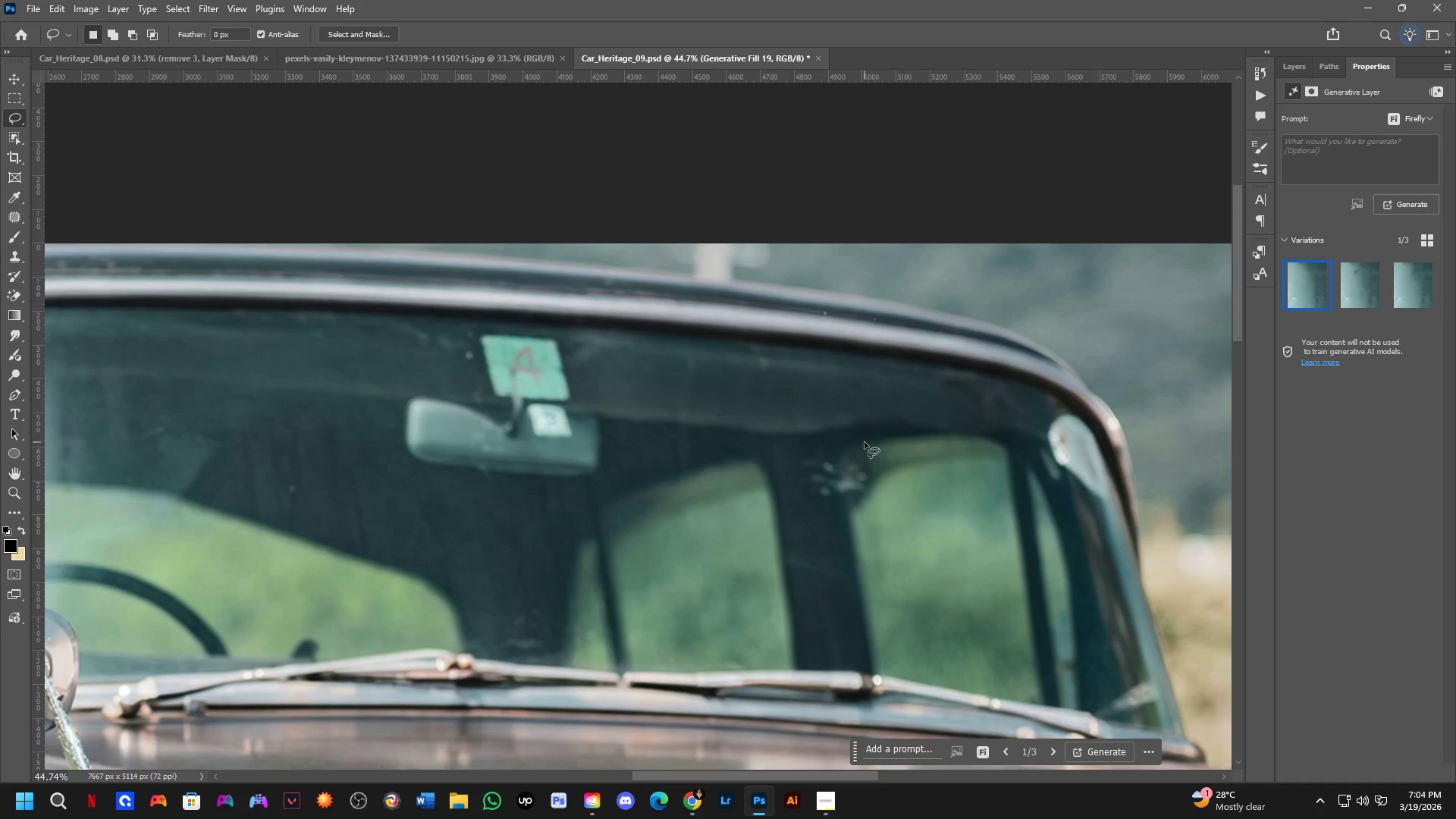 
left_click_drag(start_coordinate=[859, 443], to_coordinate=[899, 458])
 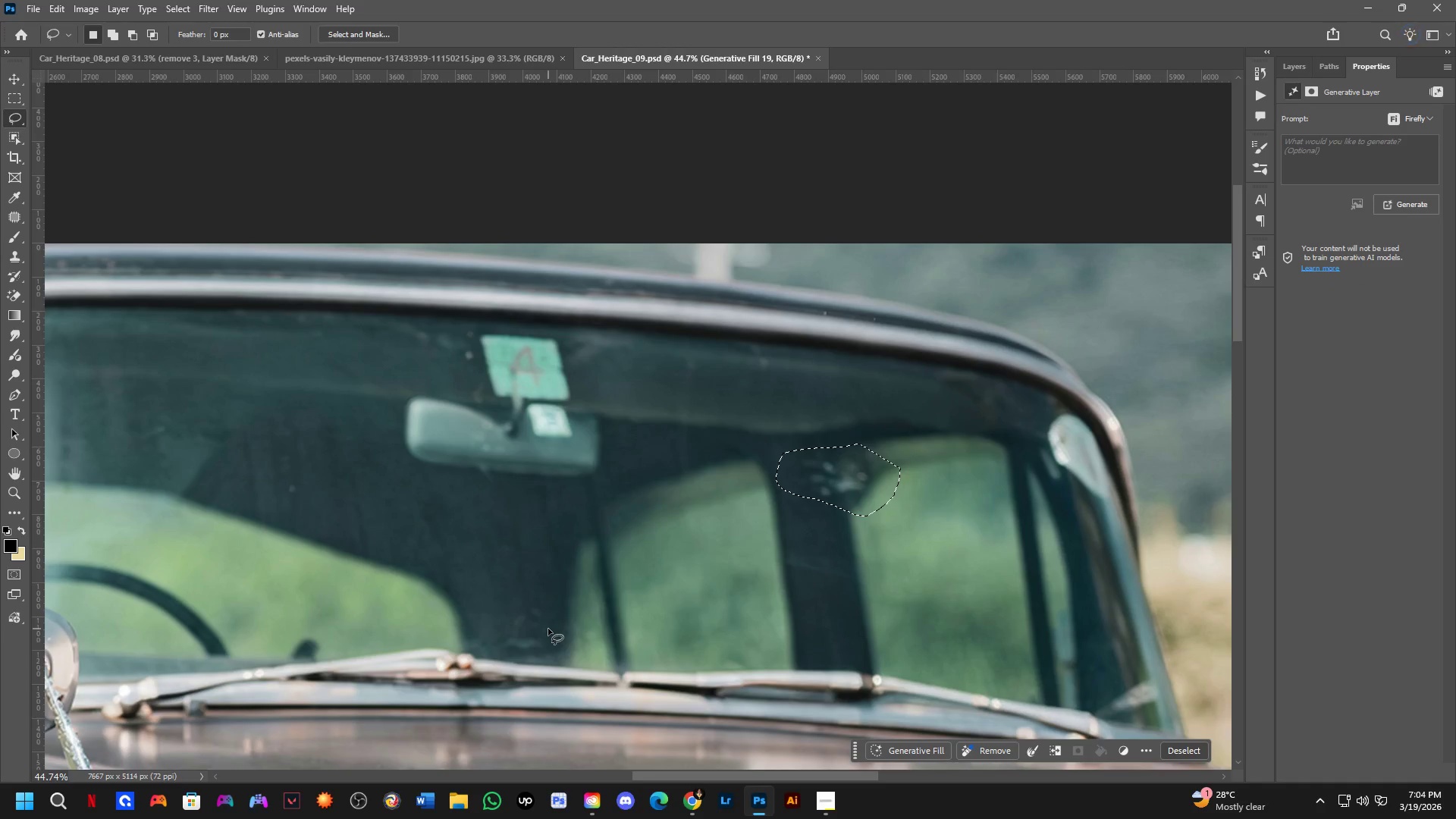 
scroll: coordinate [808, 475], scroll_direction: up, amount: 5.0
 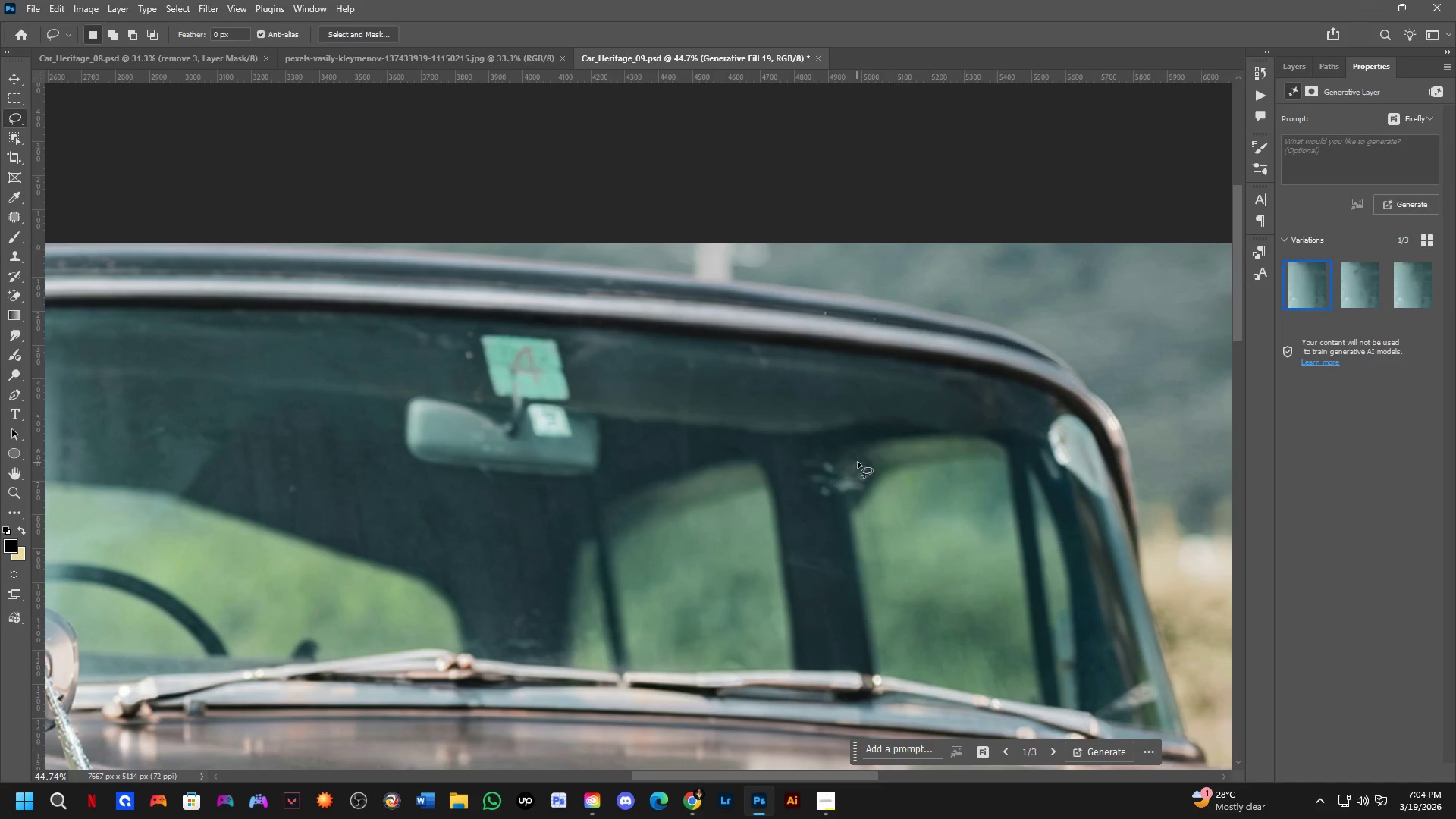 
hold_key(key=Space, duration=0.59)
 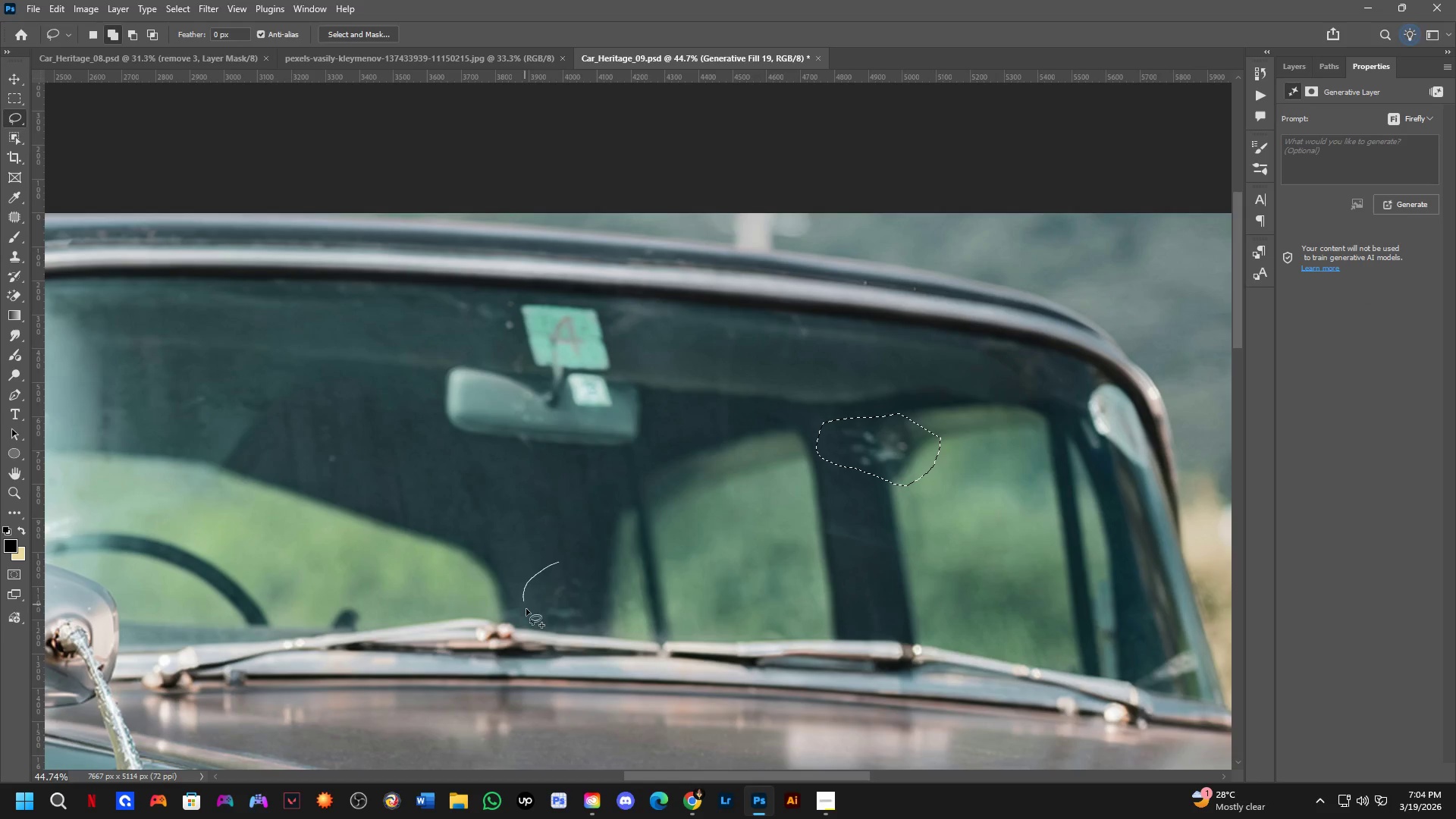 
left_click_drag(start_coordinate=[529, 648], to_coordinate=[569, 618])
 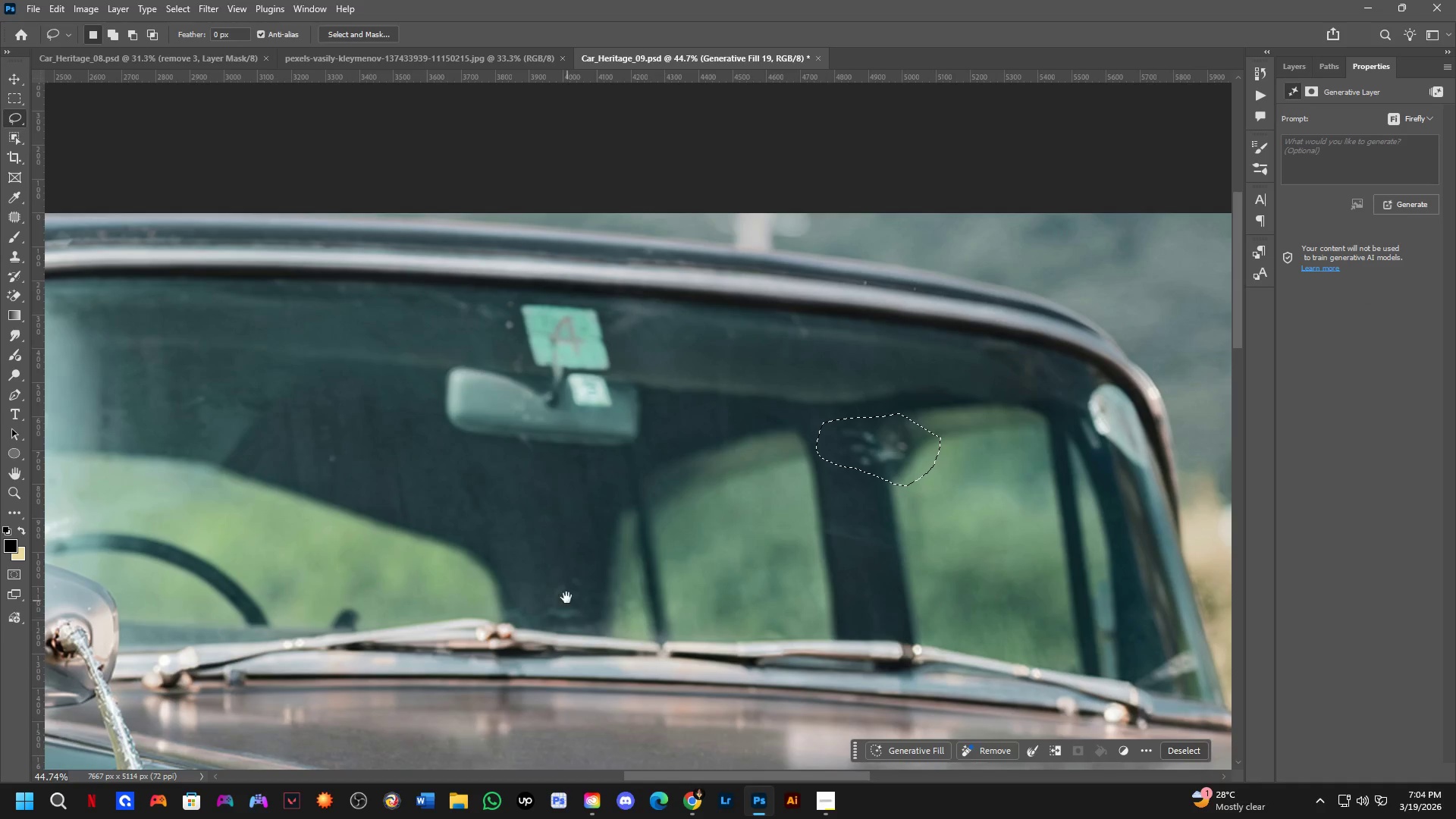 
key(Shift+ShiftLeft)
 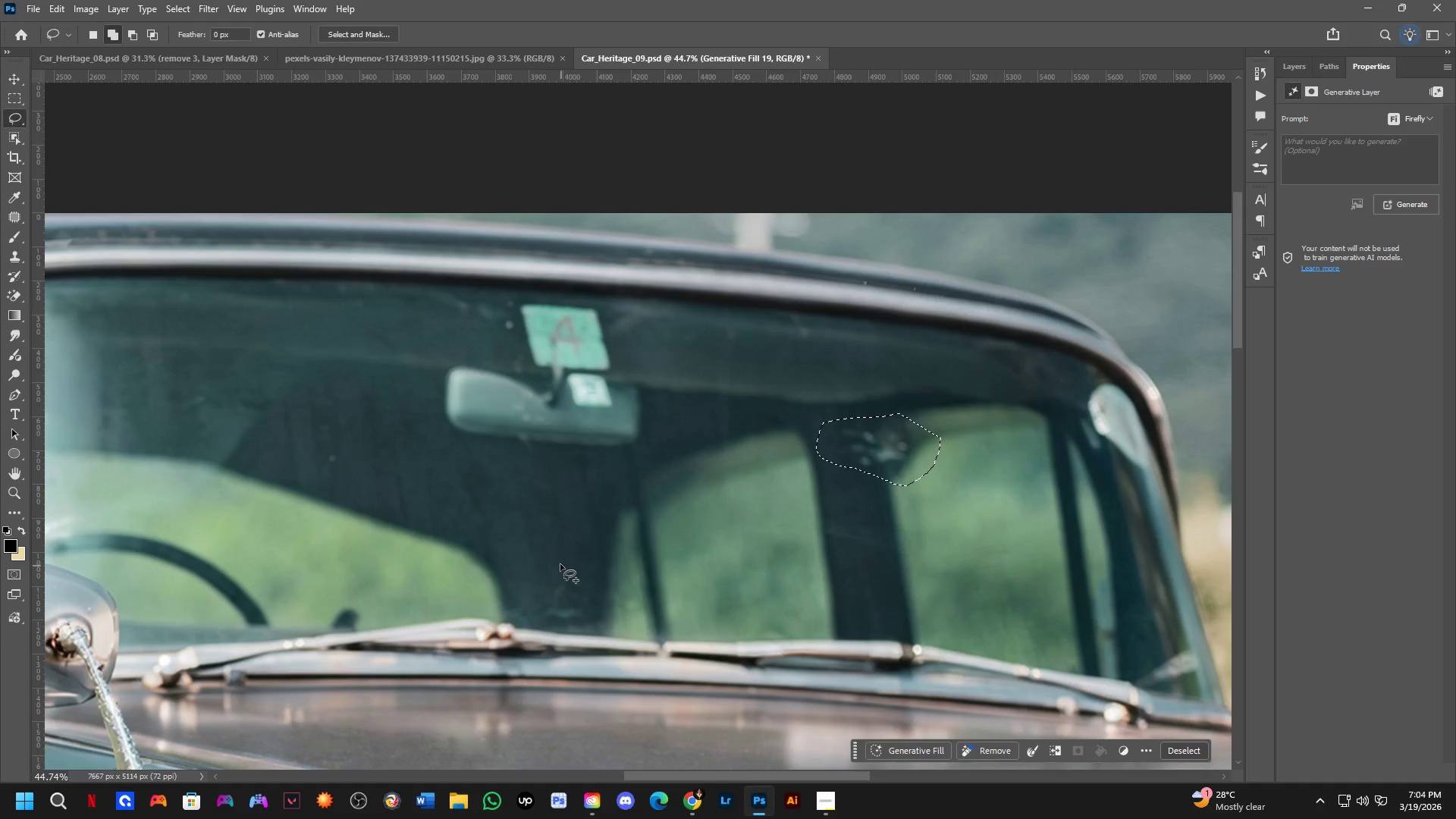 
left_click_drag(start_coordinate=[559, 562], to_coordinate=[579, 521])
 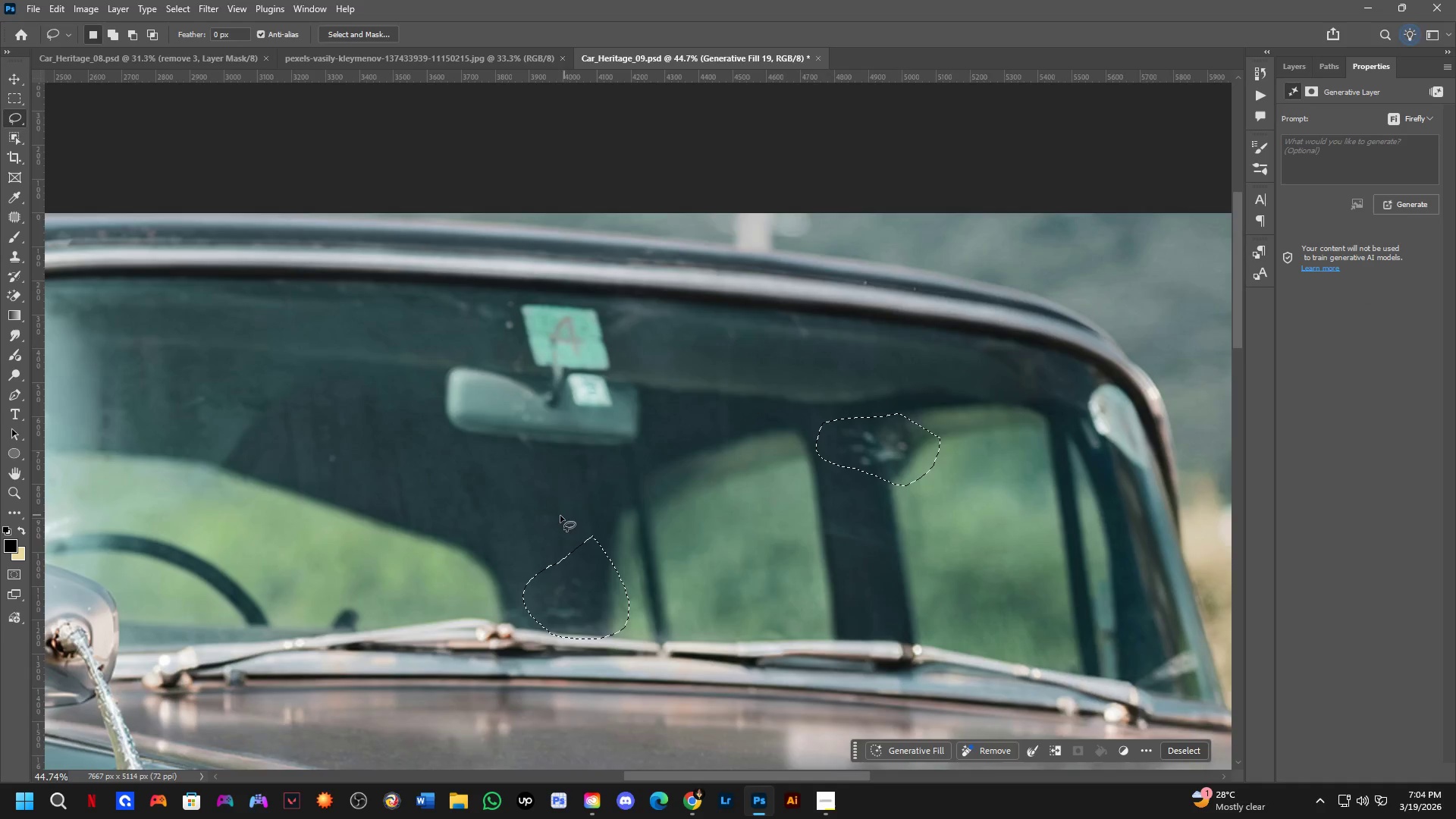 
hold_key(key=Space, duration=0.55)
 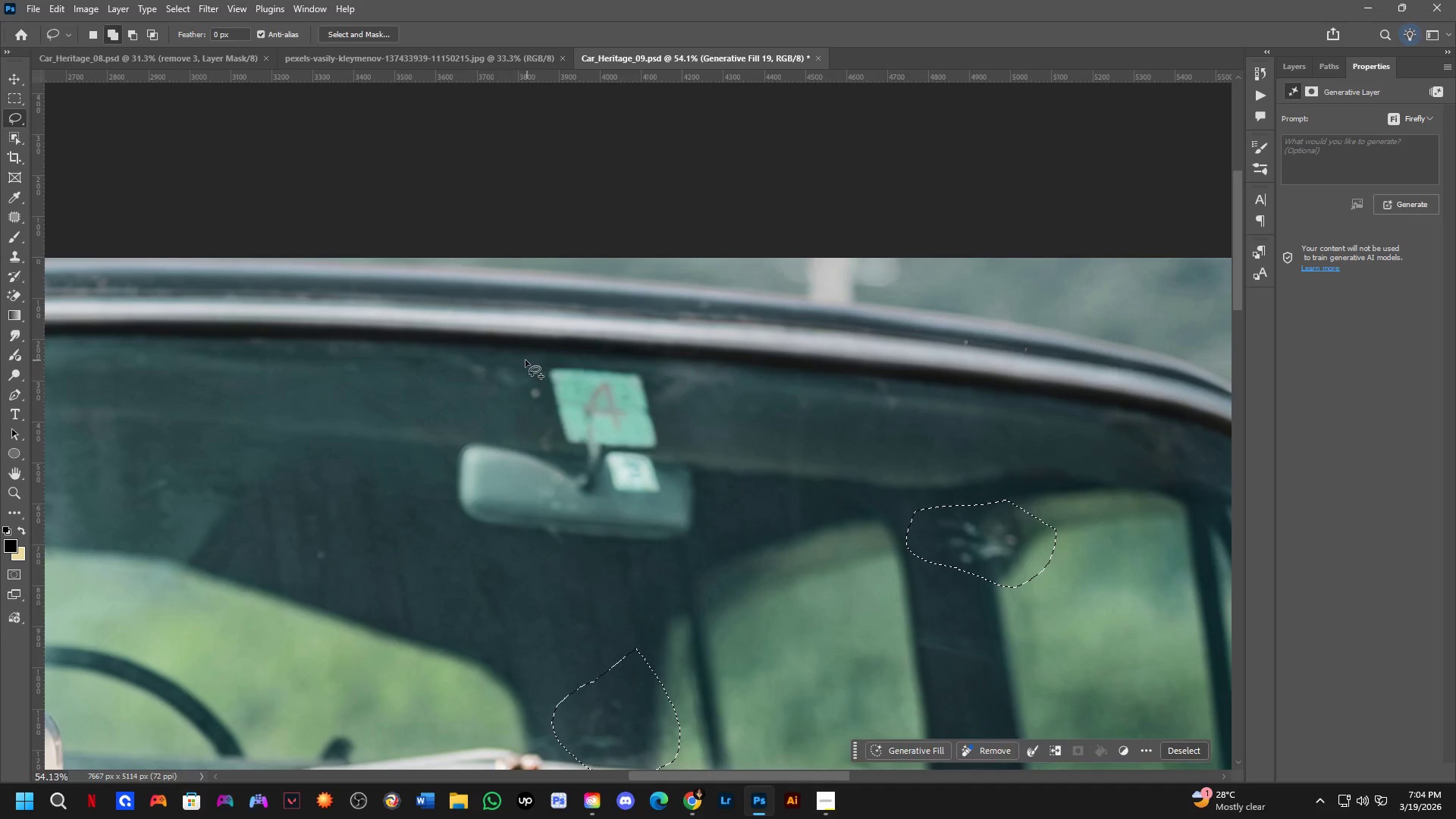 
left_click_drag(start_coordinate=[526, 450], to_coordinate=[544, 491])
 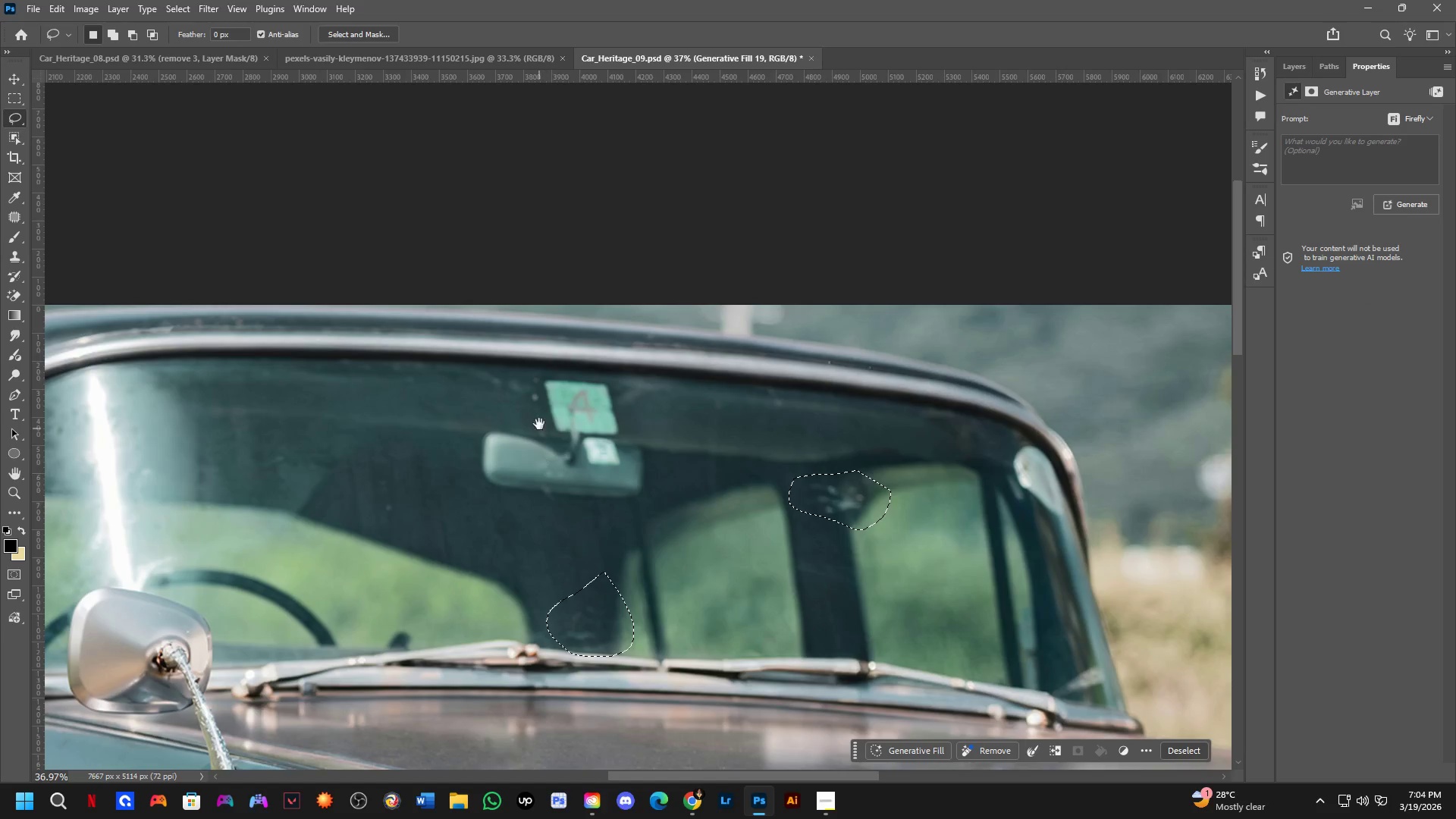 
scroll: coordinate [550, 513], scroll_direction: down, amount: 2.0
 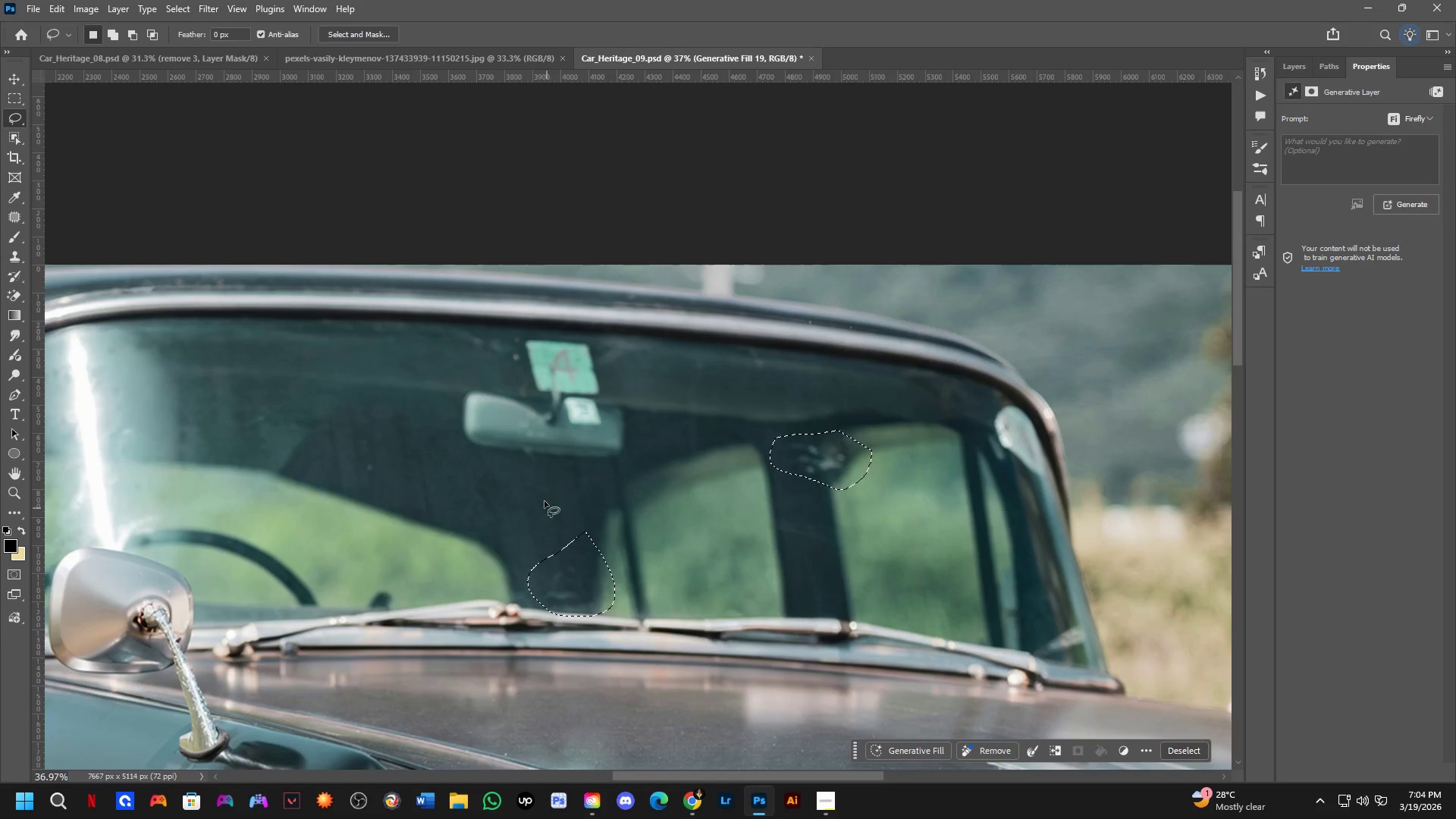 
key(Shift+ShiftLeft)
 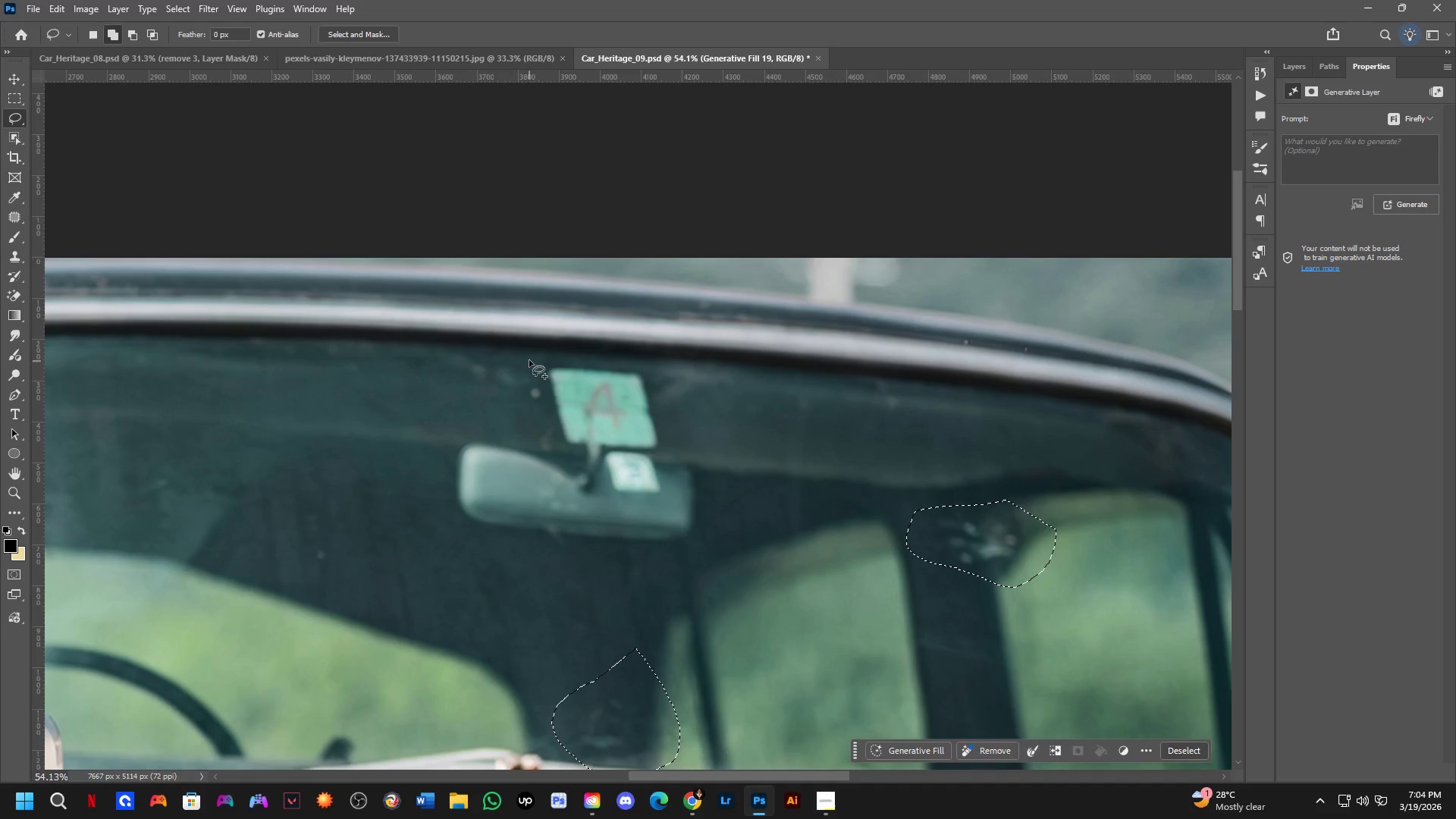 
left_click_drag(start_coordinate=[521, 360], to_coordinate=[540, 347])
 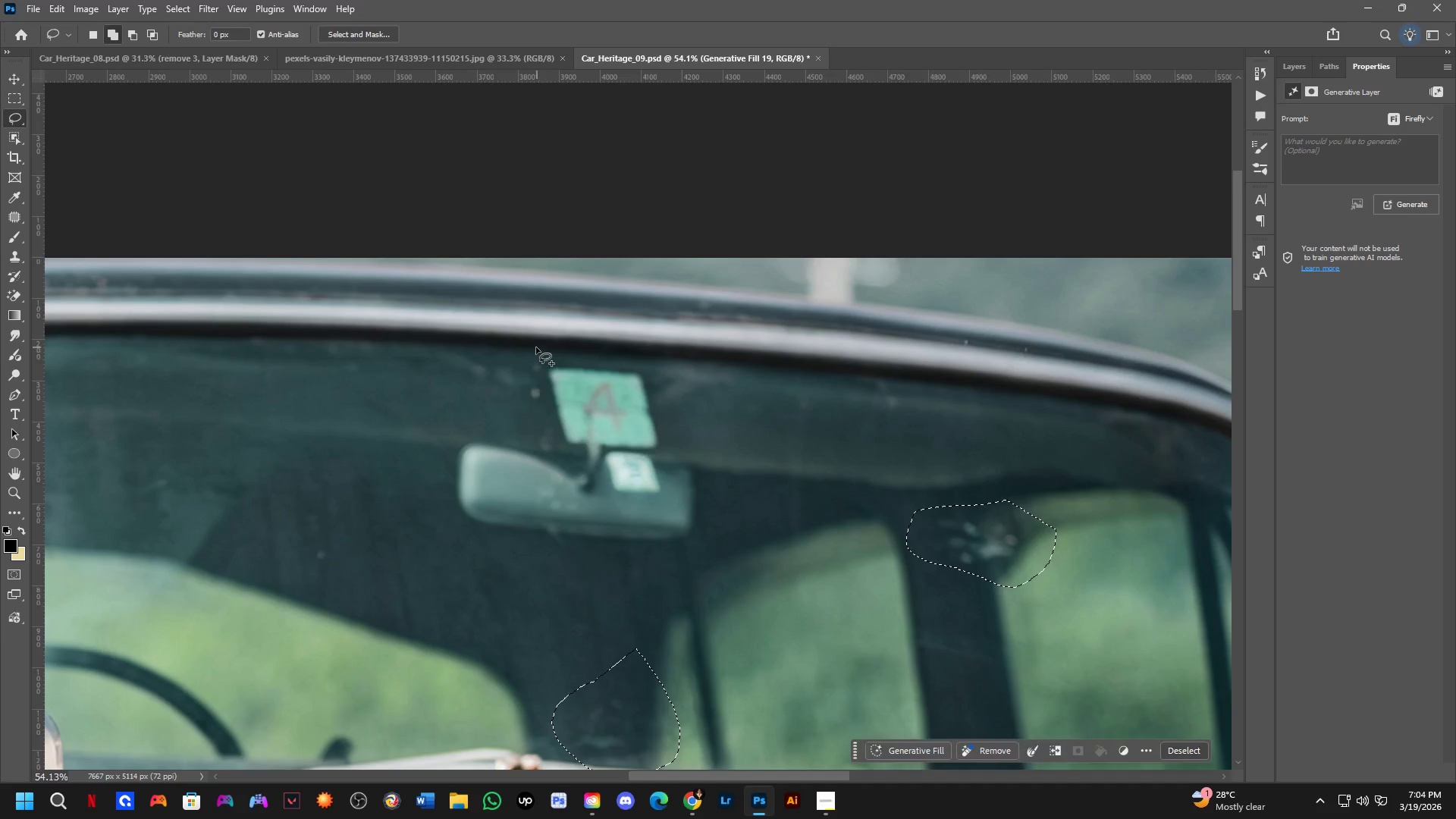 
scroll: coordinate [533, 403], scroll_direction: up, amount: 4.0
 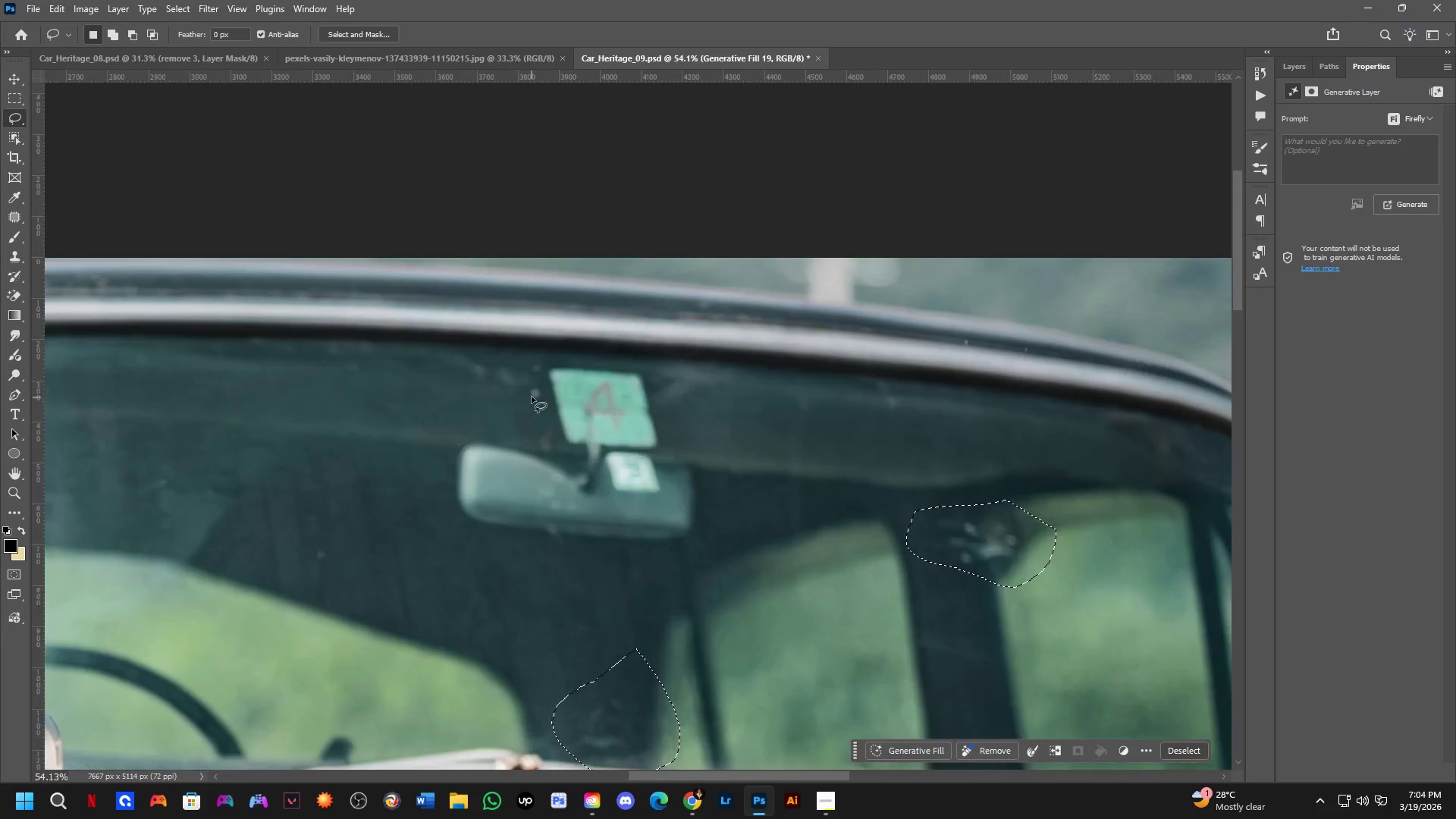 
key(Shift+ShiftLeft)
 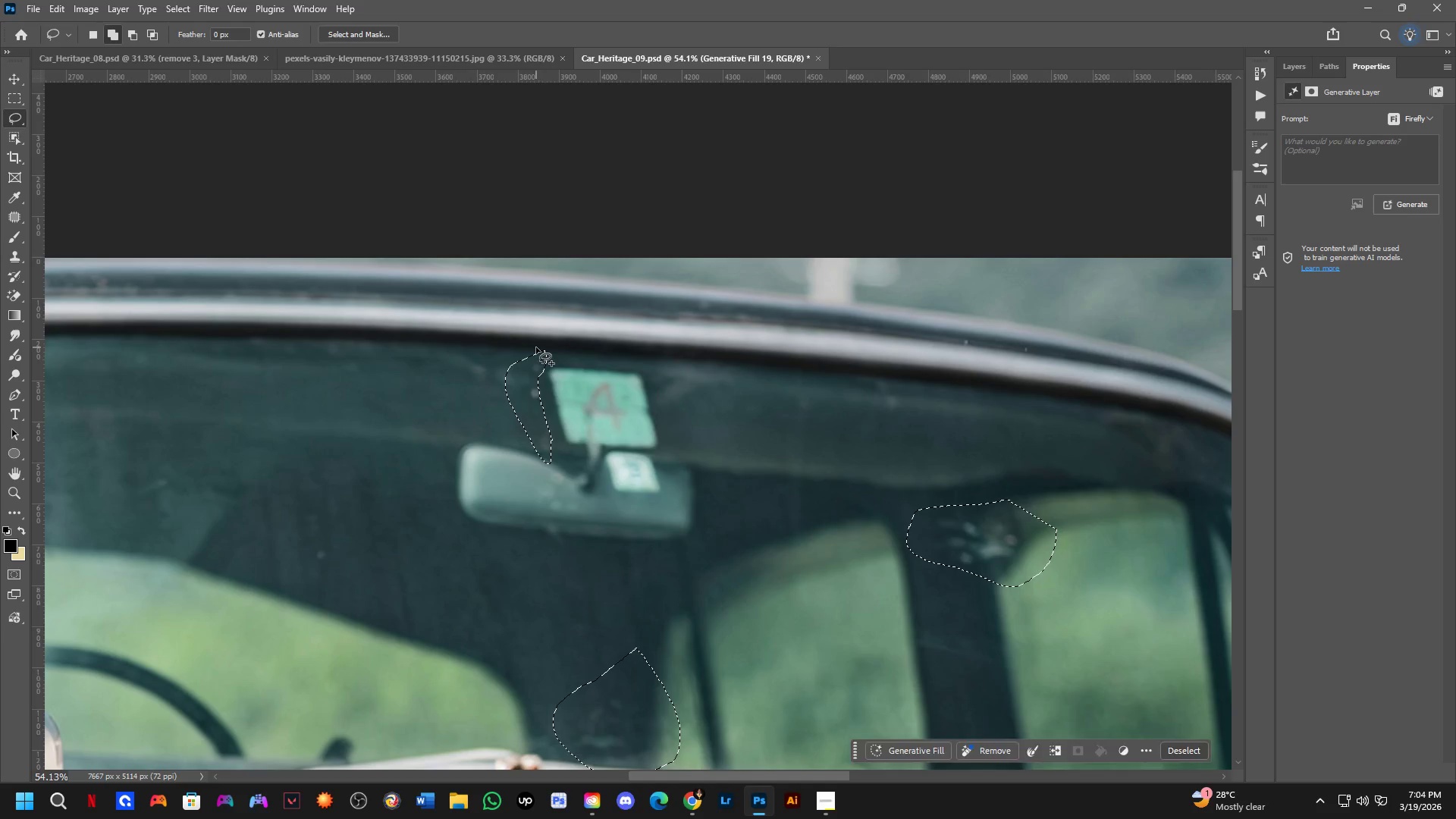 
left_click_drag(start_coordinate=[536, 348], to_coordinate=[513, 372])
 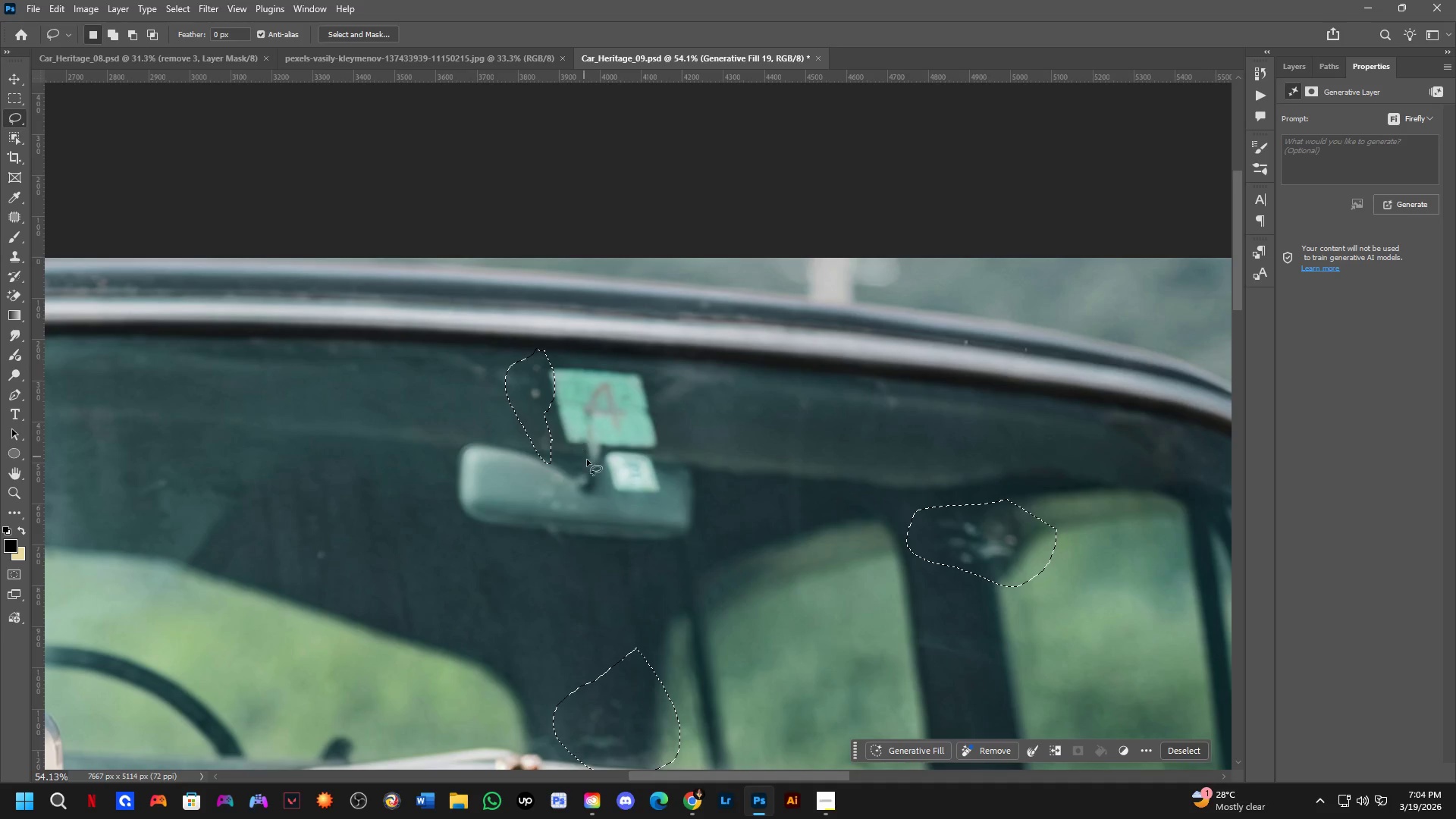 
hold_key(key=ShiftLeft, duration=0.5)
left_click_drag(start_coordinate=[540, 461], to_coordinate=[566, 446])
 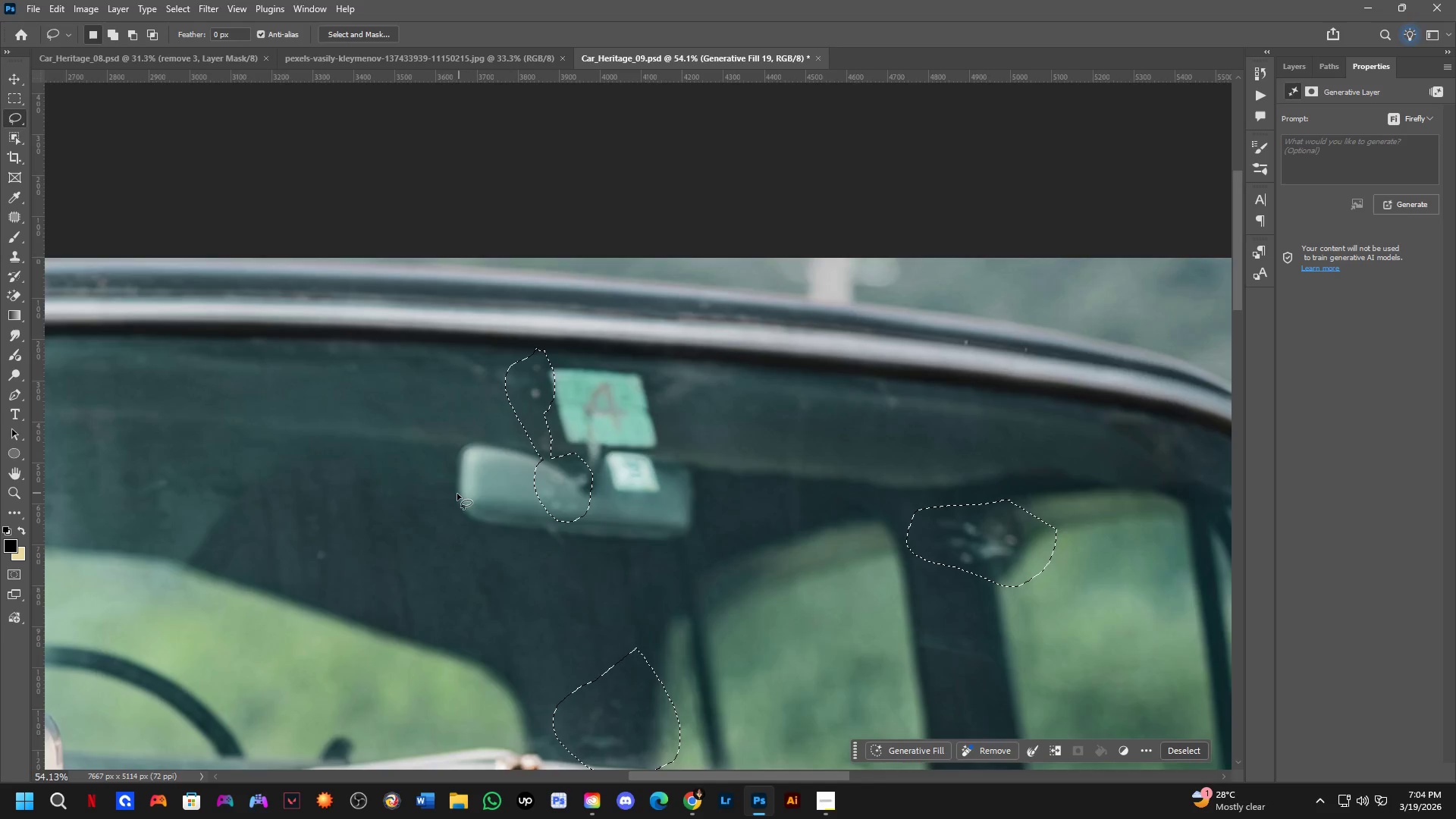 
hold_key(key=Space, duration=0.53)
 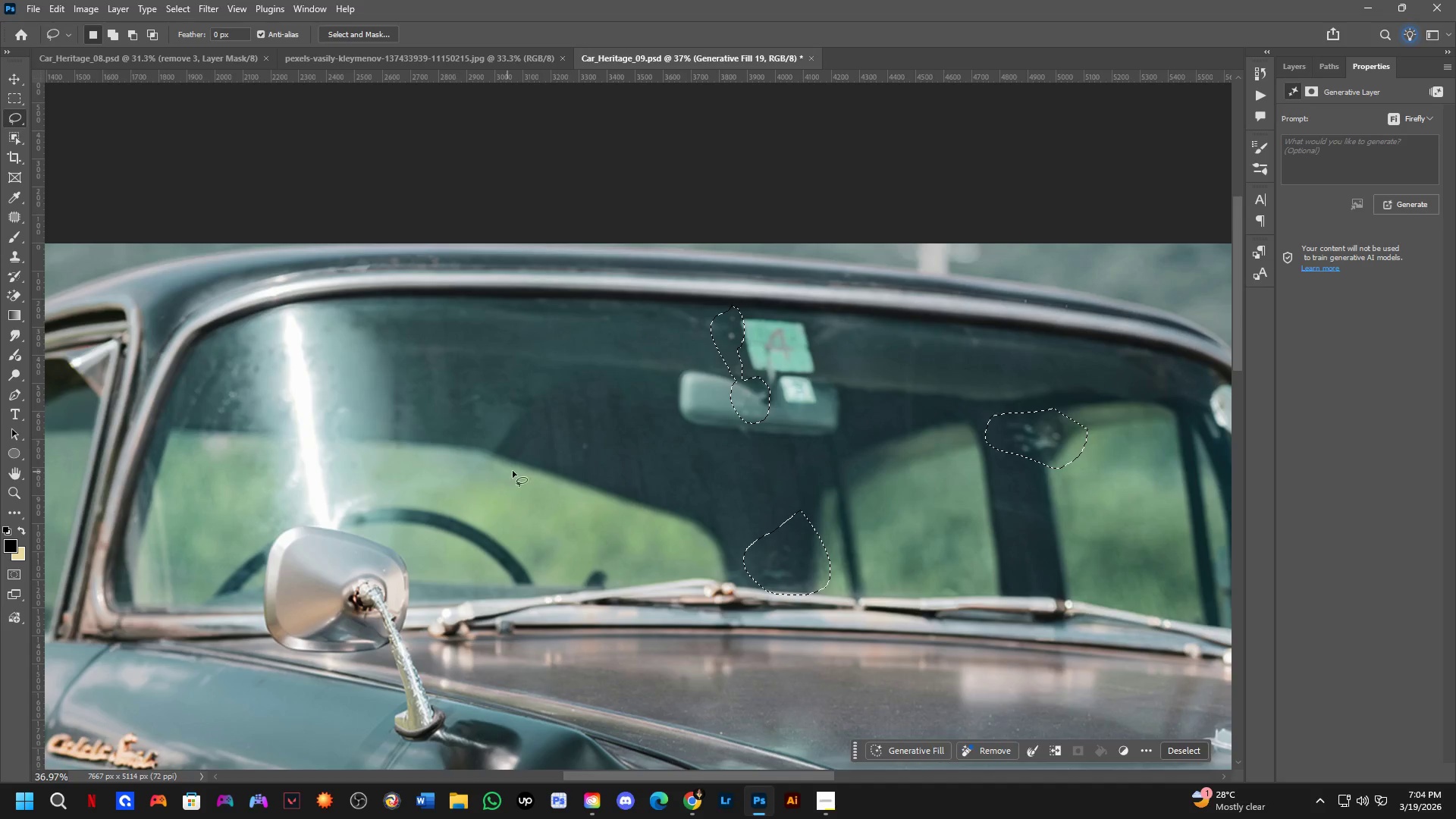 
left_click_drag(start_coordinate=[557, 539], to_coordinate=[778, 450])
 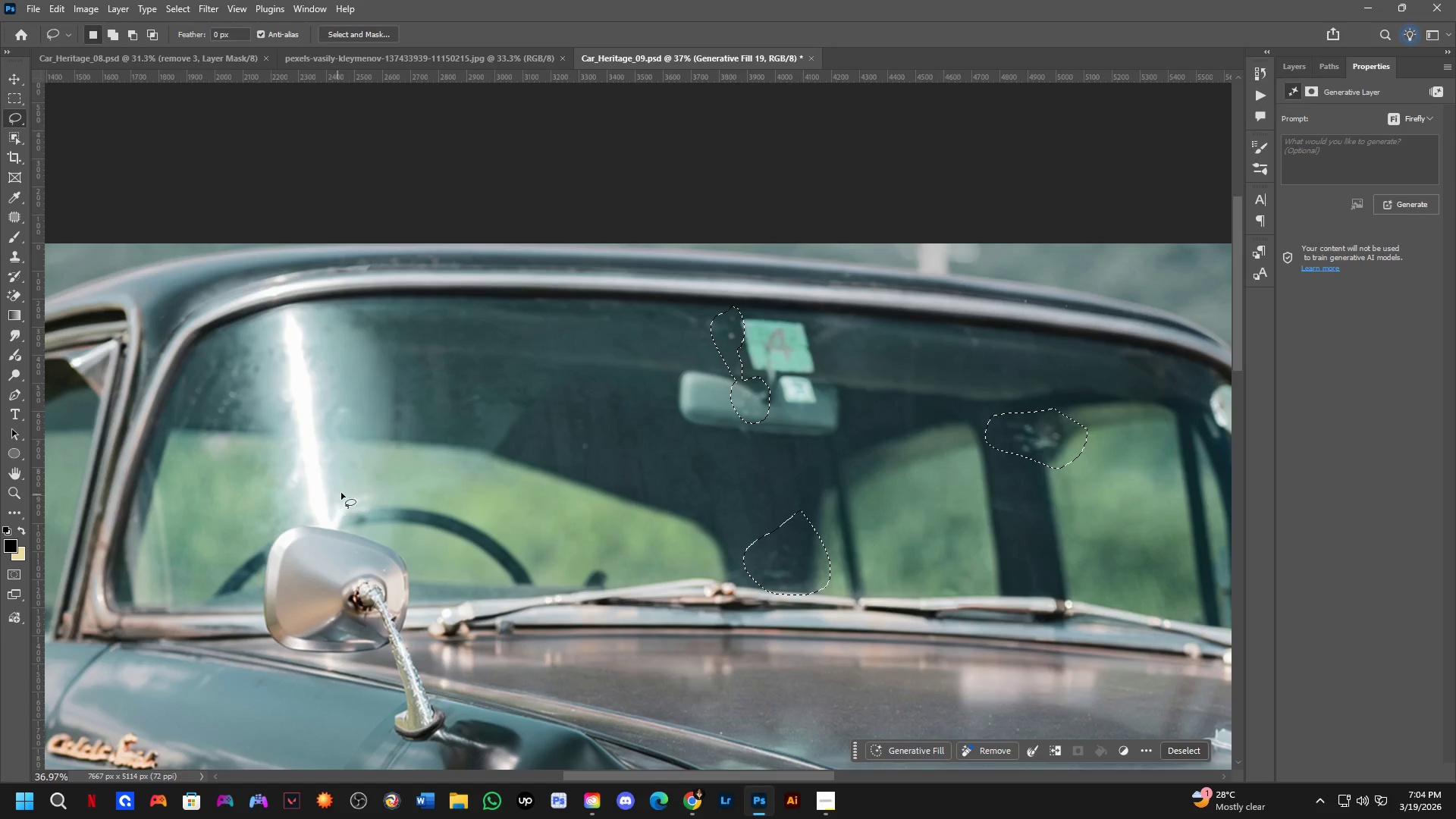 
scroll: coordinate [457, 494], scroll_direction: down, amount: 4.0
 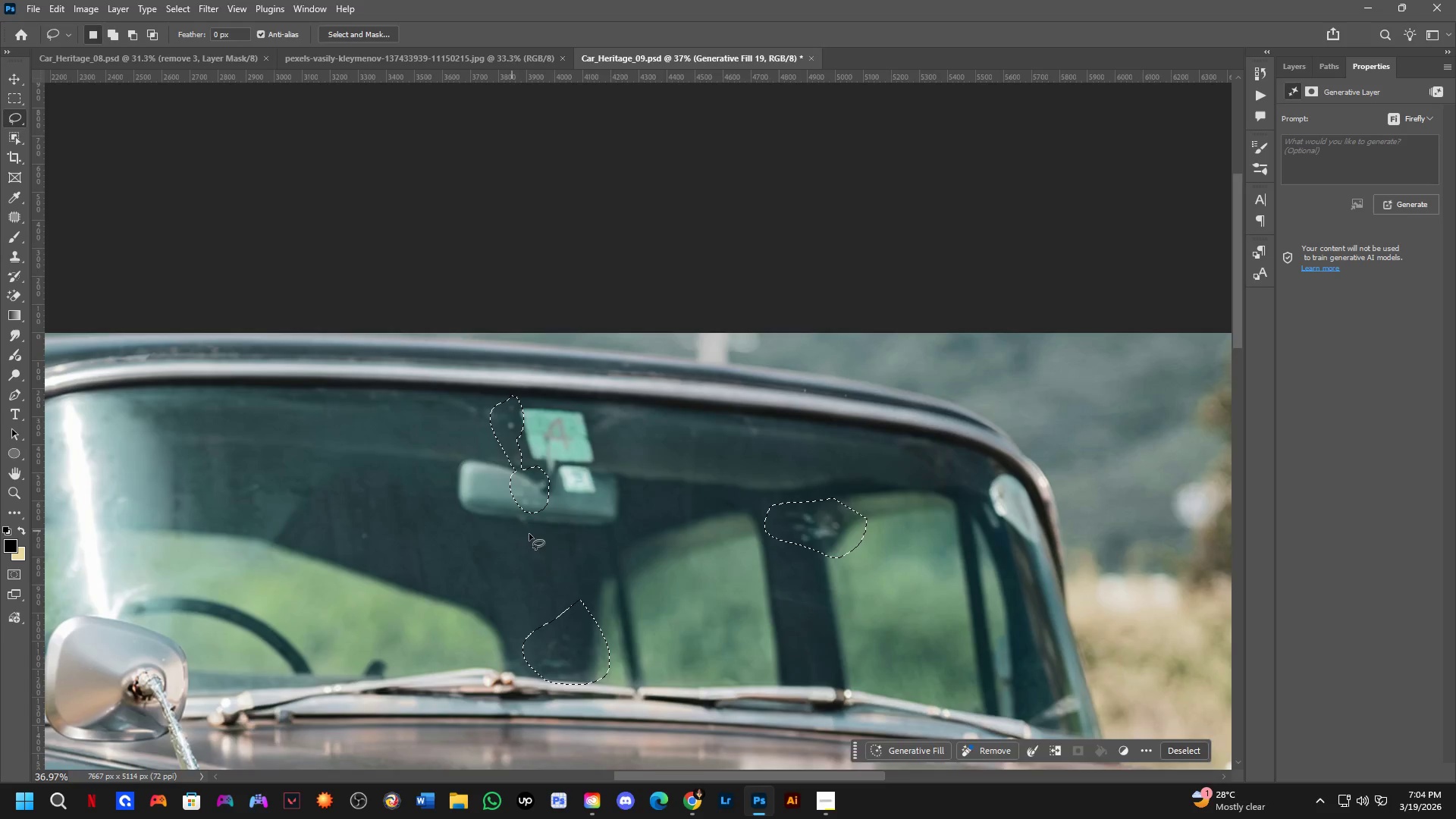 
hold_key(key=Space, duration=0.45)
 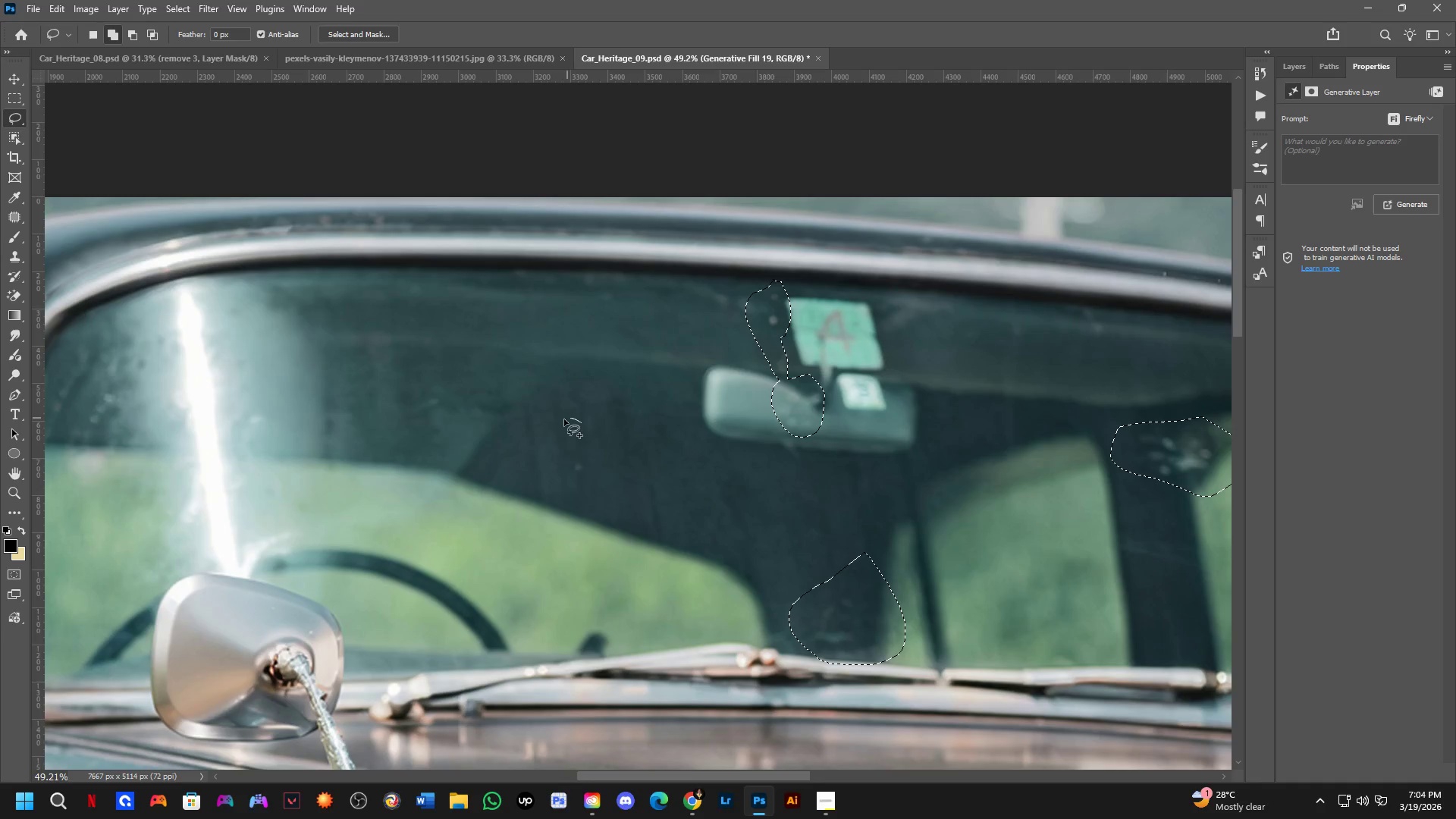 
left_click_drag(start_coordinate=[528, 463], to_coordinate=[524, 480])
 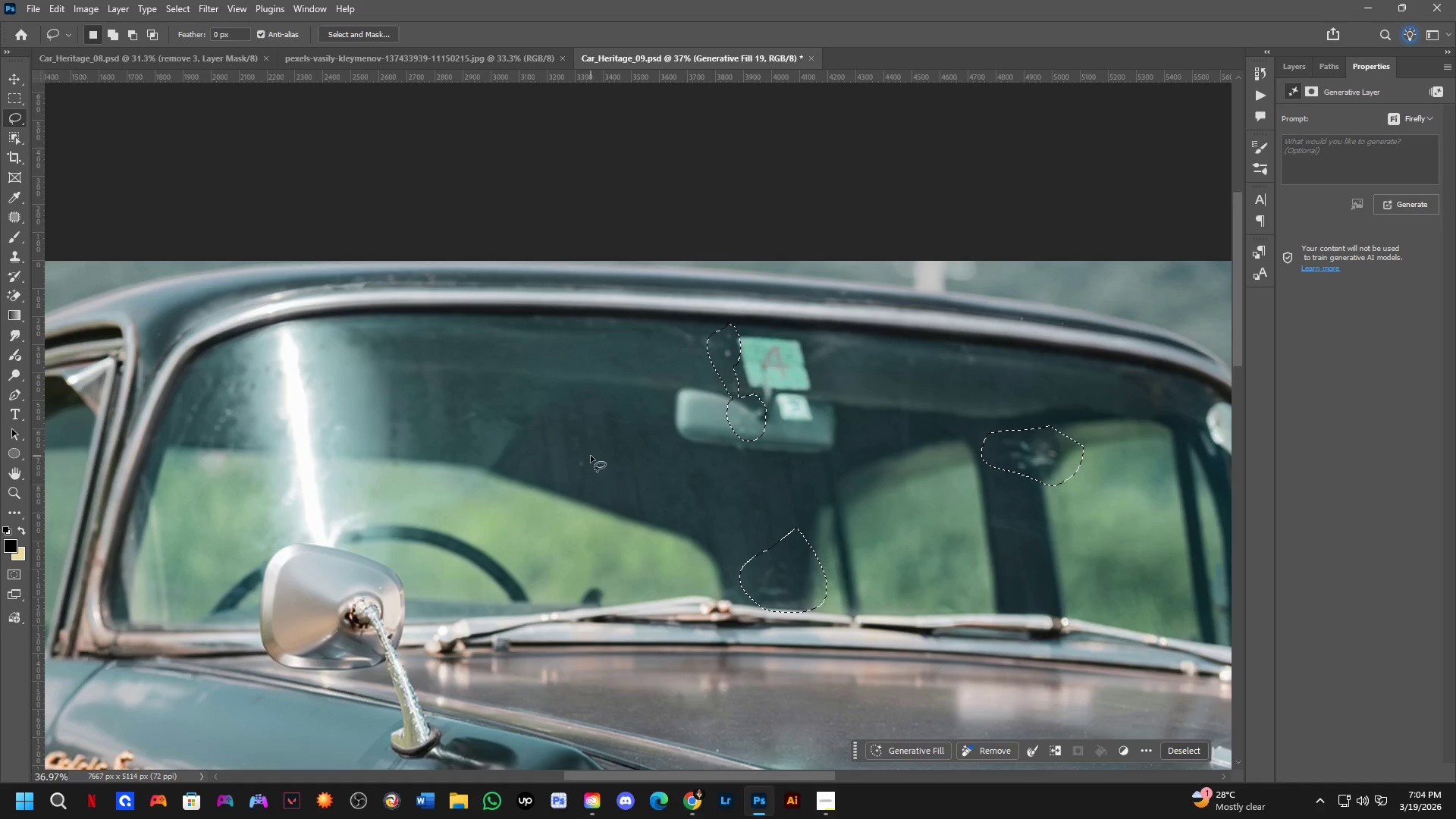 
key(Shift+ShiftLeft)
 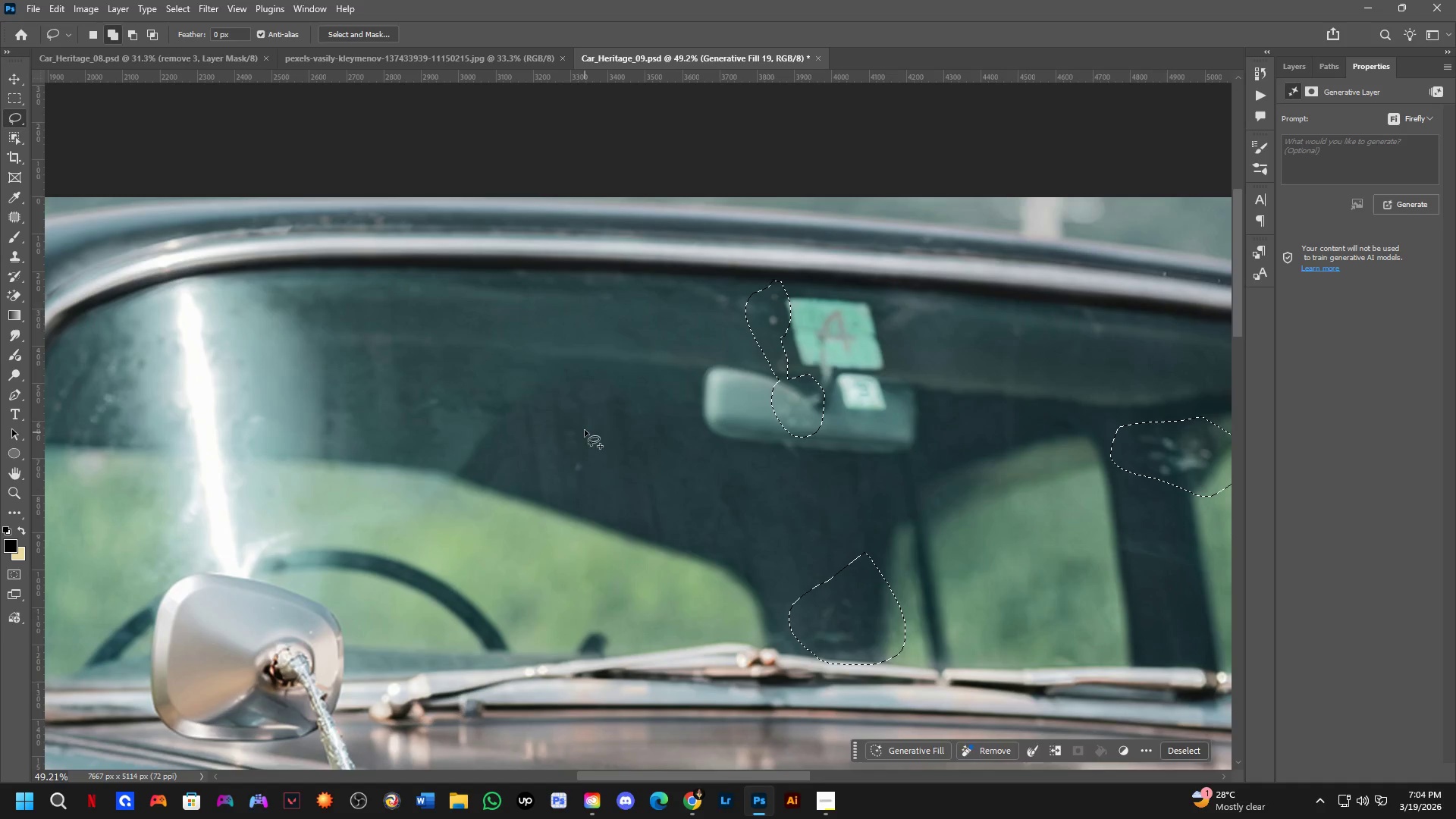 
left_click_drag(start_coordinate=[581, 422], to_coordinate=[598, 432])
 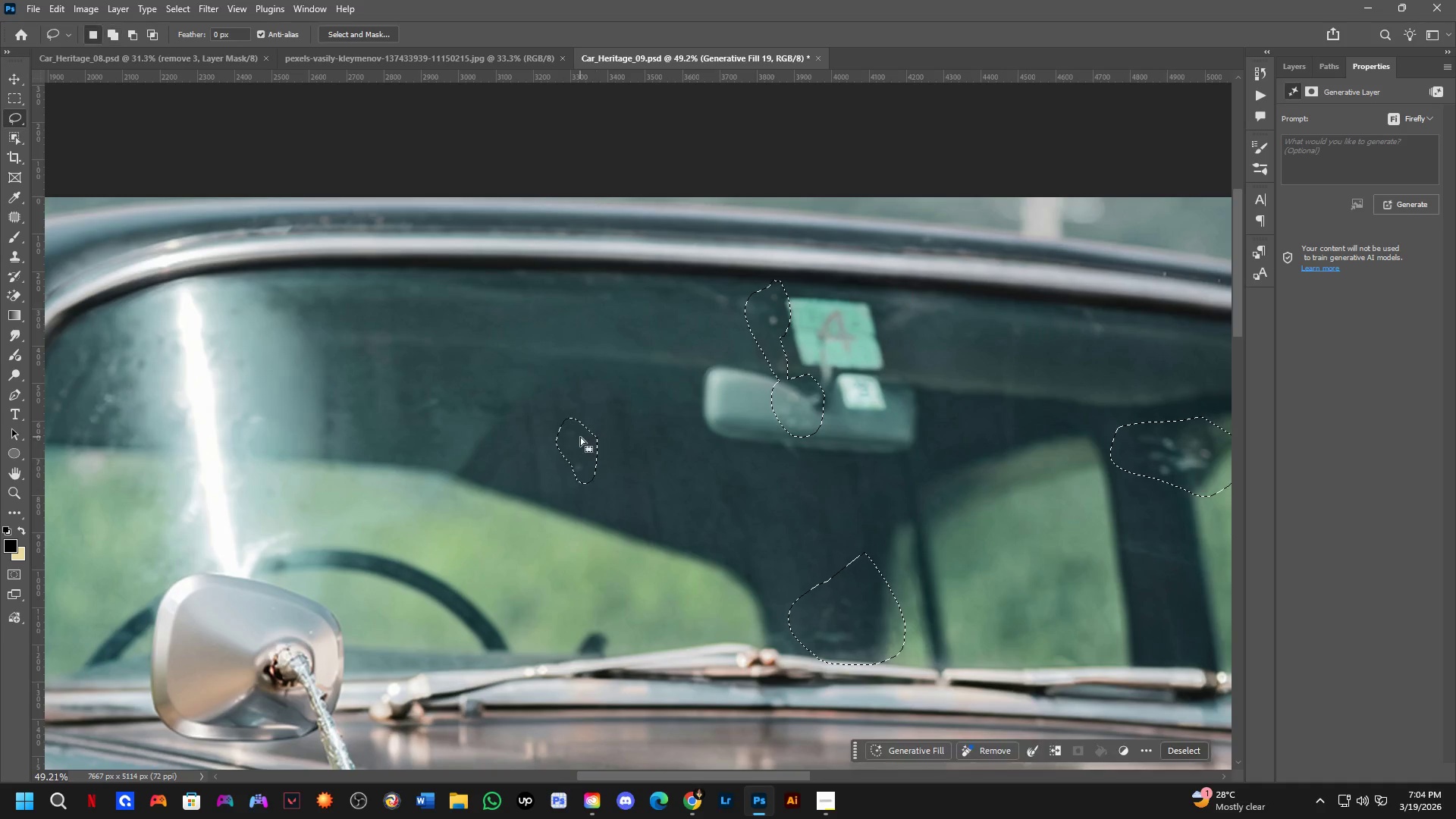 
scroll: coordinate [588, 451], scroll_direction: up, amount: 3.0
 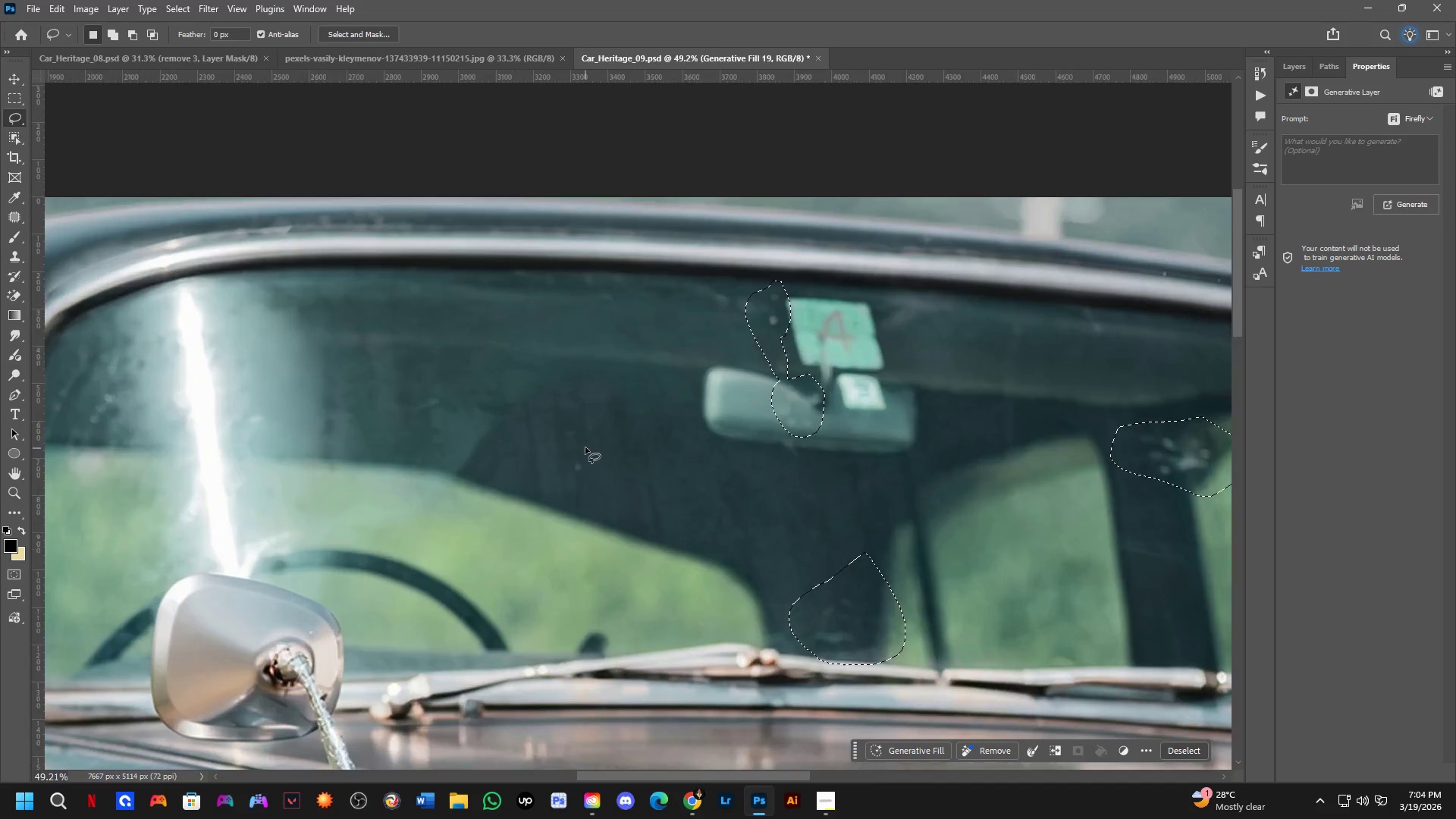 
key(Shift+ShiftLeft)
 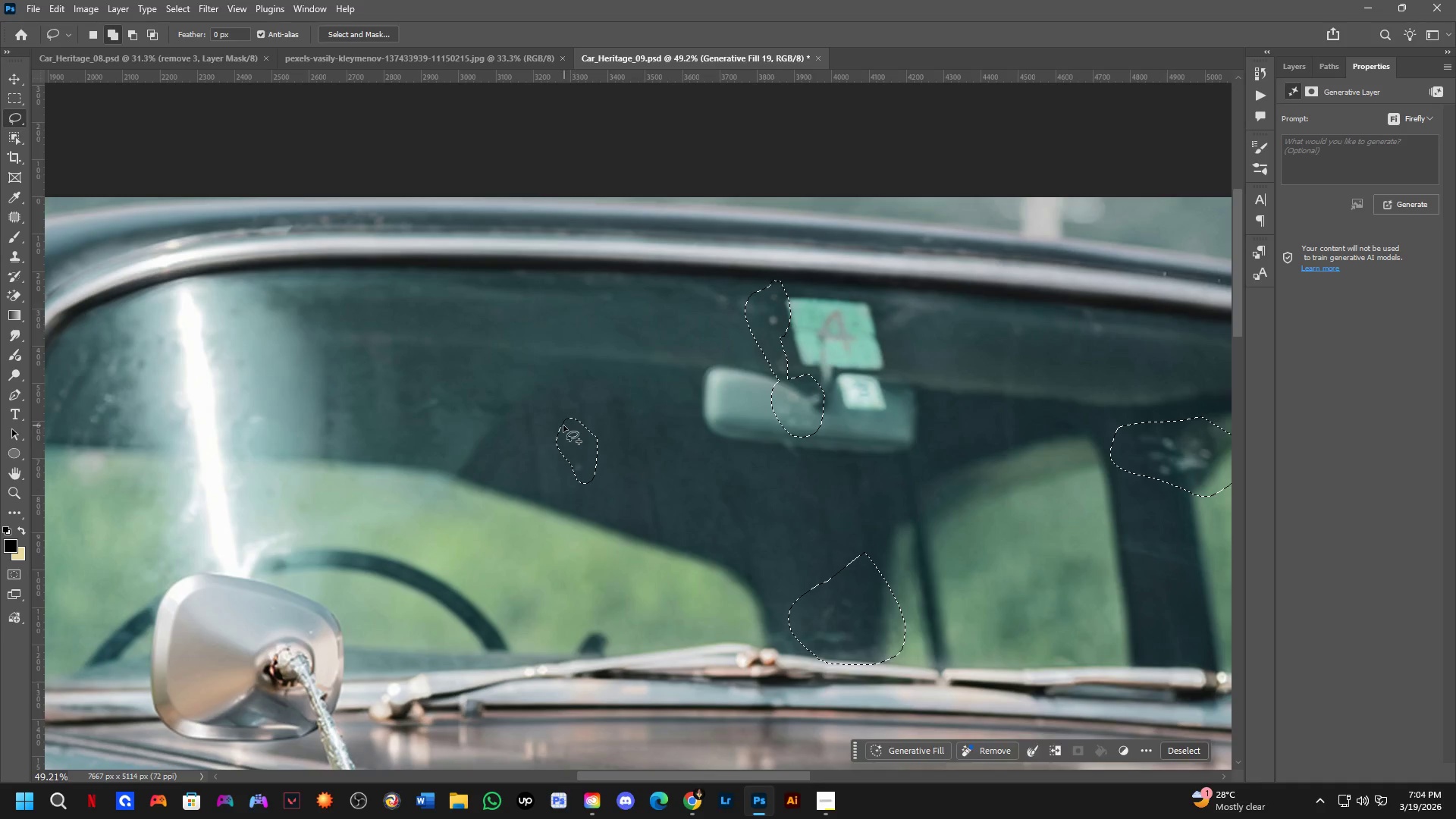 
left_click_drag(start_coordinate=[560, 427], to_coordinate=[595, 439])
 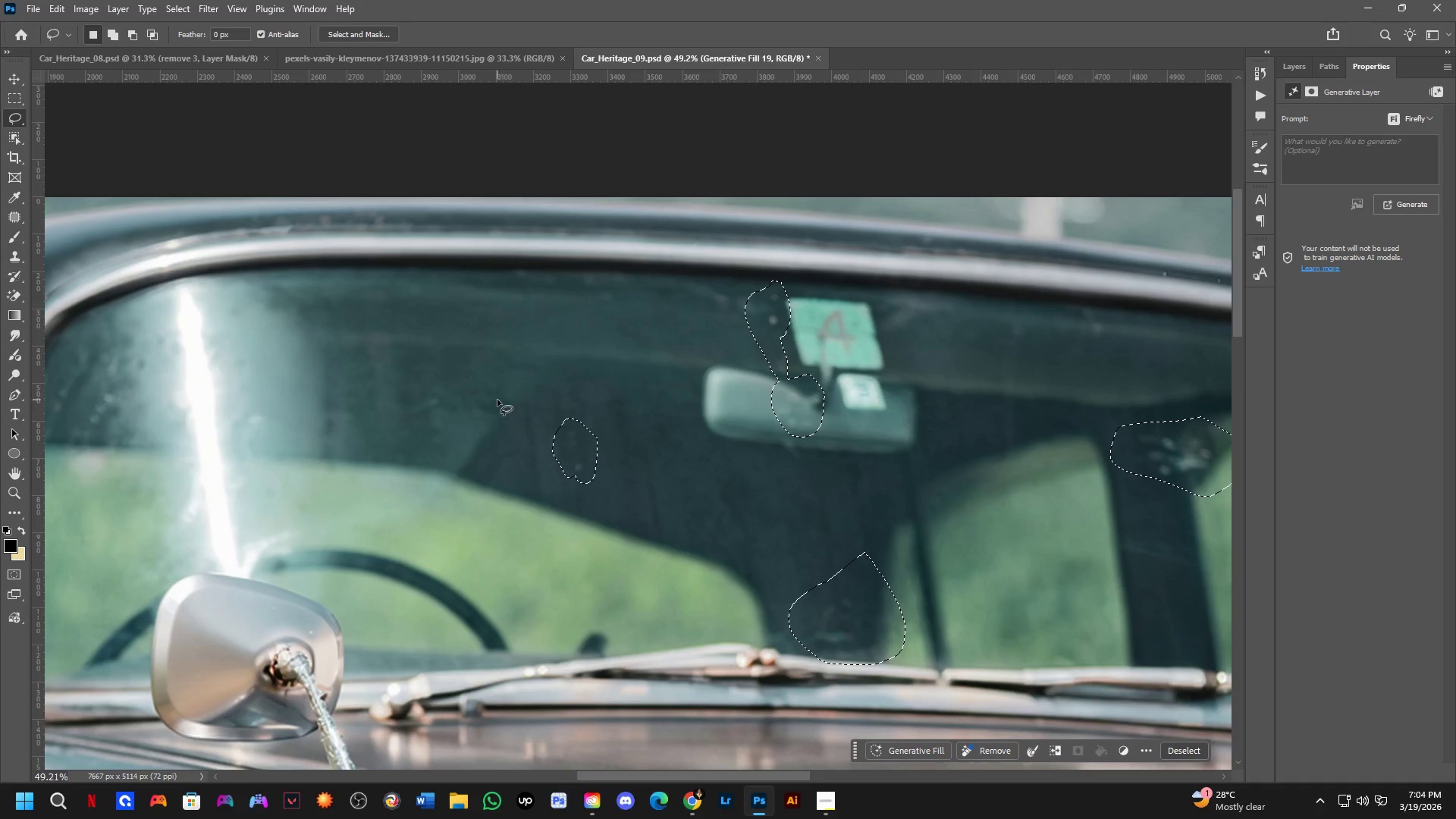 
key(Shift+ShiftLeft)
 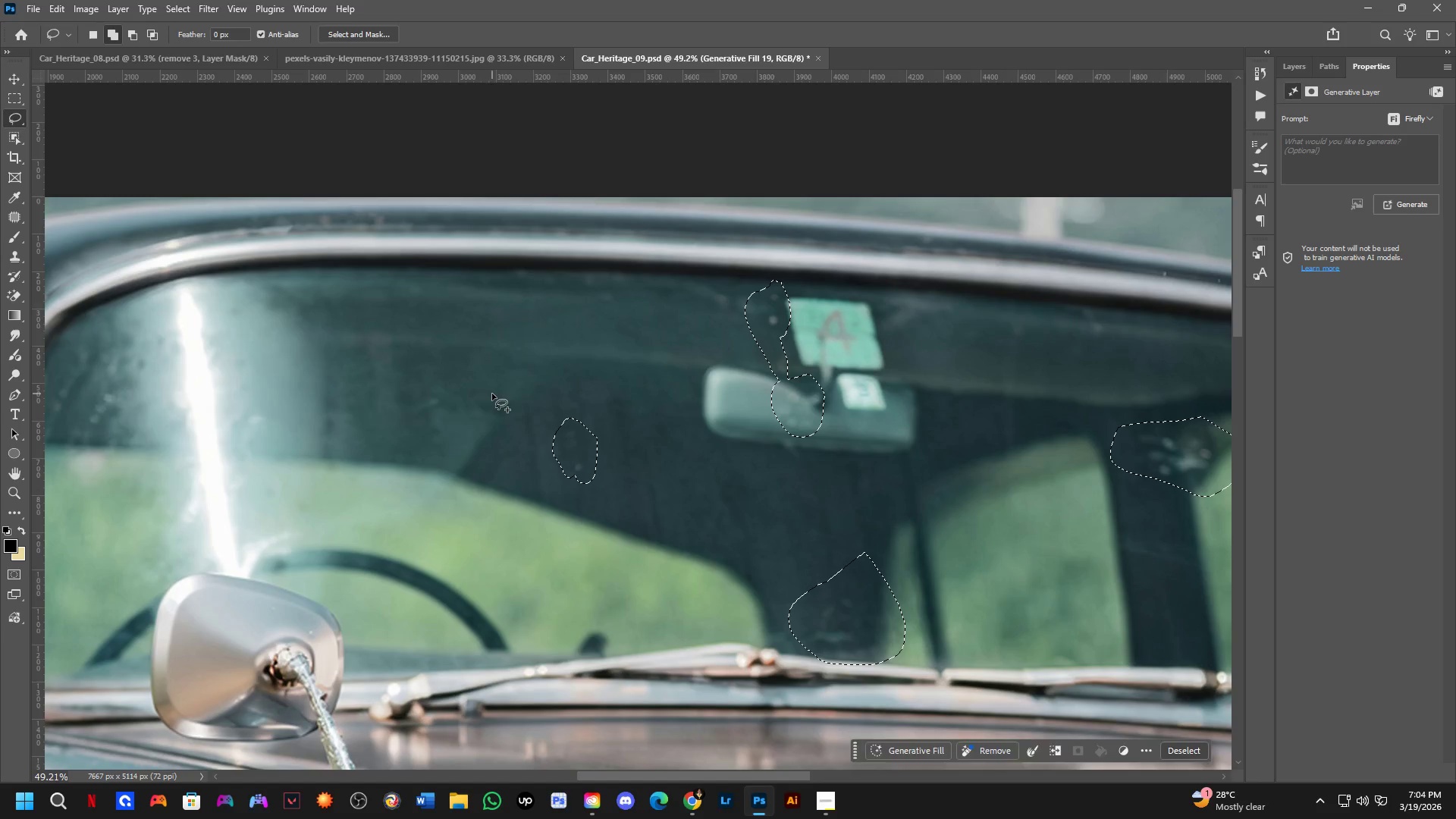 
left_click_drag(start_coordinate=[491, 393], to_coordinate=[526, 410])
 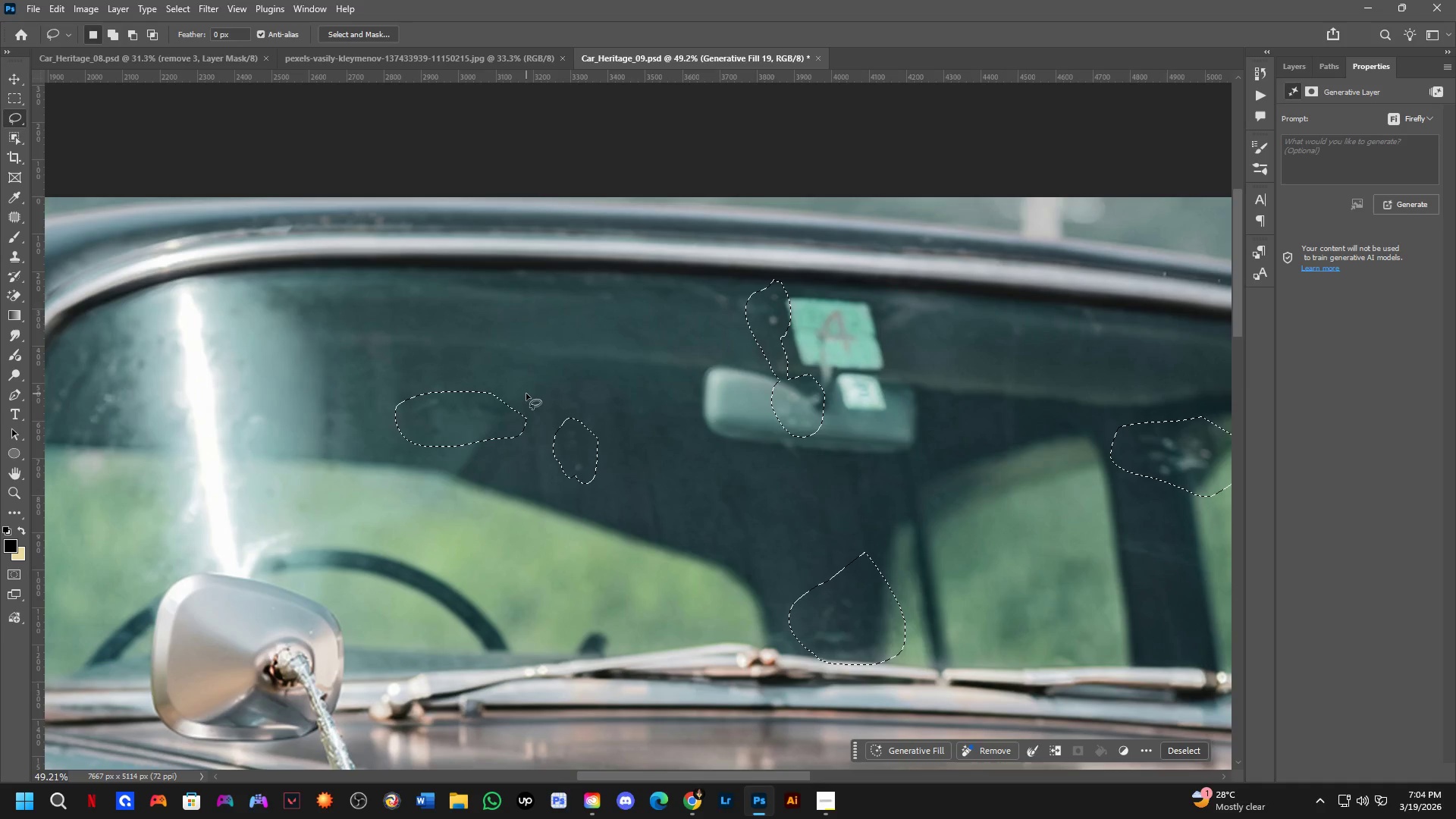 
hold_key(key=Space, duration=0.55)
 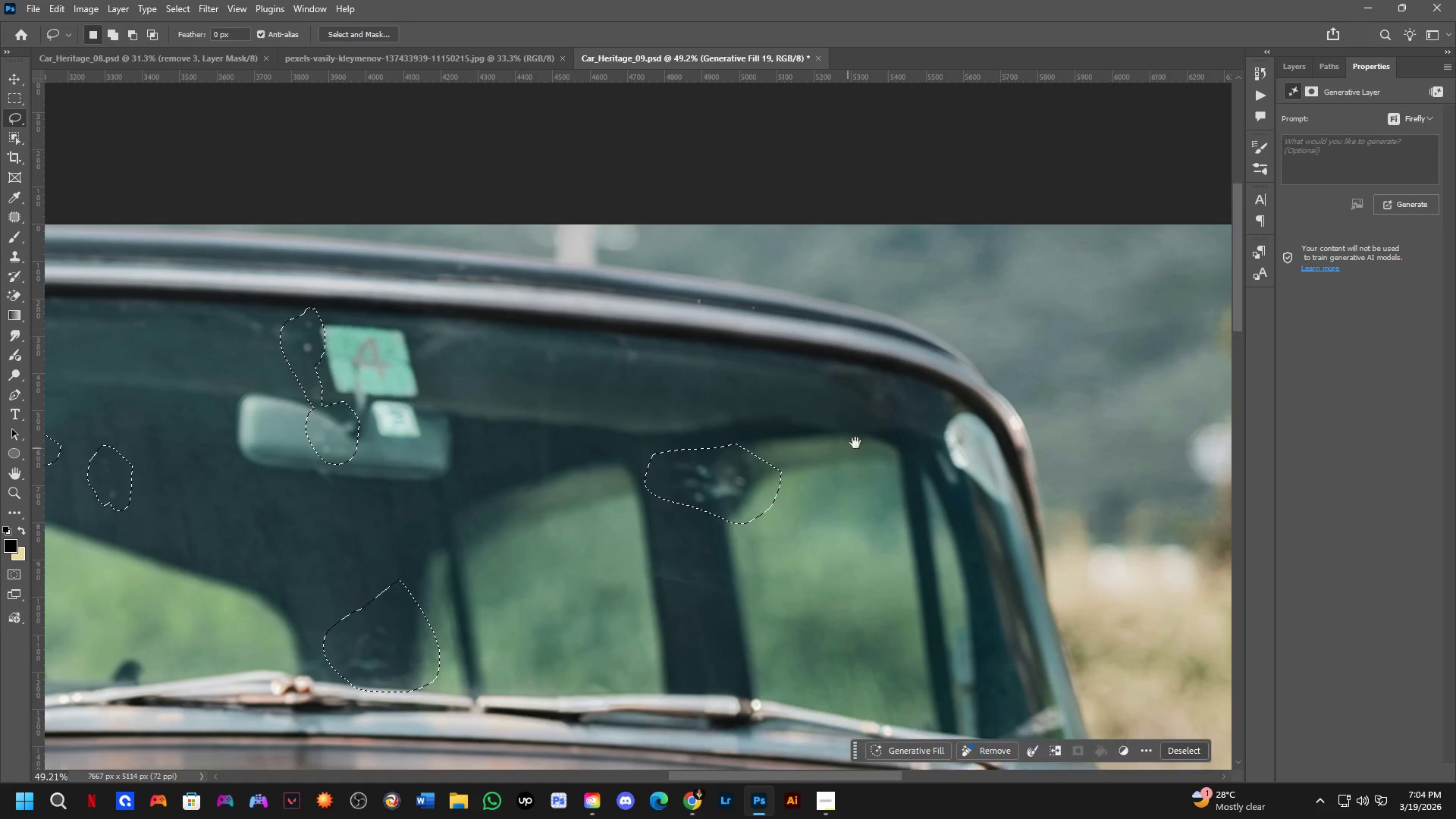 
left_click_drag(start_coordinate=[615, 410], to_coordinate=[213, 441])
 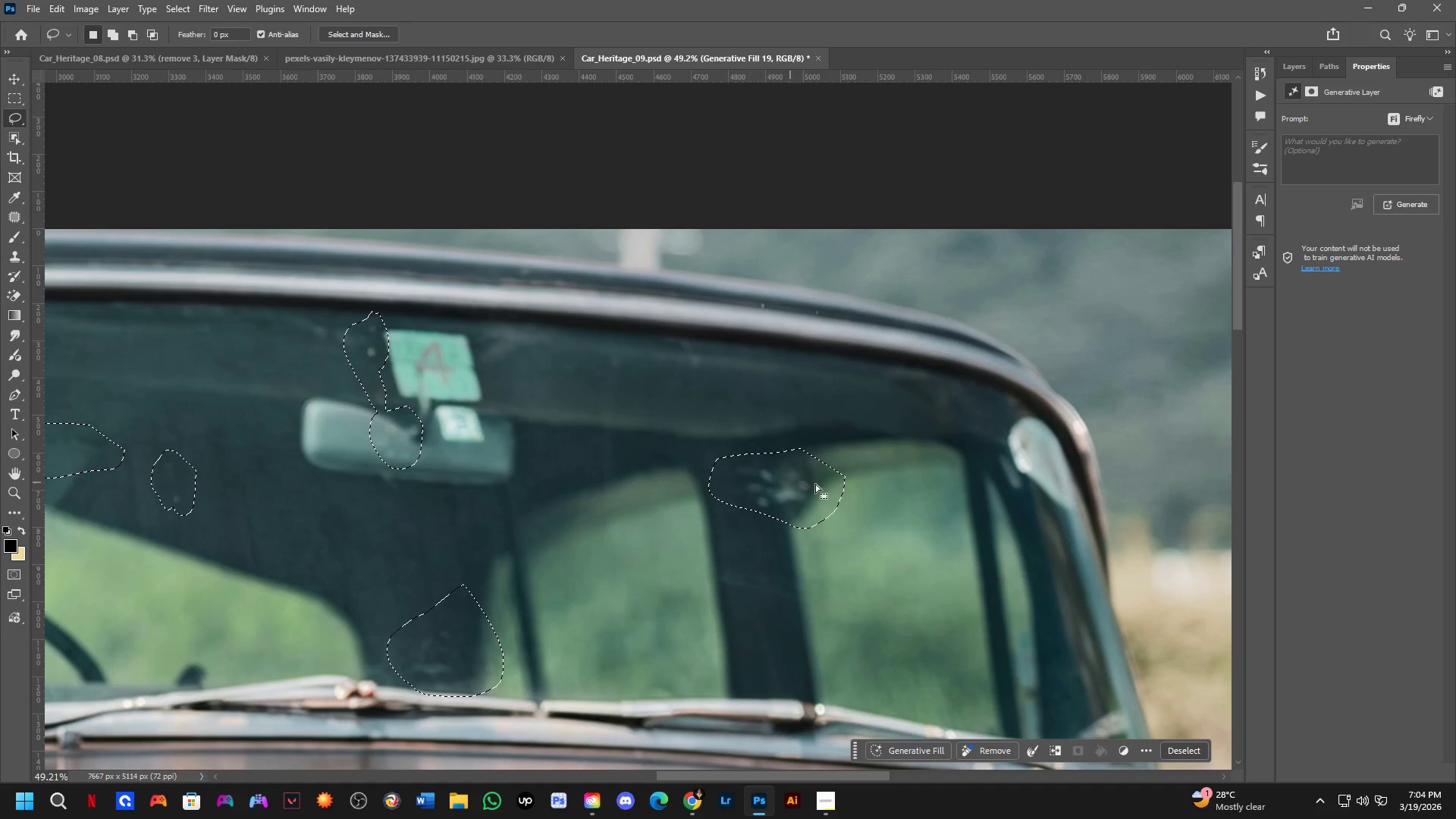 
hold_key(key=Space, duration=0.42)
 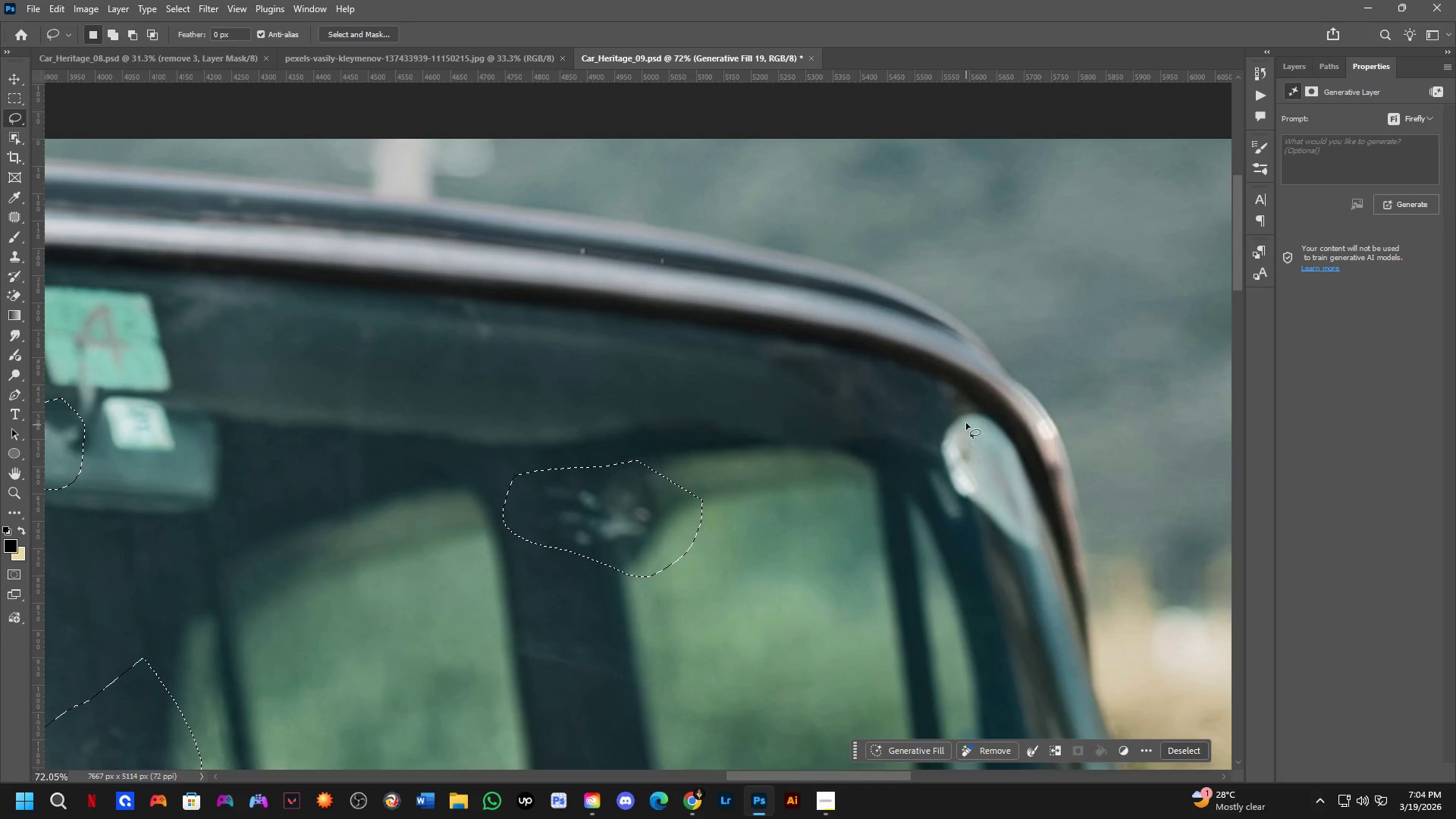 
left_click_drag(start_coordinate=[884, 473], to_coordinate=[821, 469])
 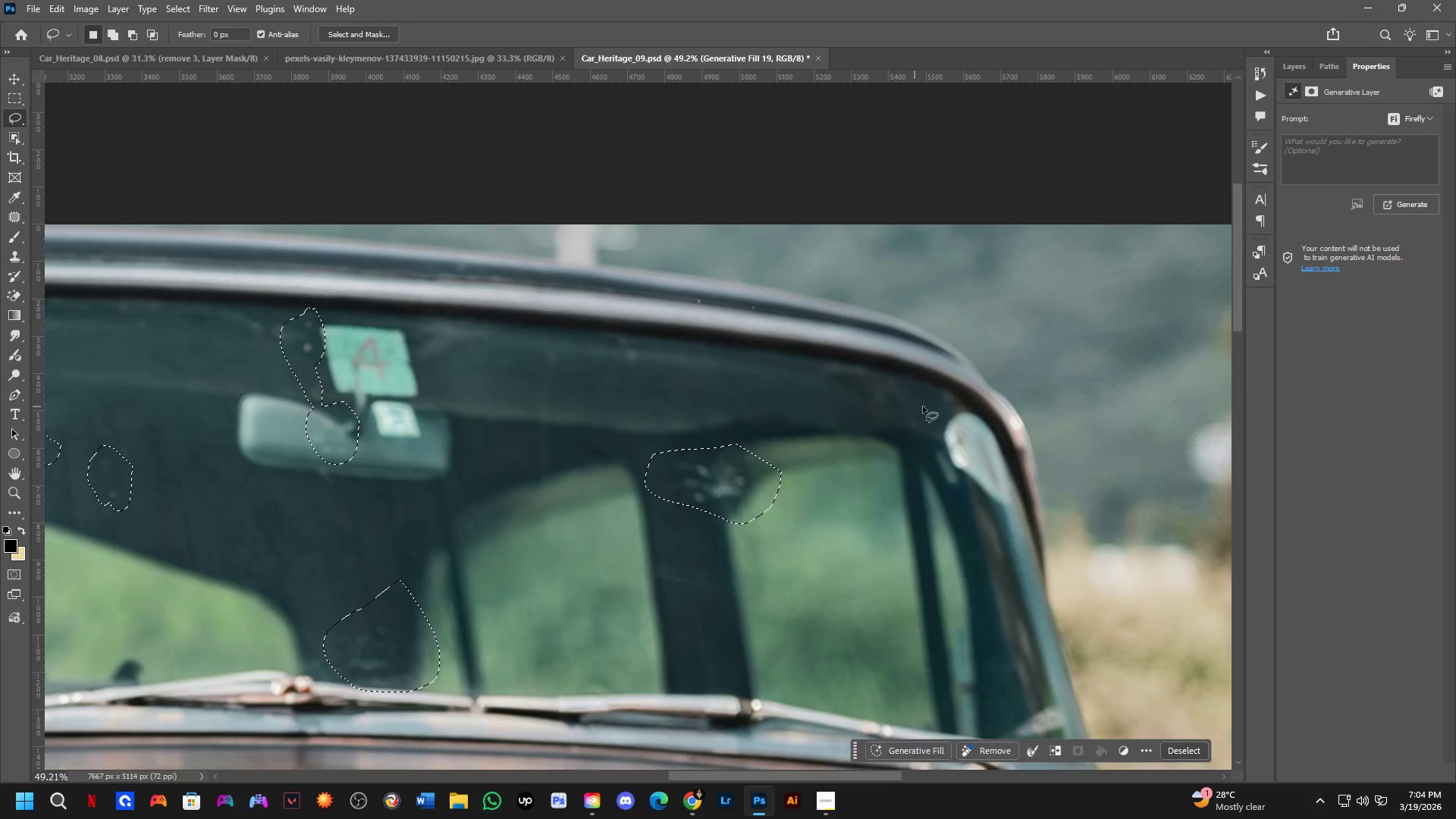 
key(Shift+ShiftLeft)
 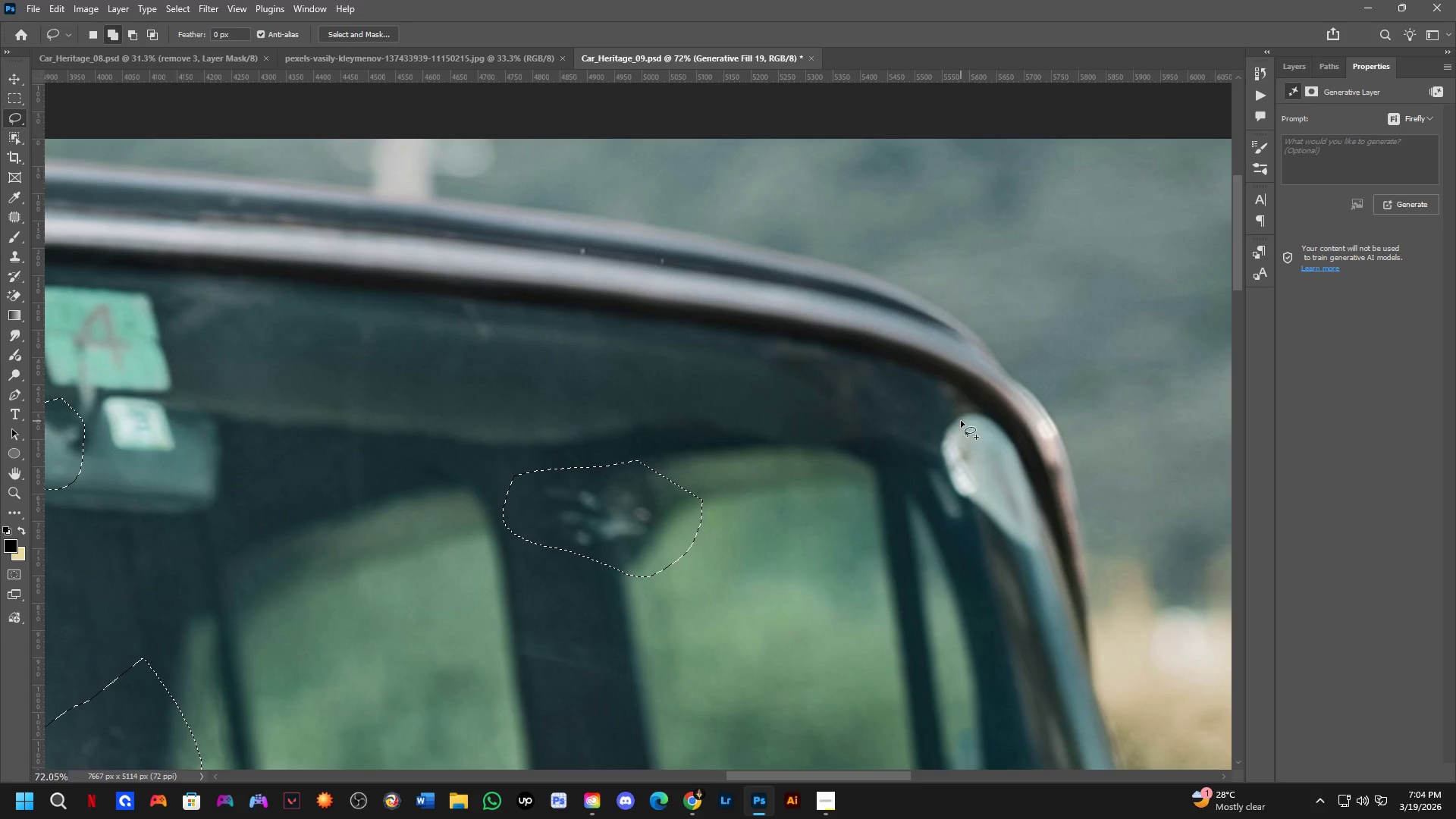 
left_click_drag(start_coordinate=[962, 421], to_coordinate=[981, 433])
 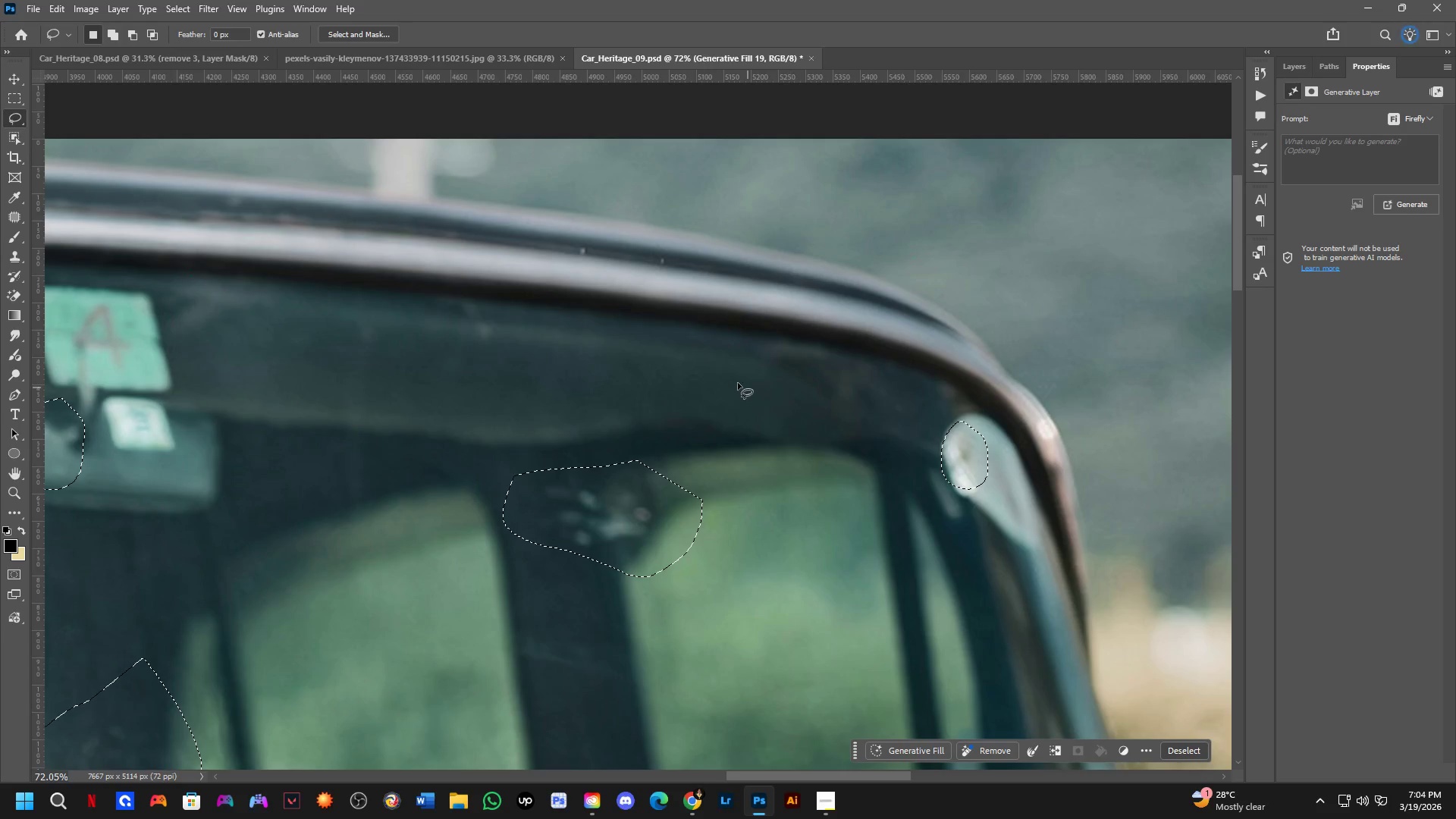 
scroll: coordinate [952, 410], scroll_direction: up, amount: 4.0
 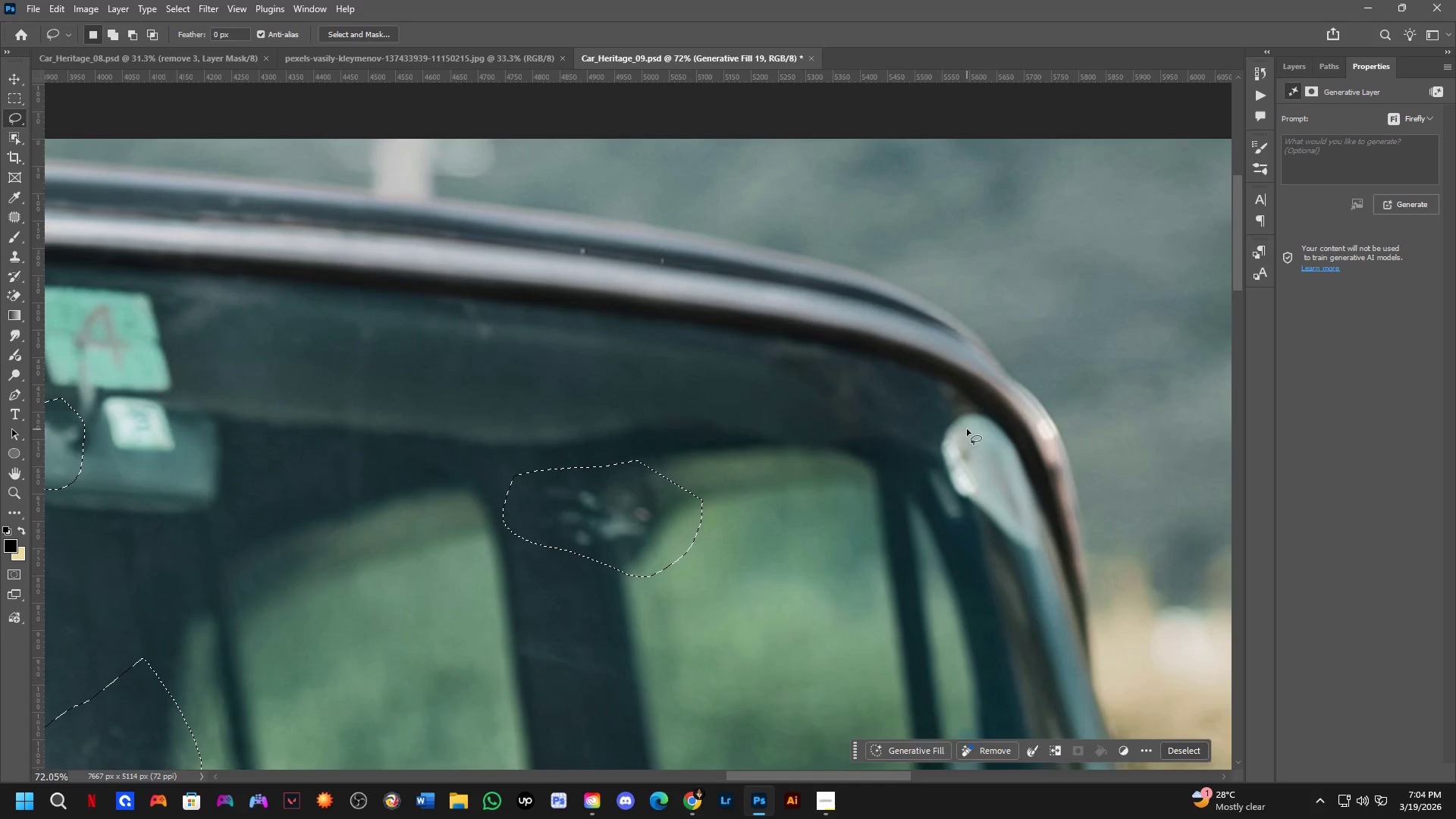 
hold_key(key=Space, duration=0.47)
 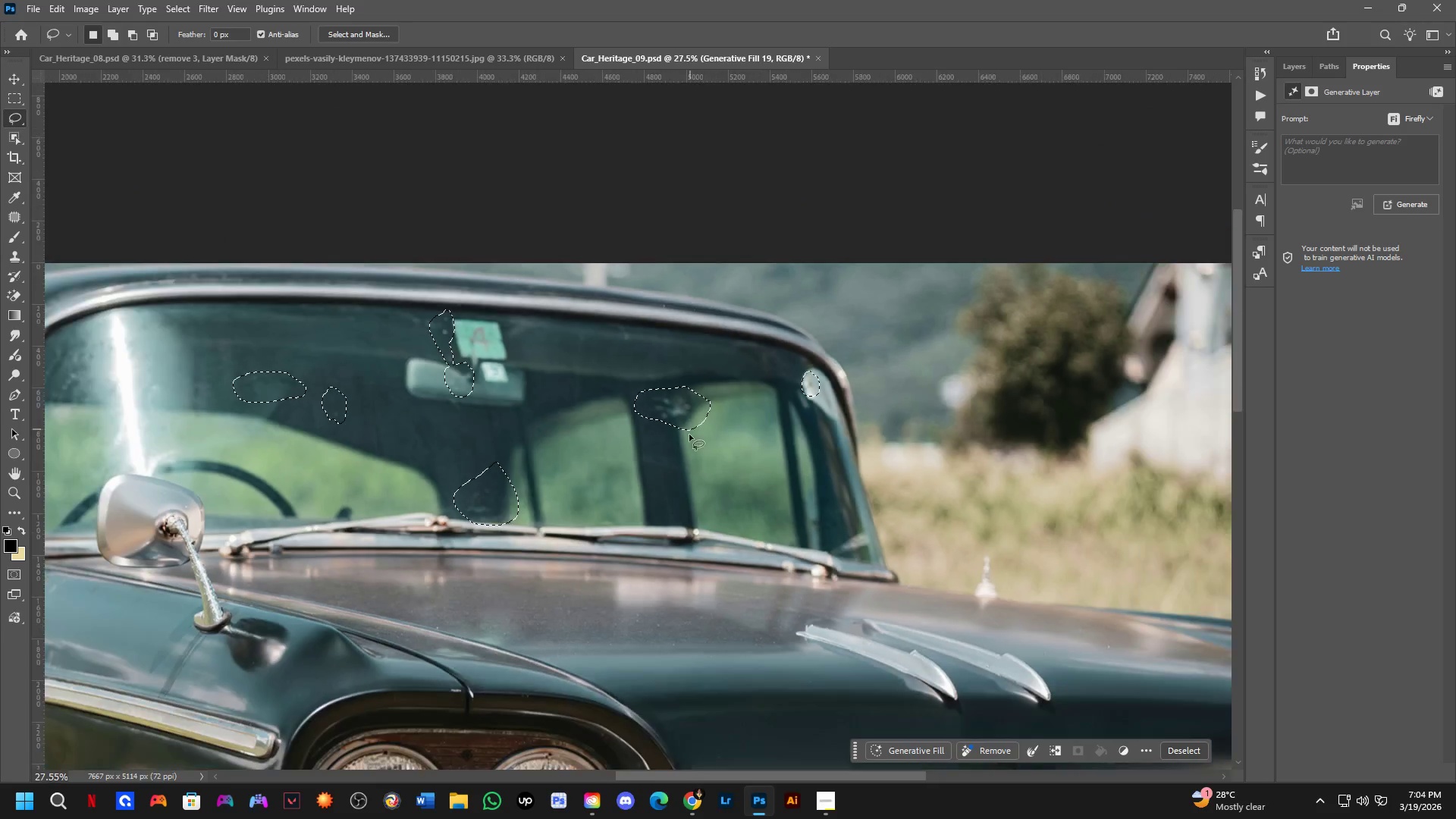 
left_click_drag(start_coordinate=[616, 363], to_coordinate=[673, 334])
 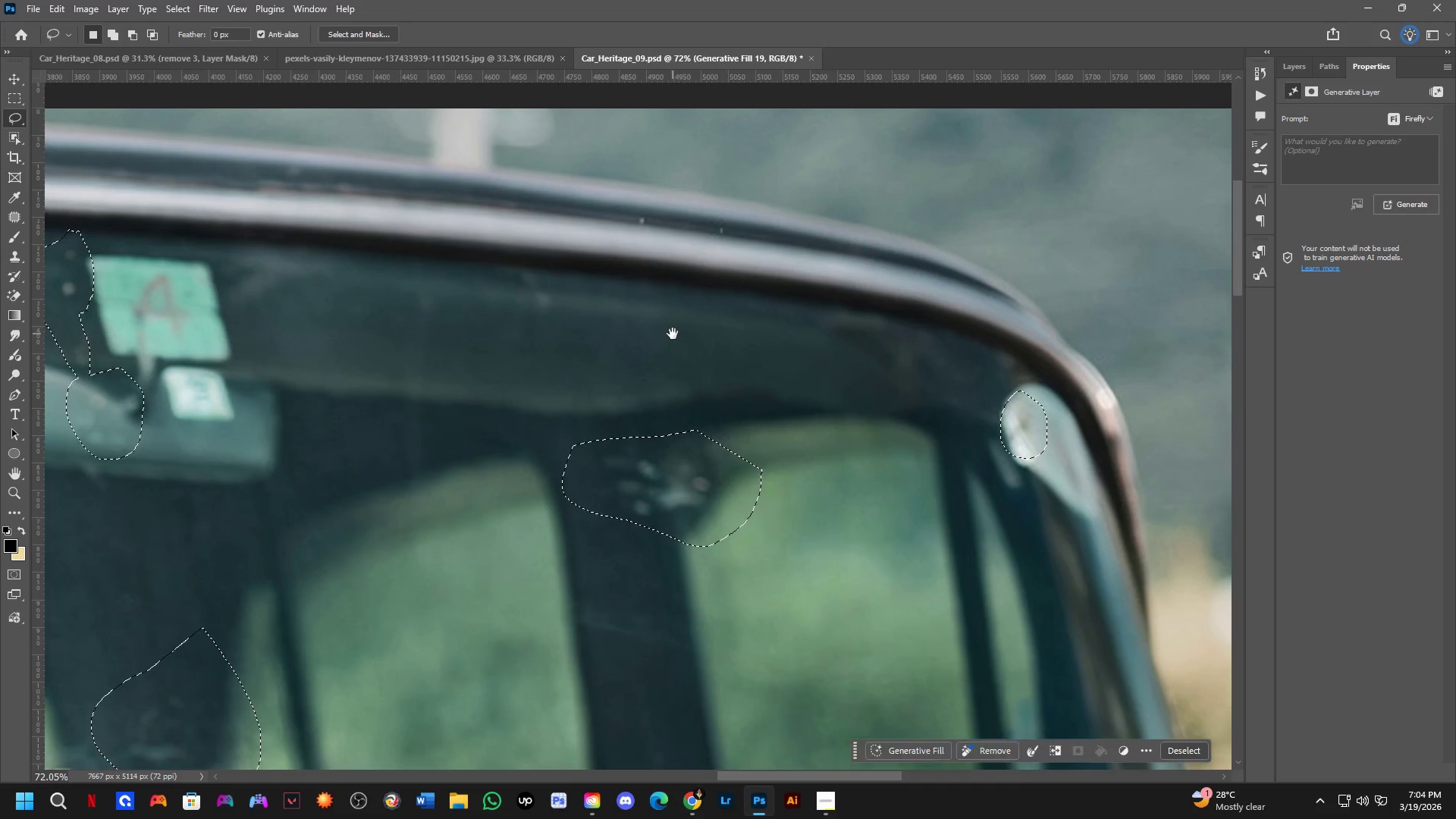 
key(Shift+ShiftLeft)
 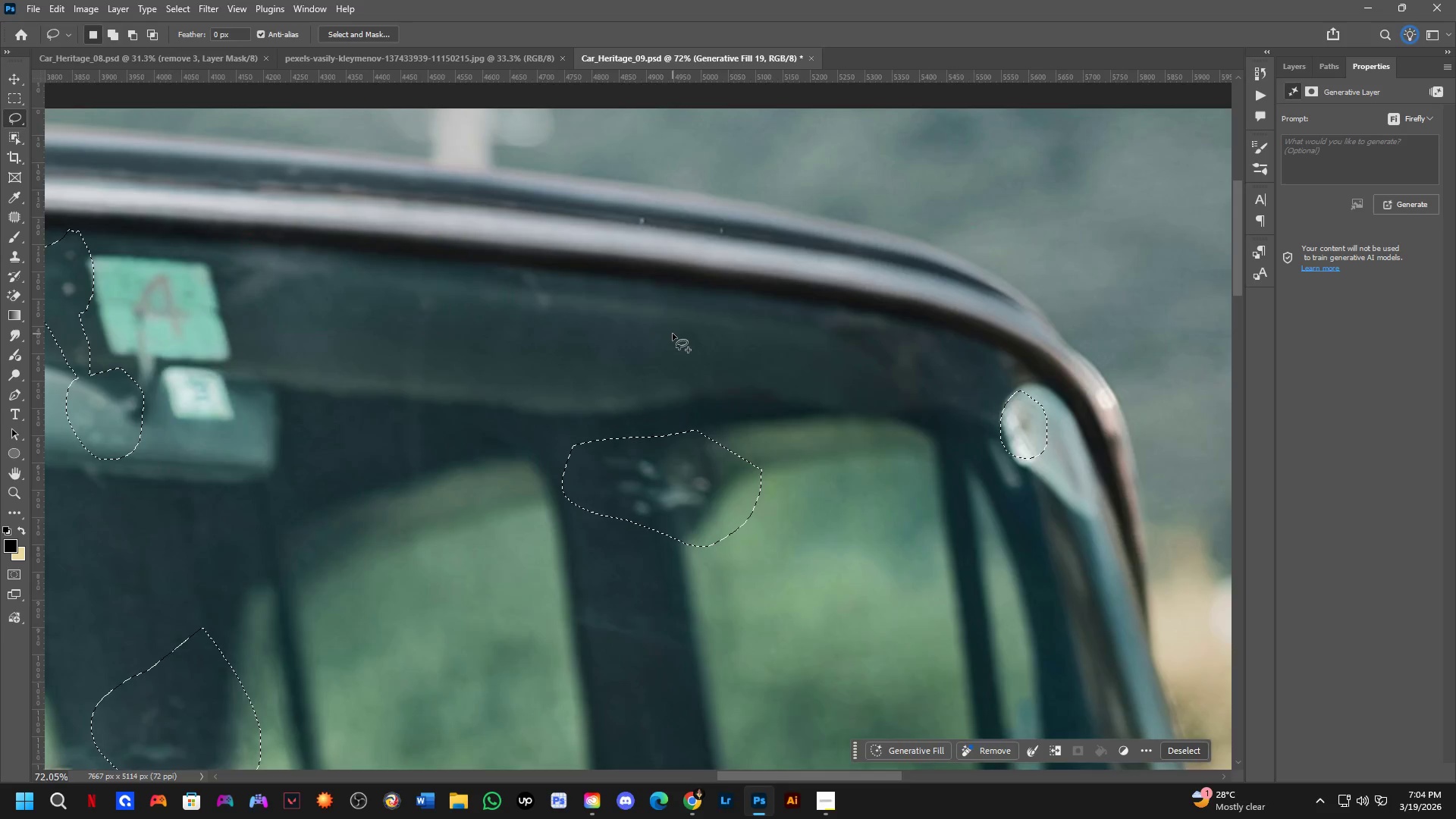 
hold_key(key=Space, duration=0.56)
 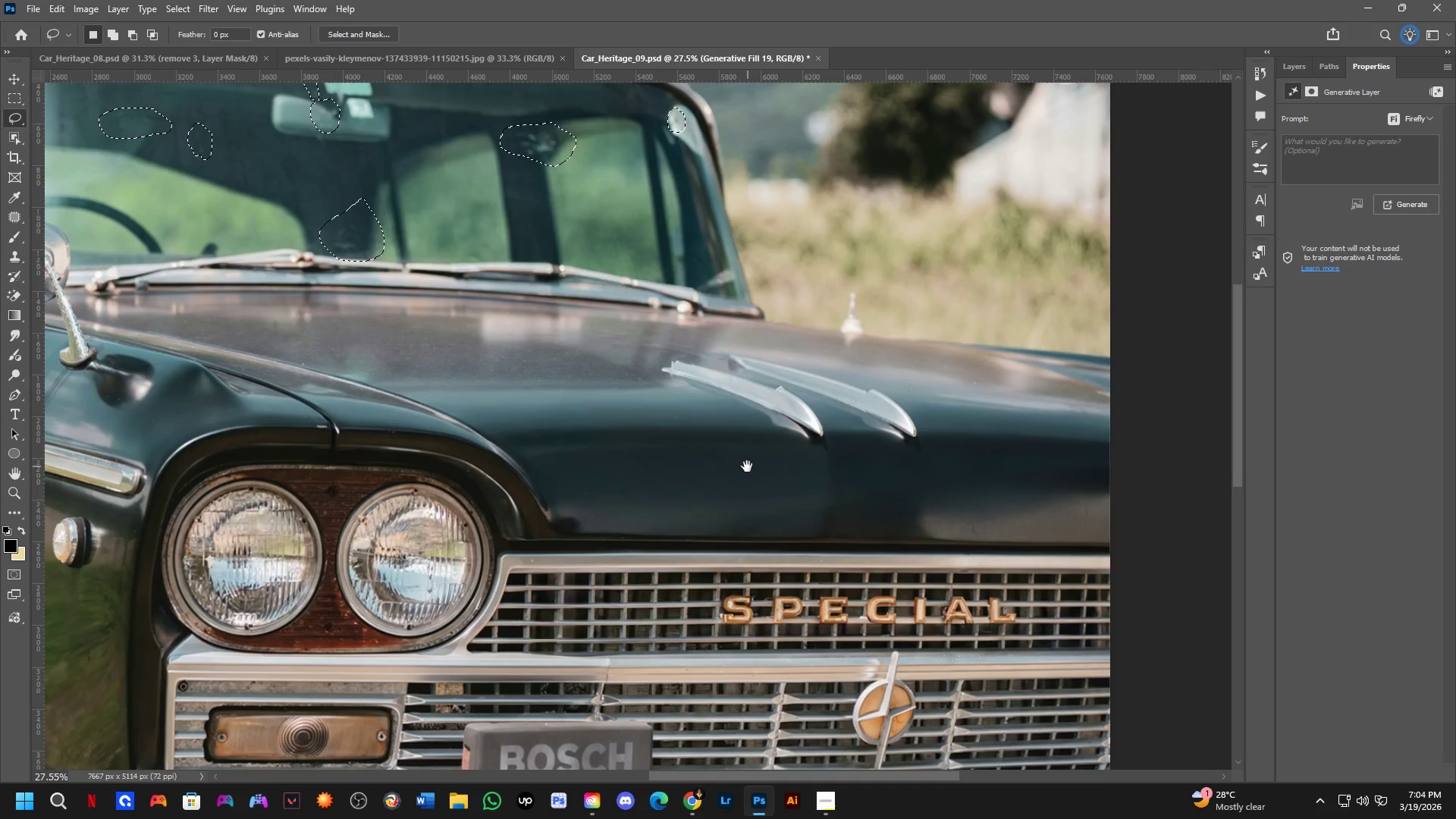 
left_click_drag(start_coordinate=[703, 589], to_coordinate=[662, 476])
 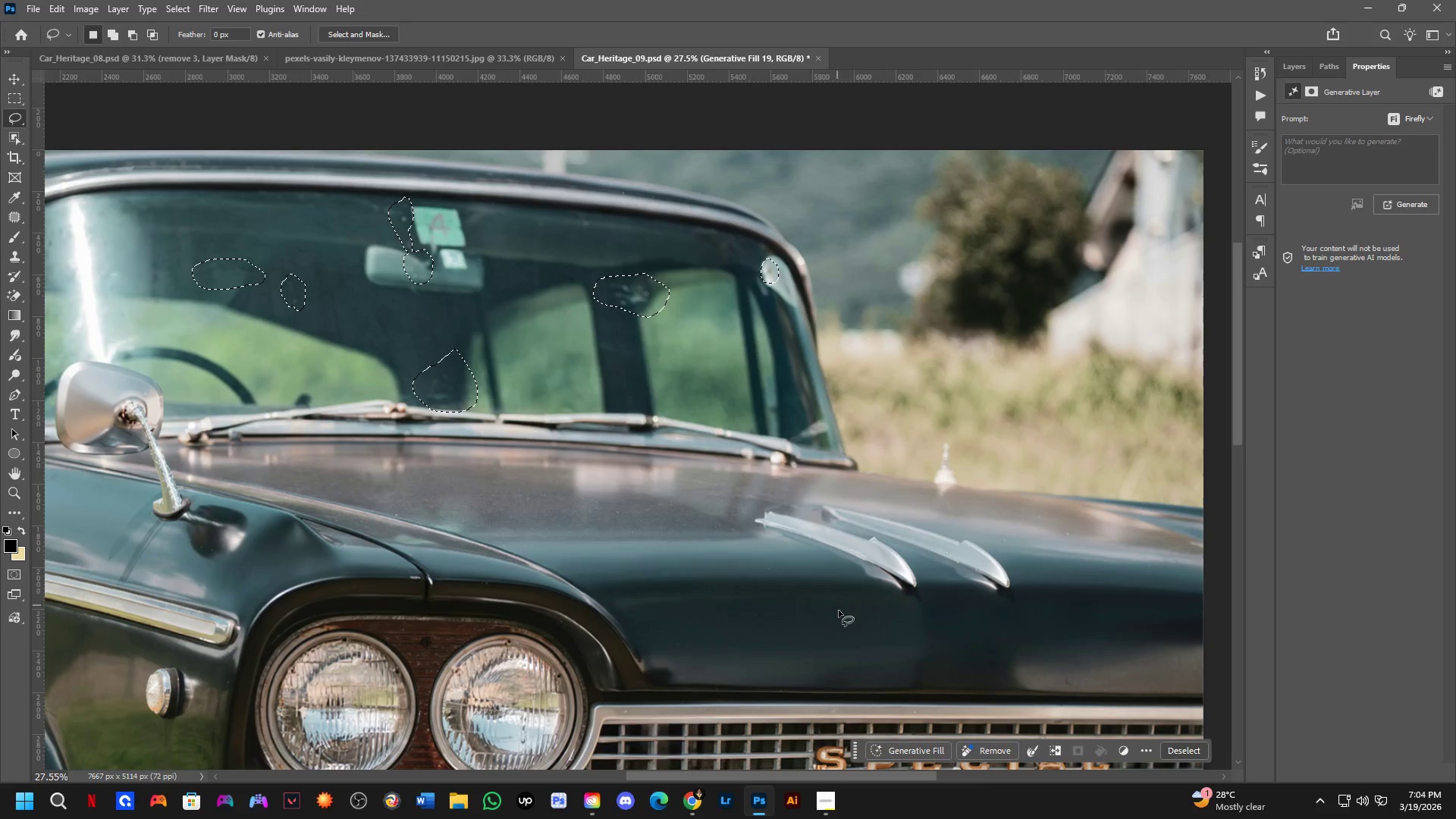 
scroll: coordinate [692, 423], scroll_direction: down, amount: 5.0
 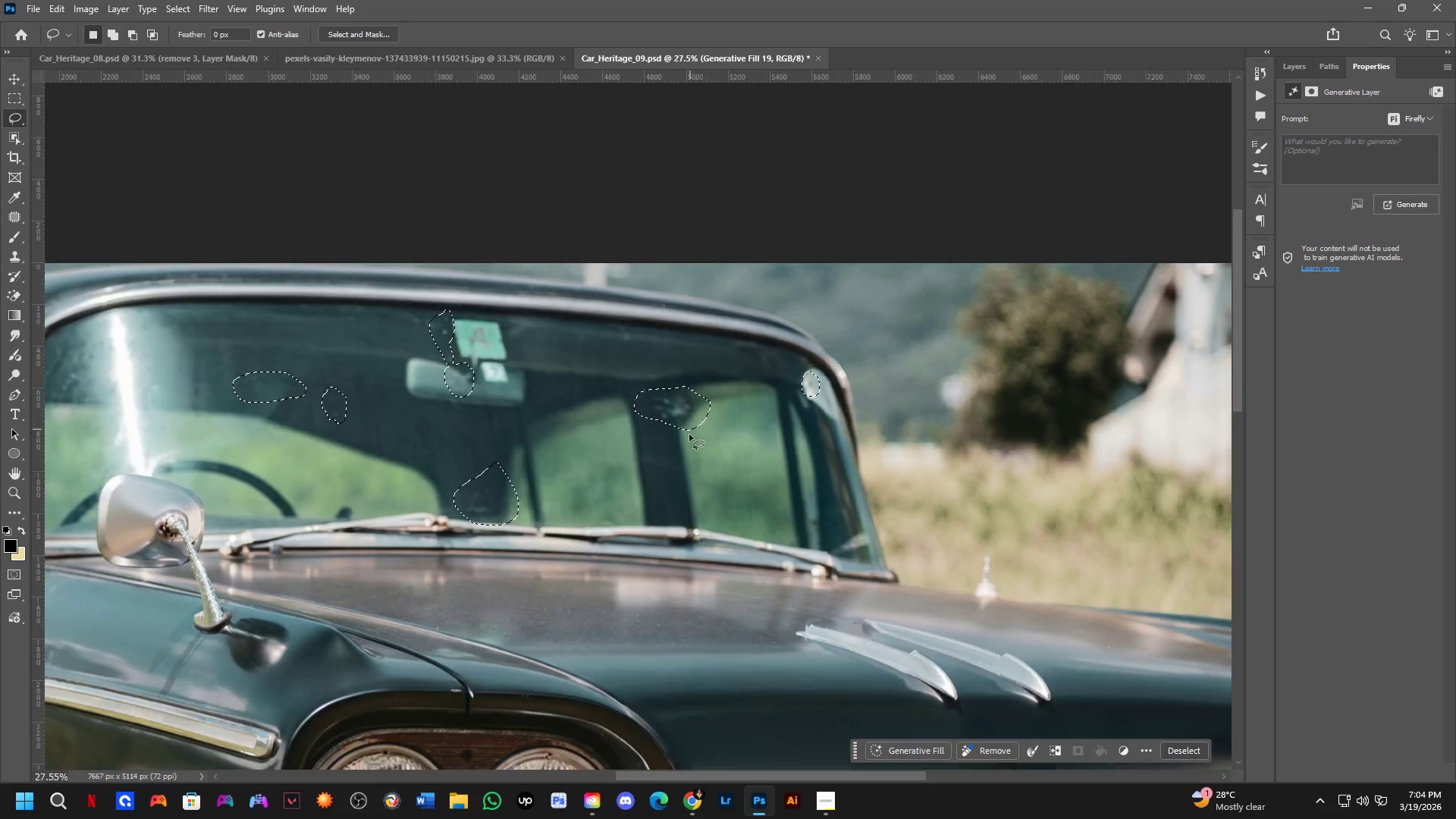 
hold_key(key=Space, duration=0.58)
 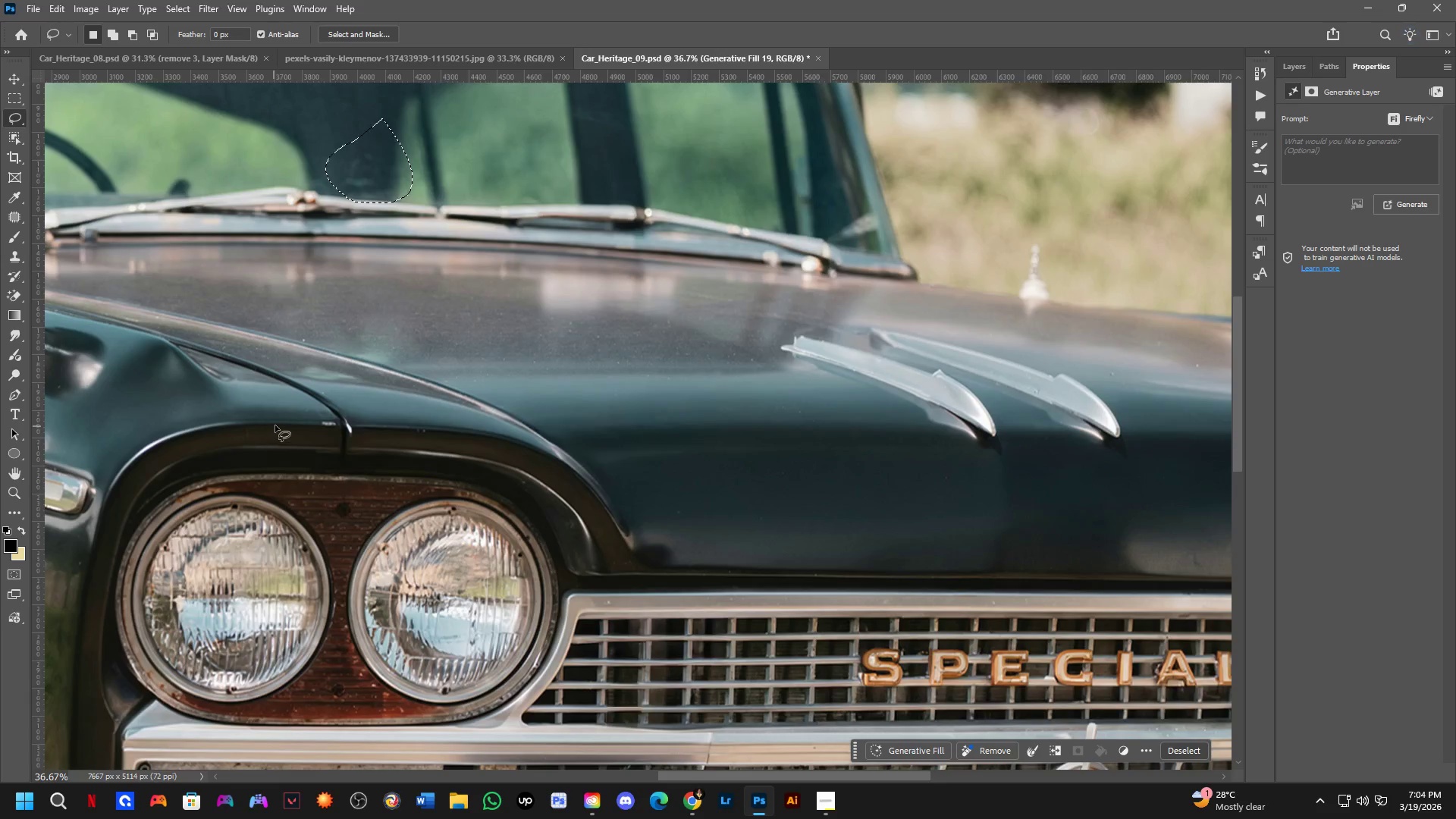 
left_click_drag(start_coordinate=[841, 618], to_coordinate=[747, 466])
 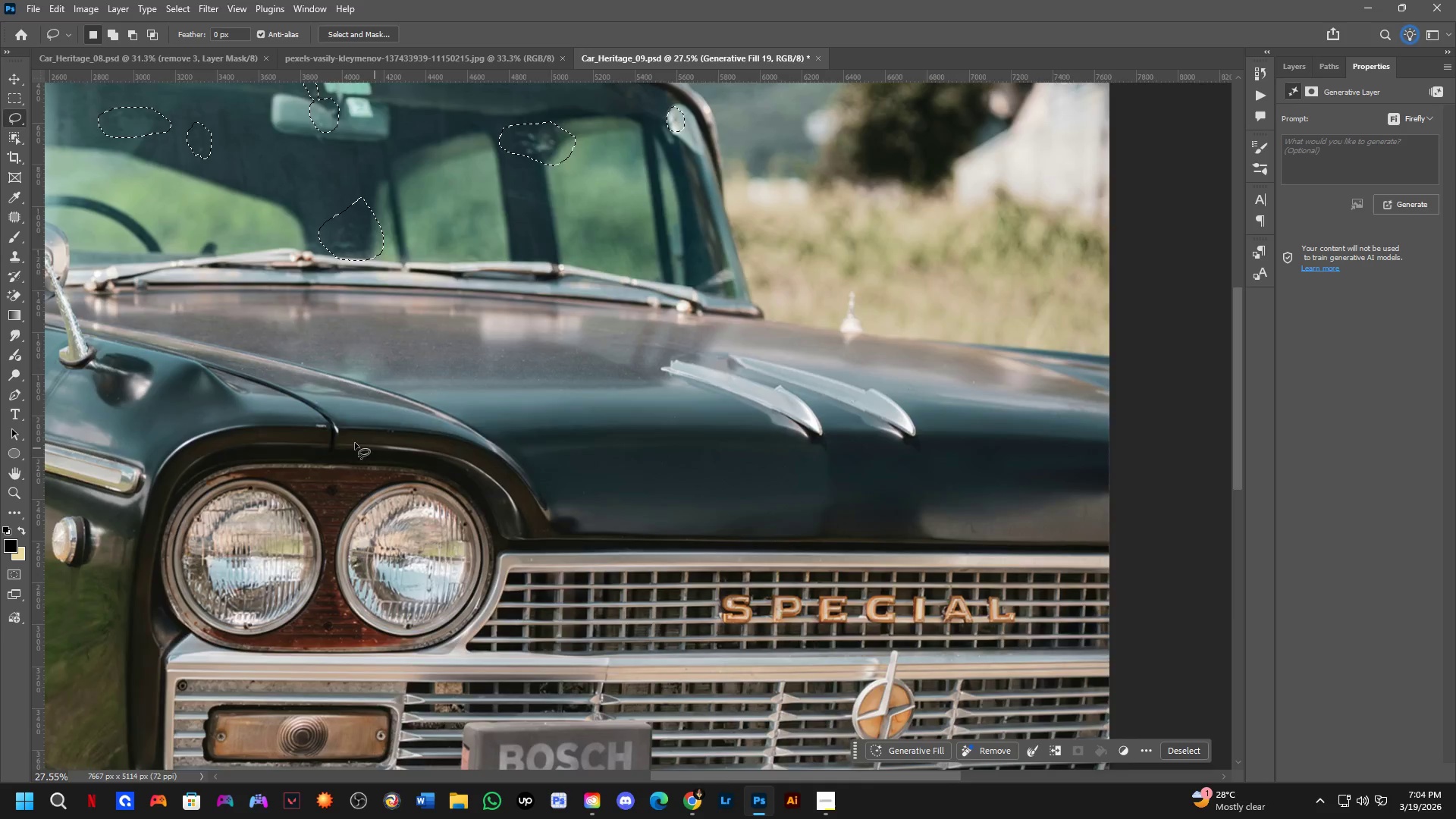 
key(Shift+ShiftLeft)
 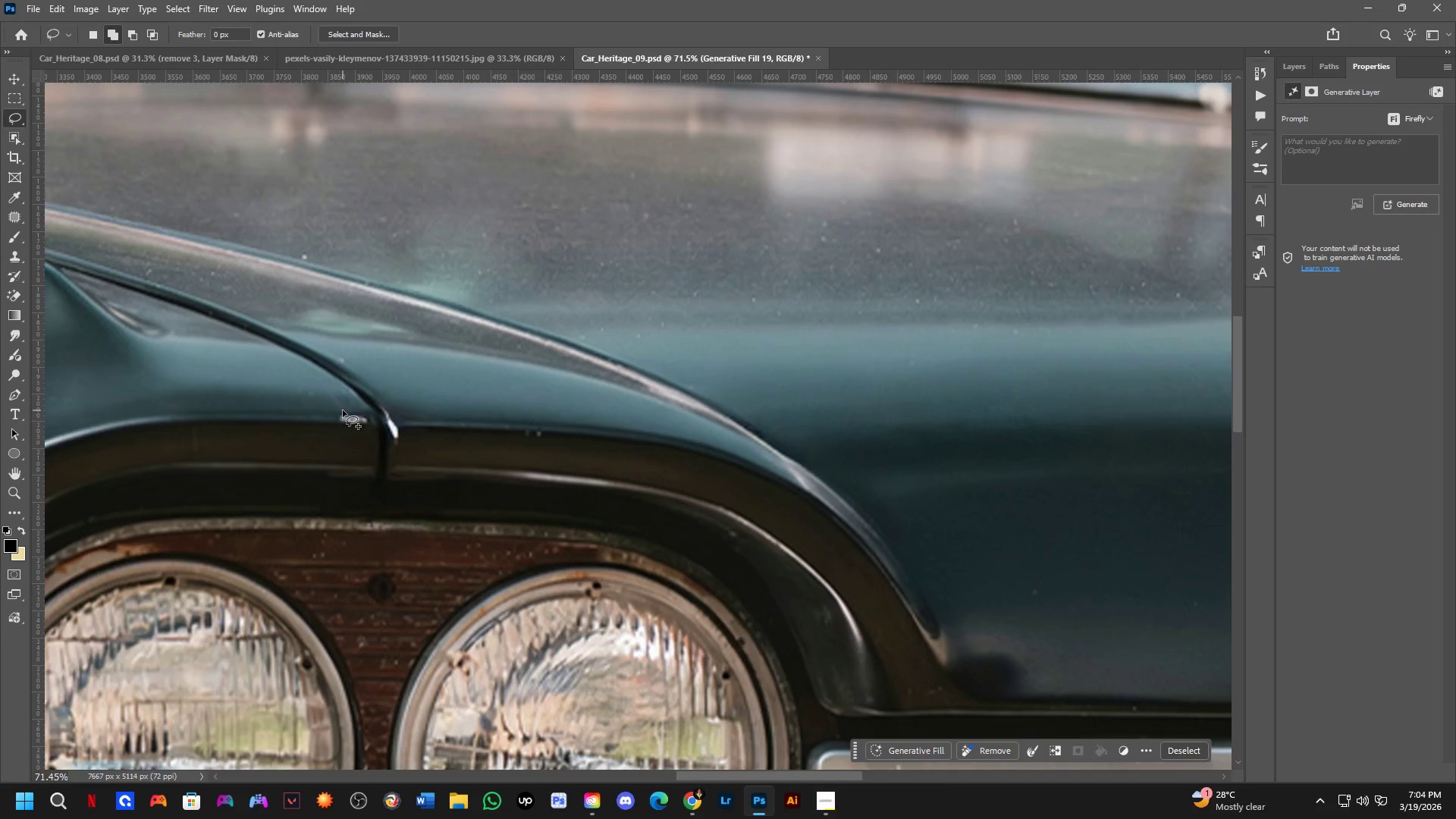 
left_click_drag(start_coordinate=[338, 408], to_coordinate=[381, 397])
 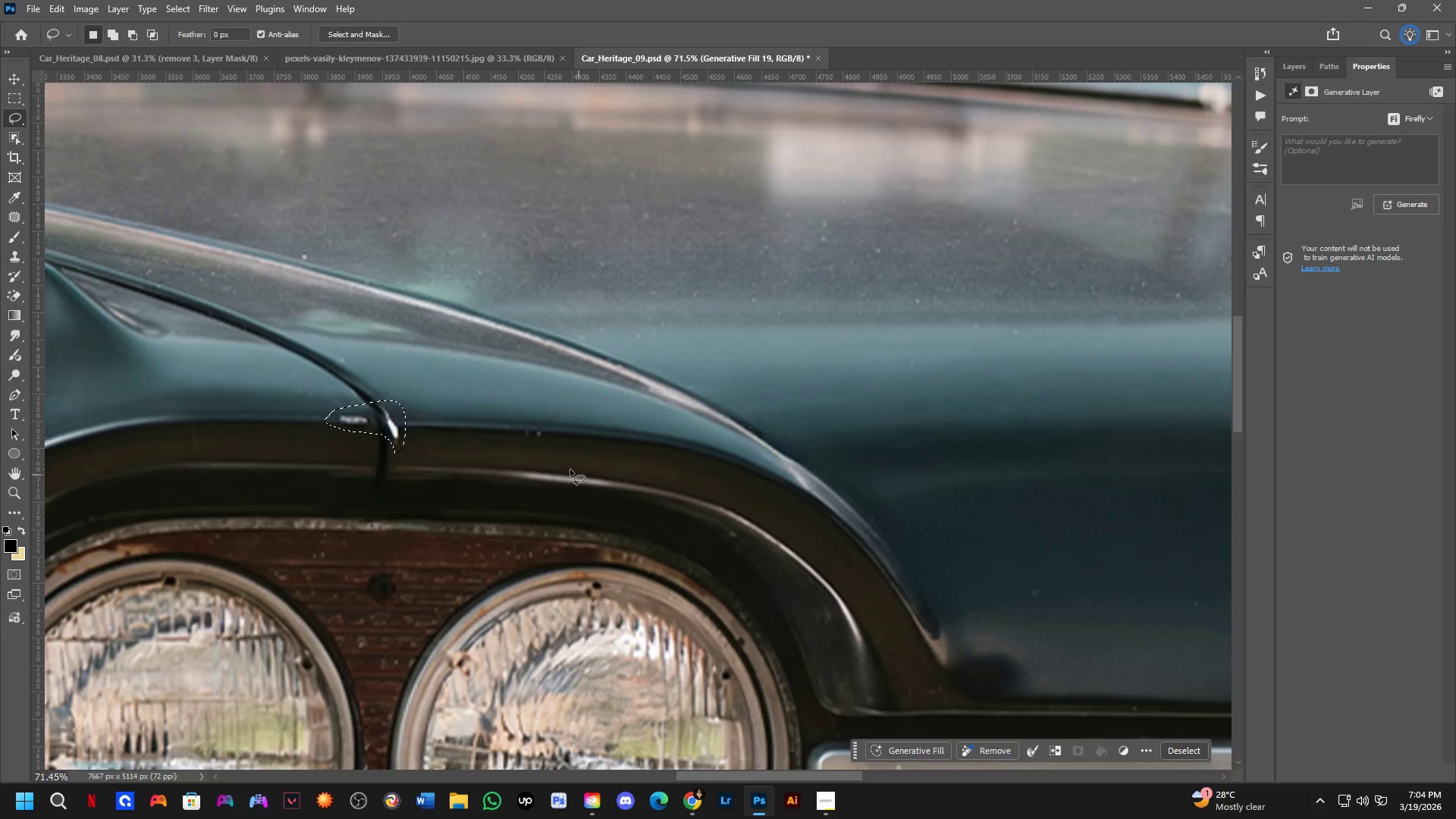 
scroll: coordinate [350, 435], scroll_direction: up, amount: 10.0
 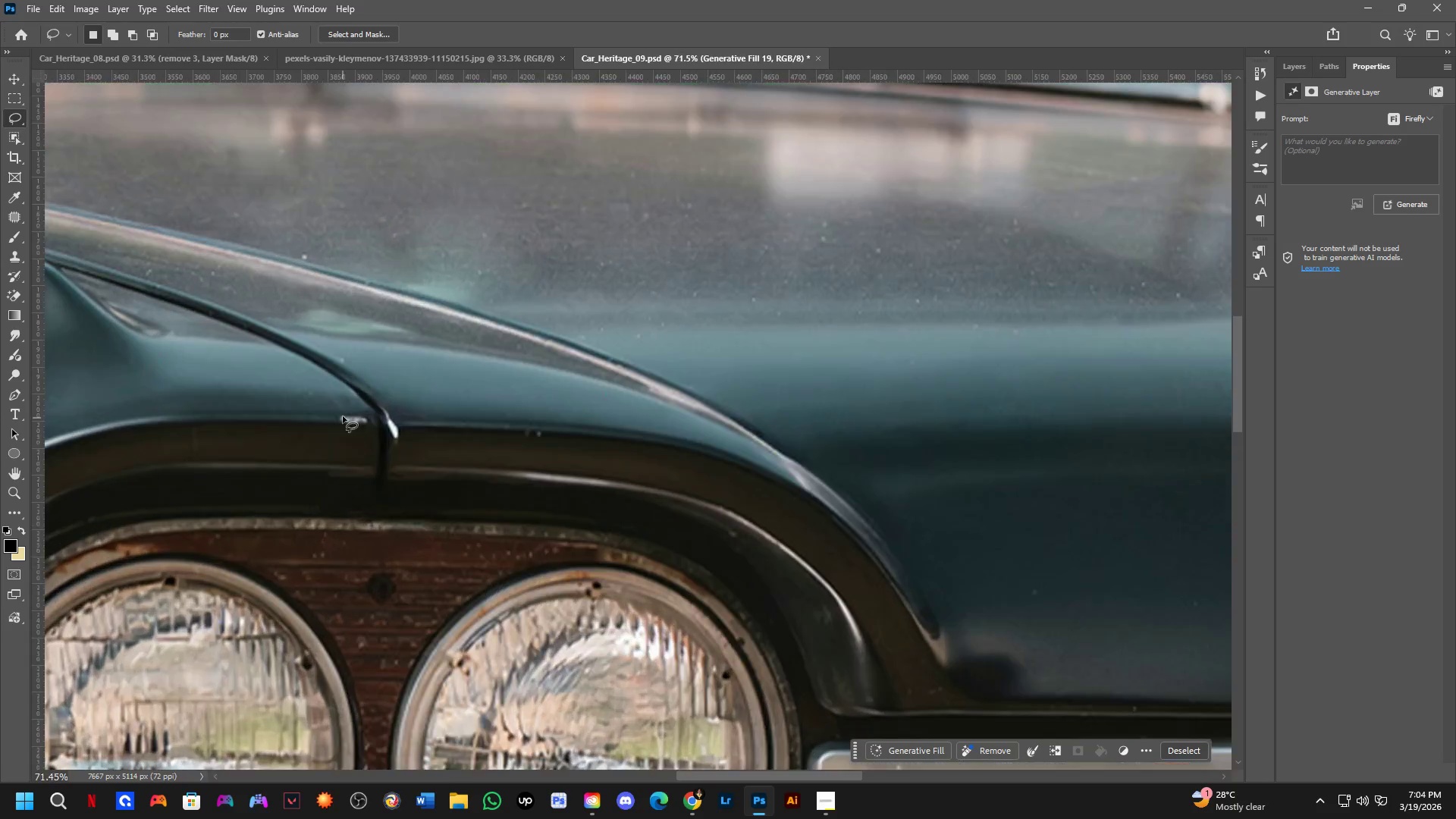 
left_click_drag(start_coordinate=[896, 741], to_coordinate=[896, 745])
 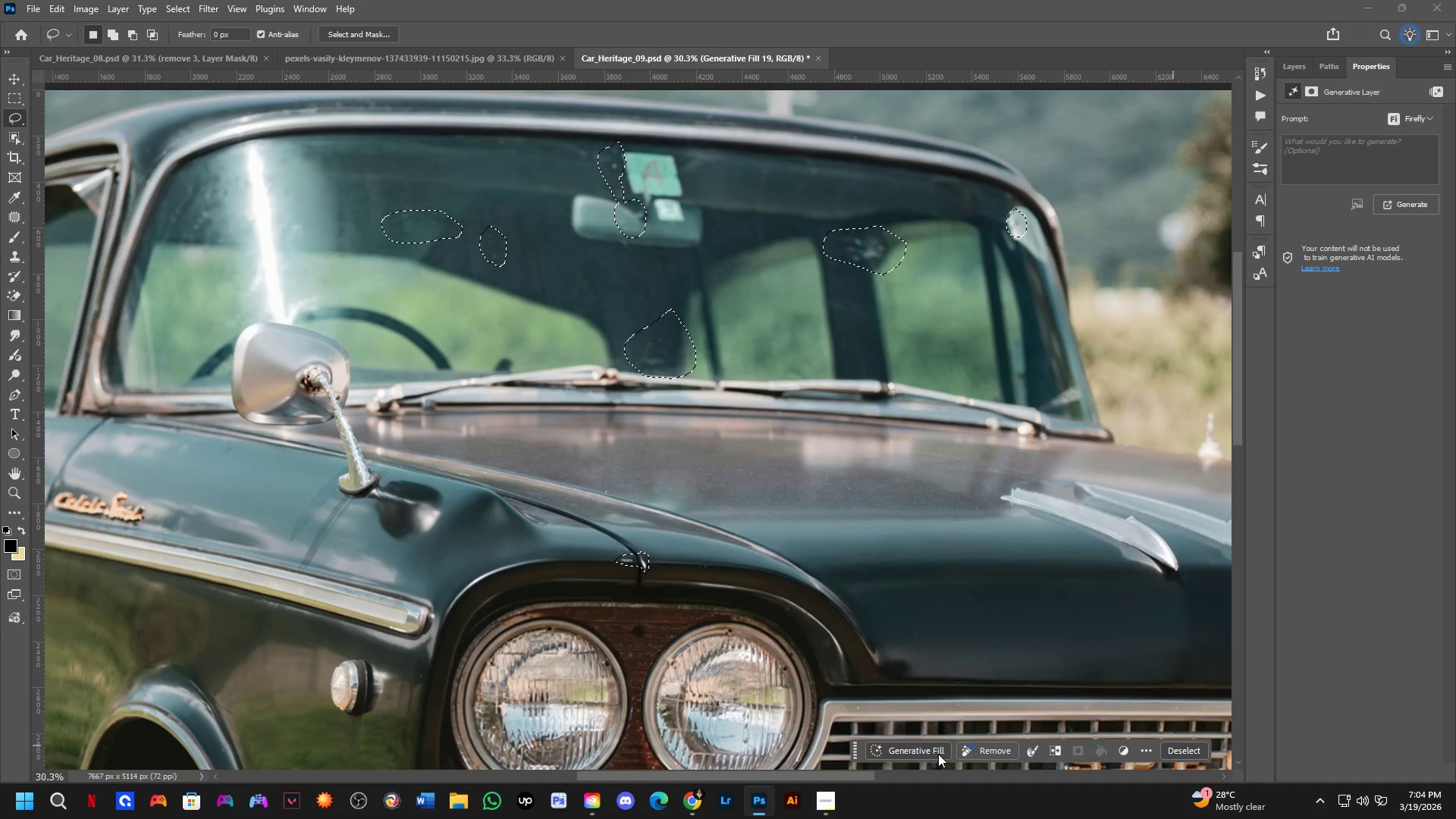 
scroll: coordinate [943, 736], scroll_direction: down, amount: 9.0
 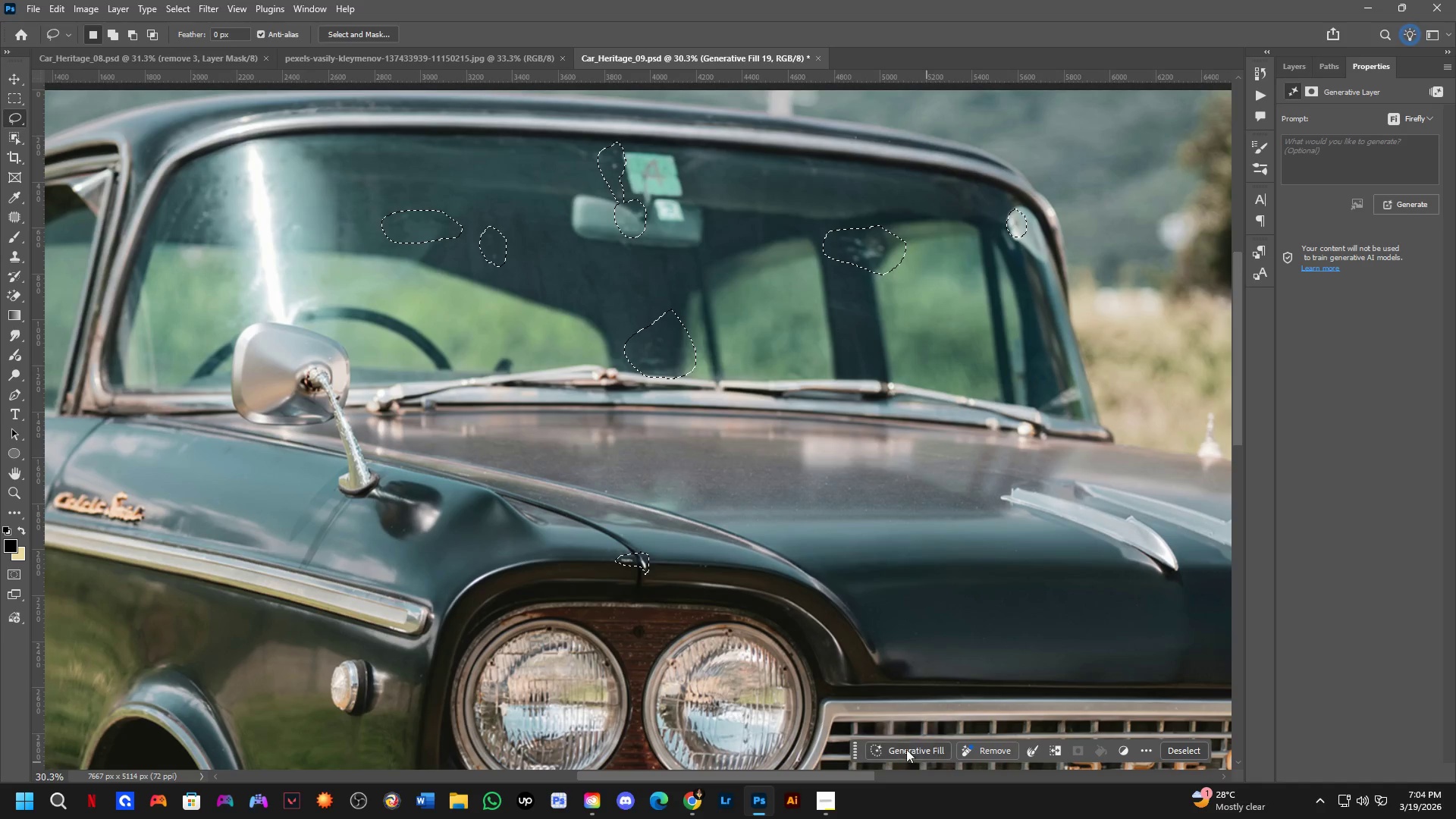 
left_click([926, 749])
 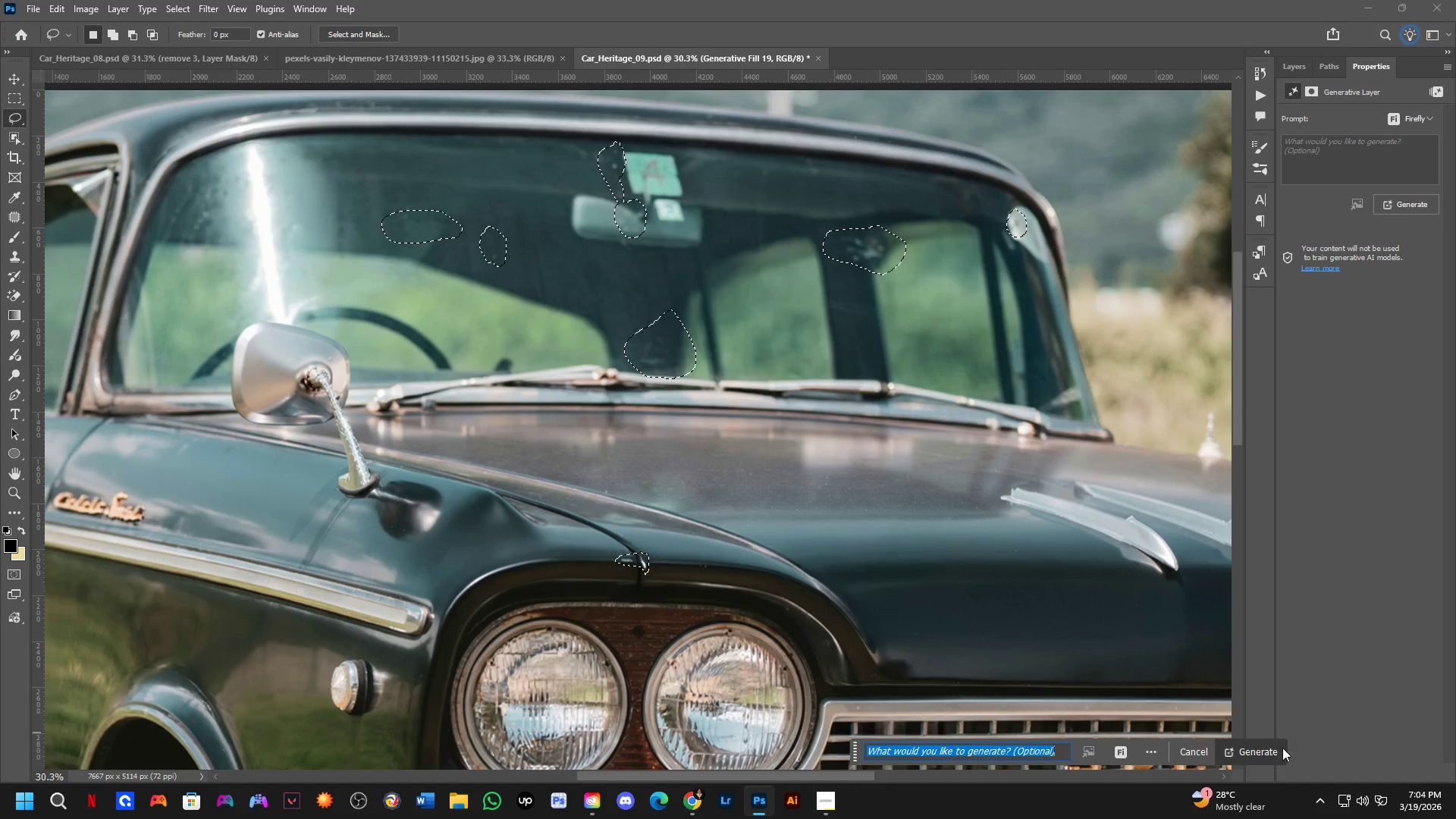 
left_click([1268, 750])
 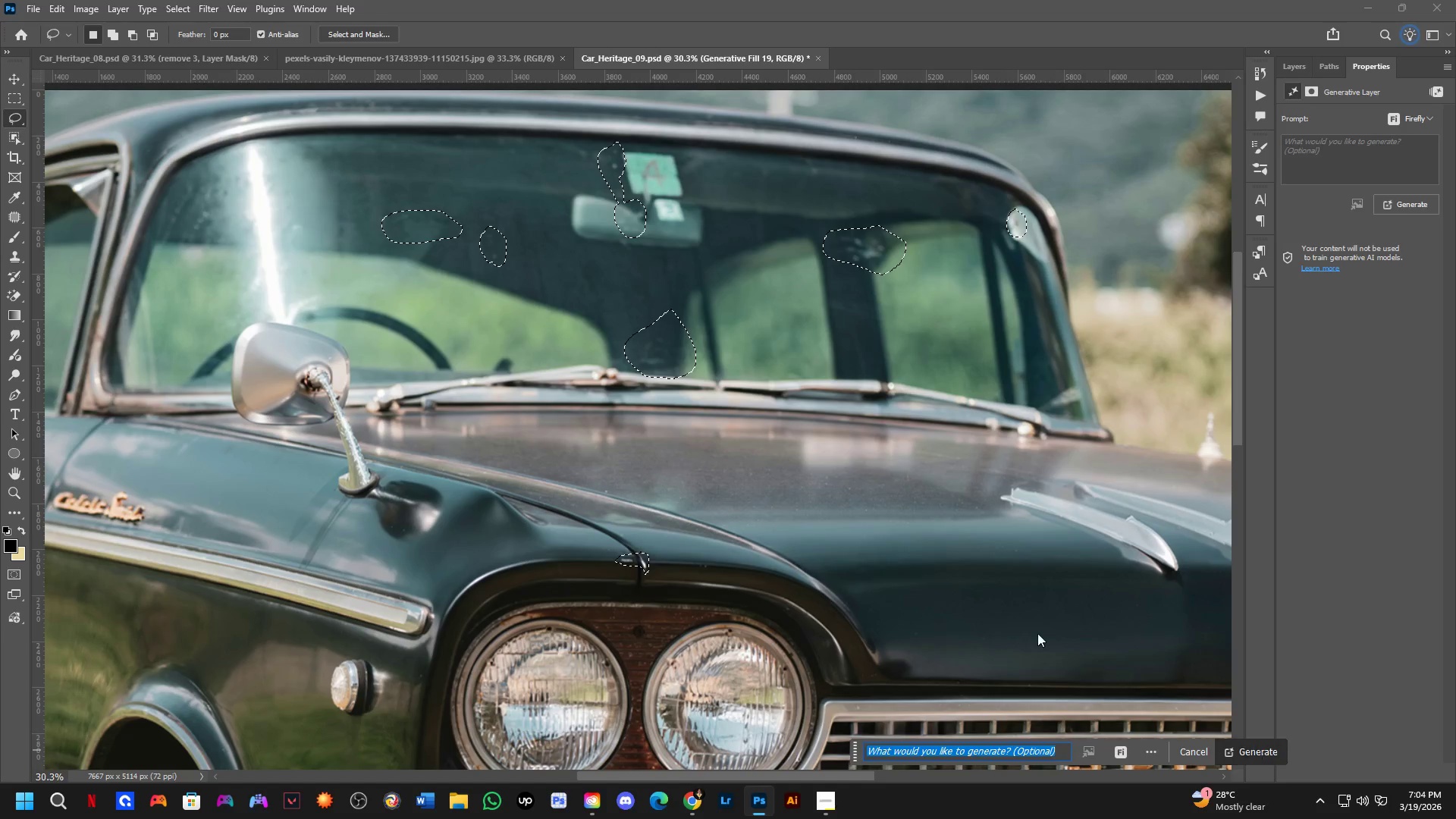 
key(Shift+ShiftLeft)
 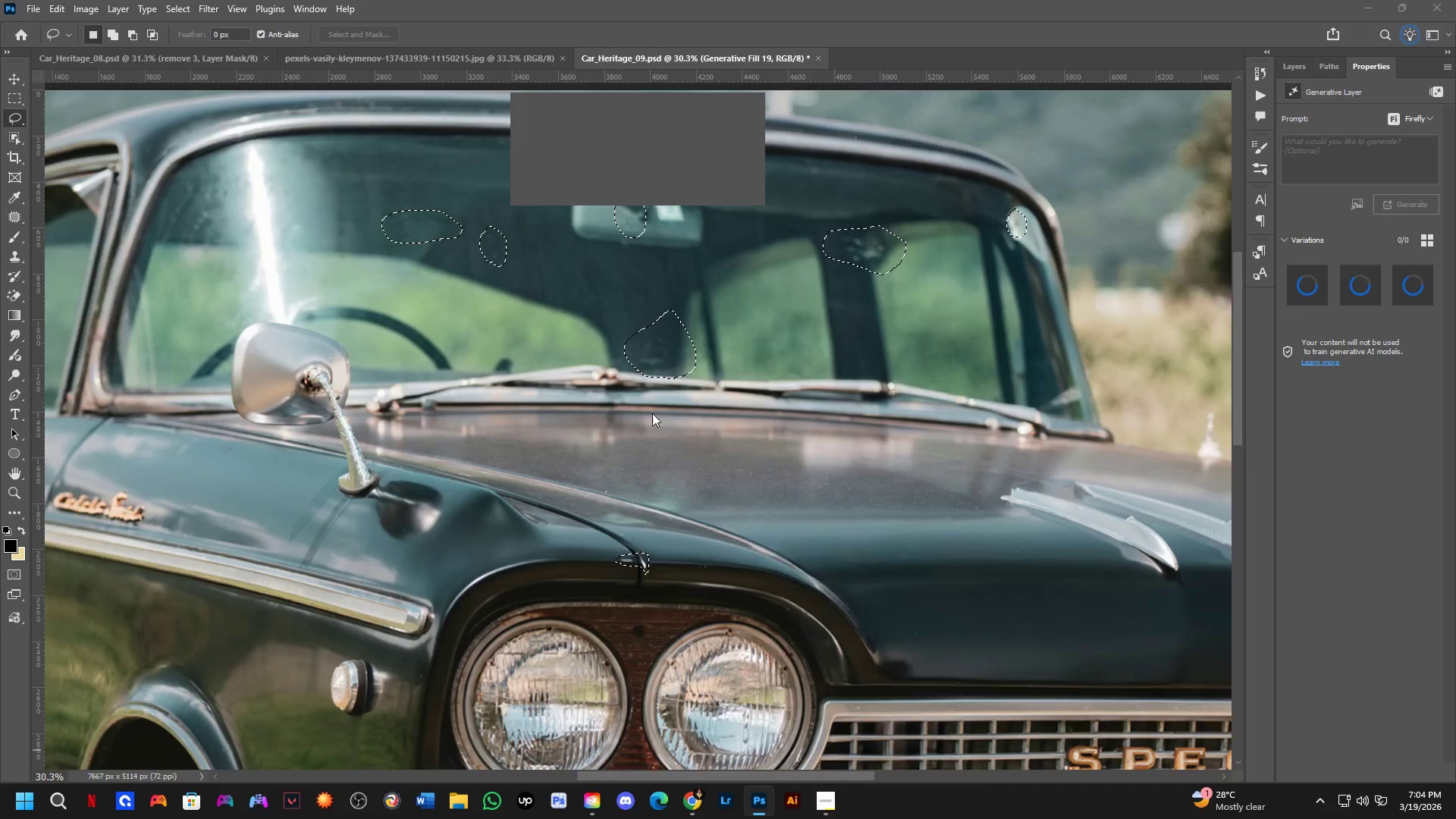 
scroll: coordinate [652, 413], scroll_direction: down, amount: 4.0
 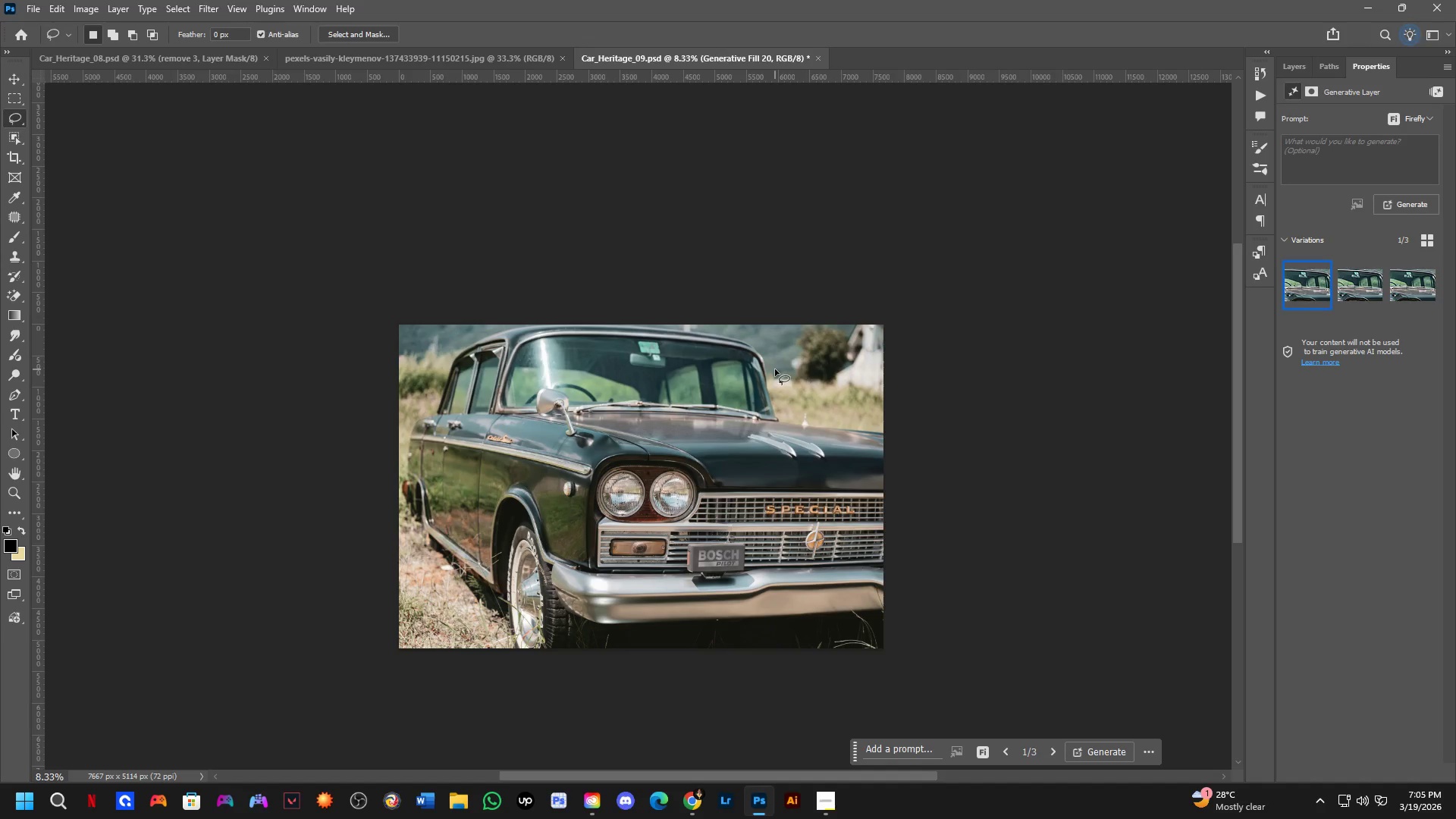 
wait(30.07)
 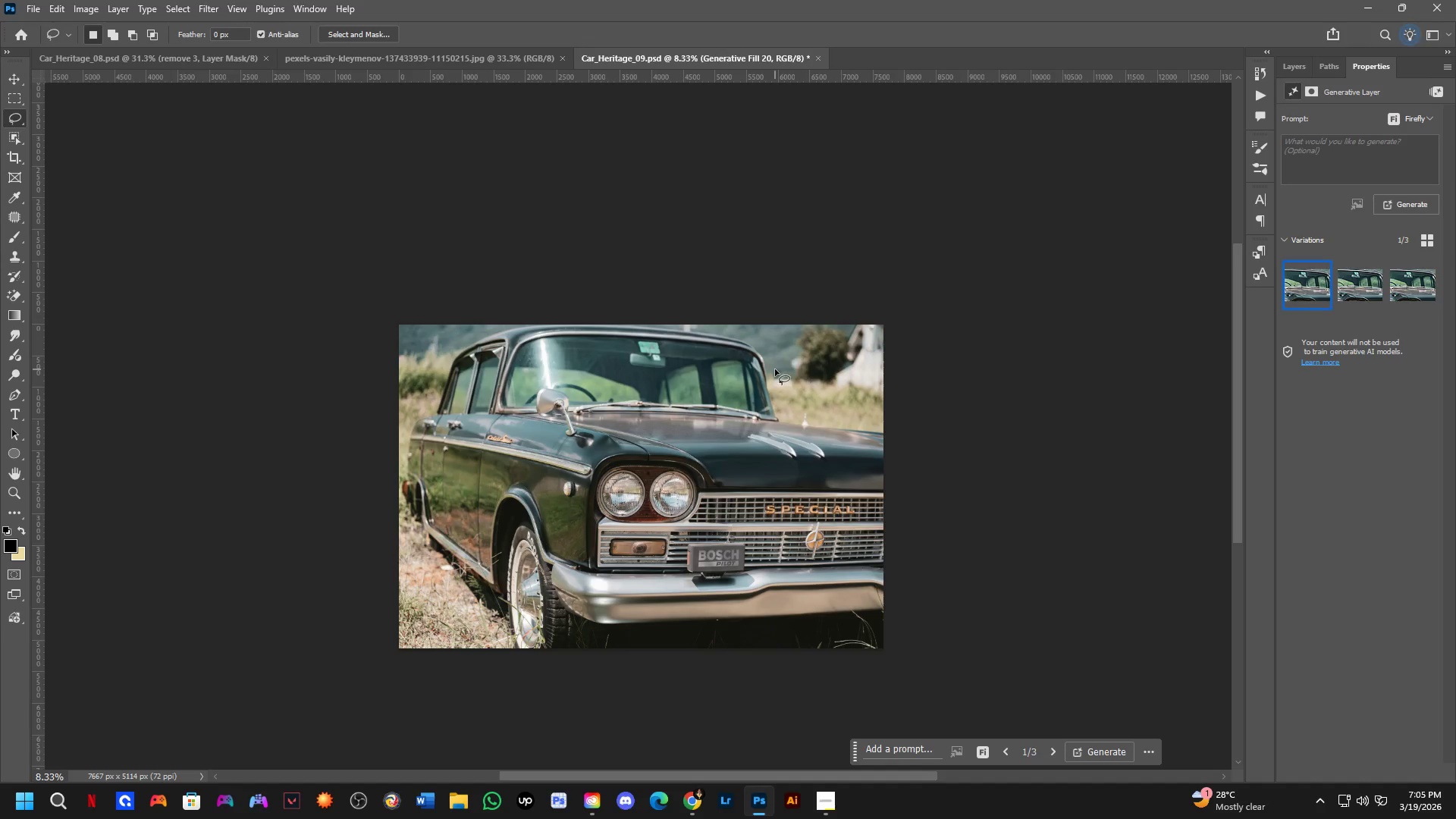 
scroll: coordinate [634, 394], scroll_direction: up, amount: 7.0
 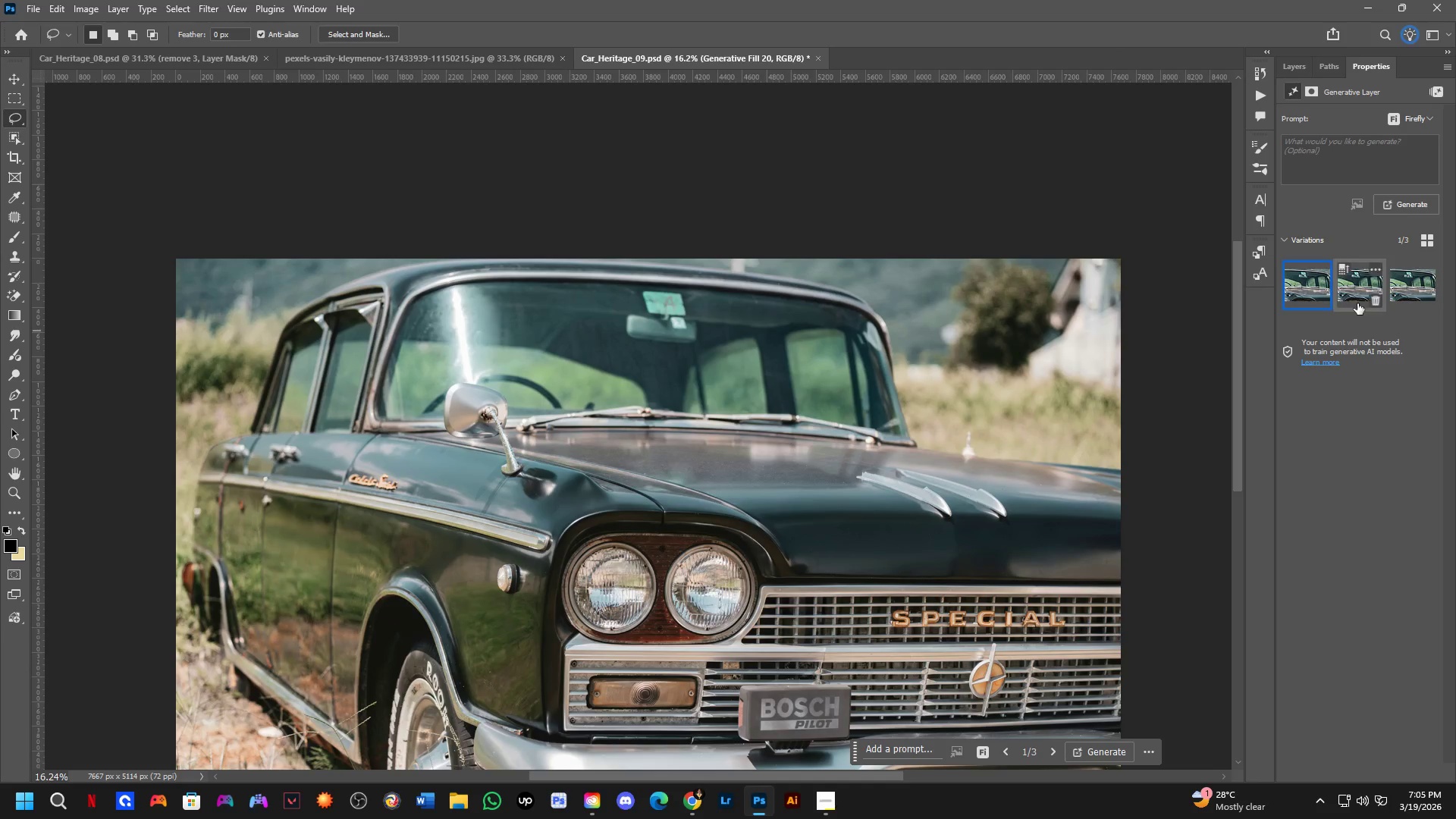 
left_click([1359, 293])
 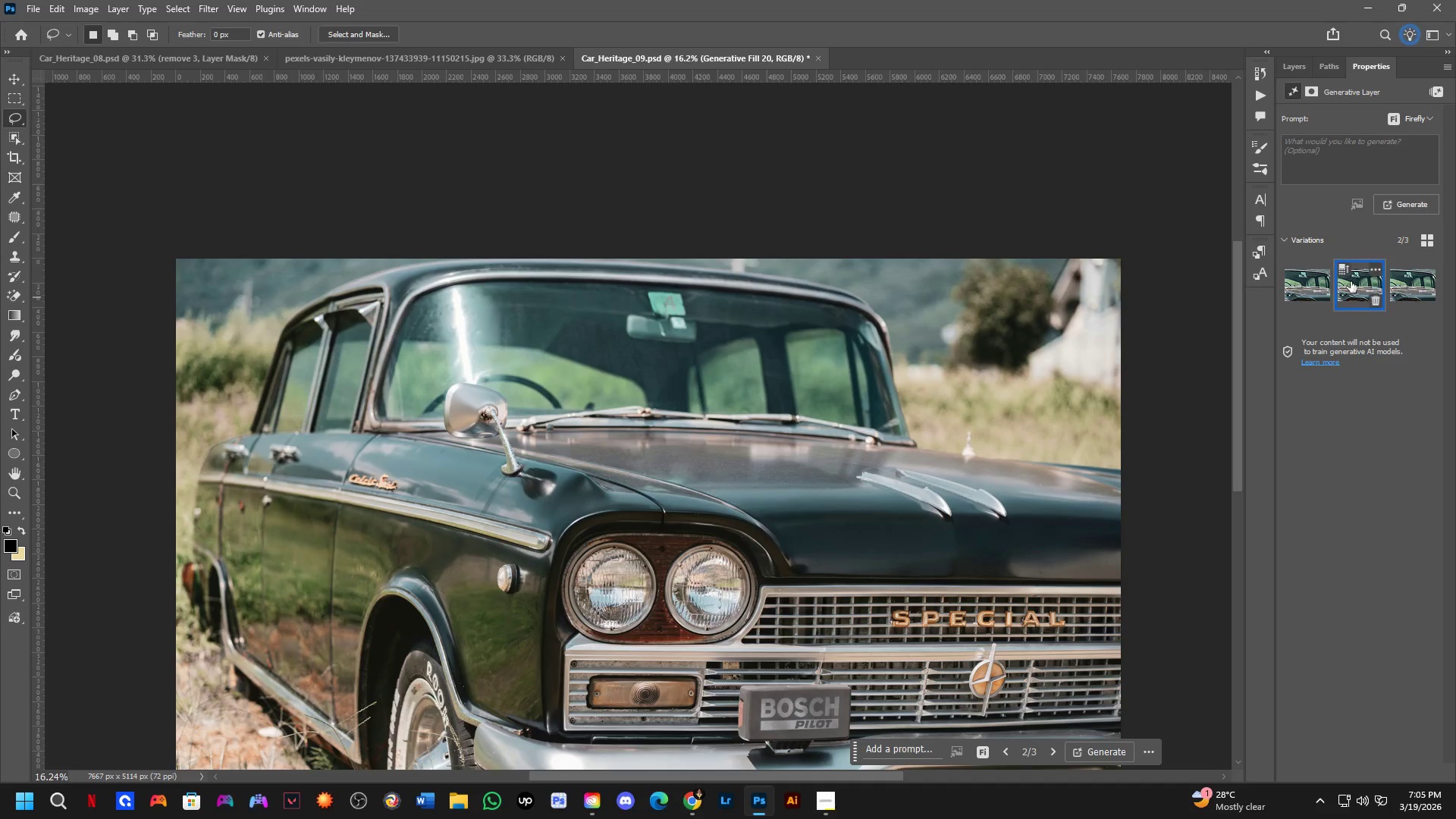 
left_click([1403, 288])
 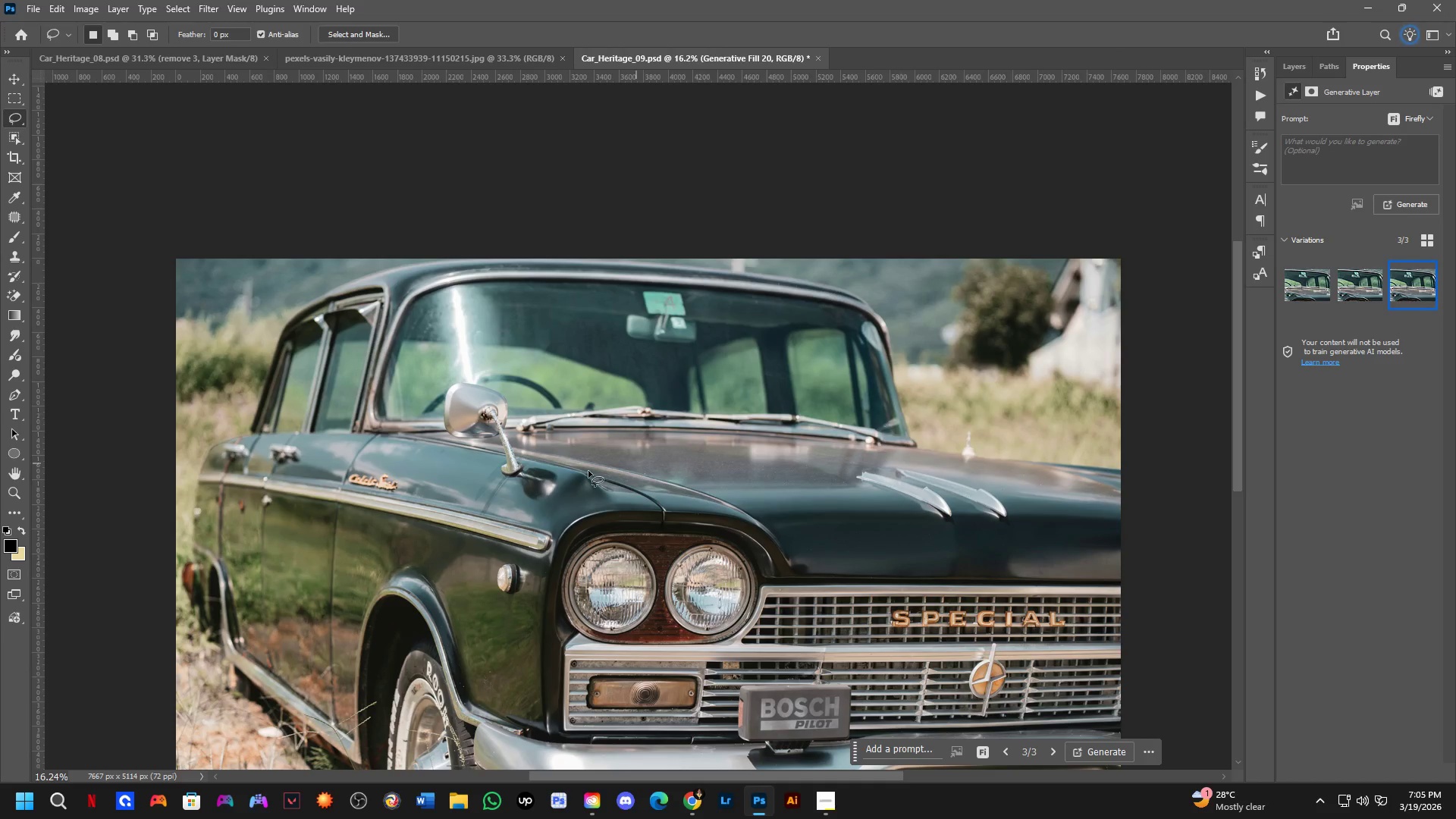 
scroll: coordinate [522, 512], scroll_direction: up, amount: 7.0
 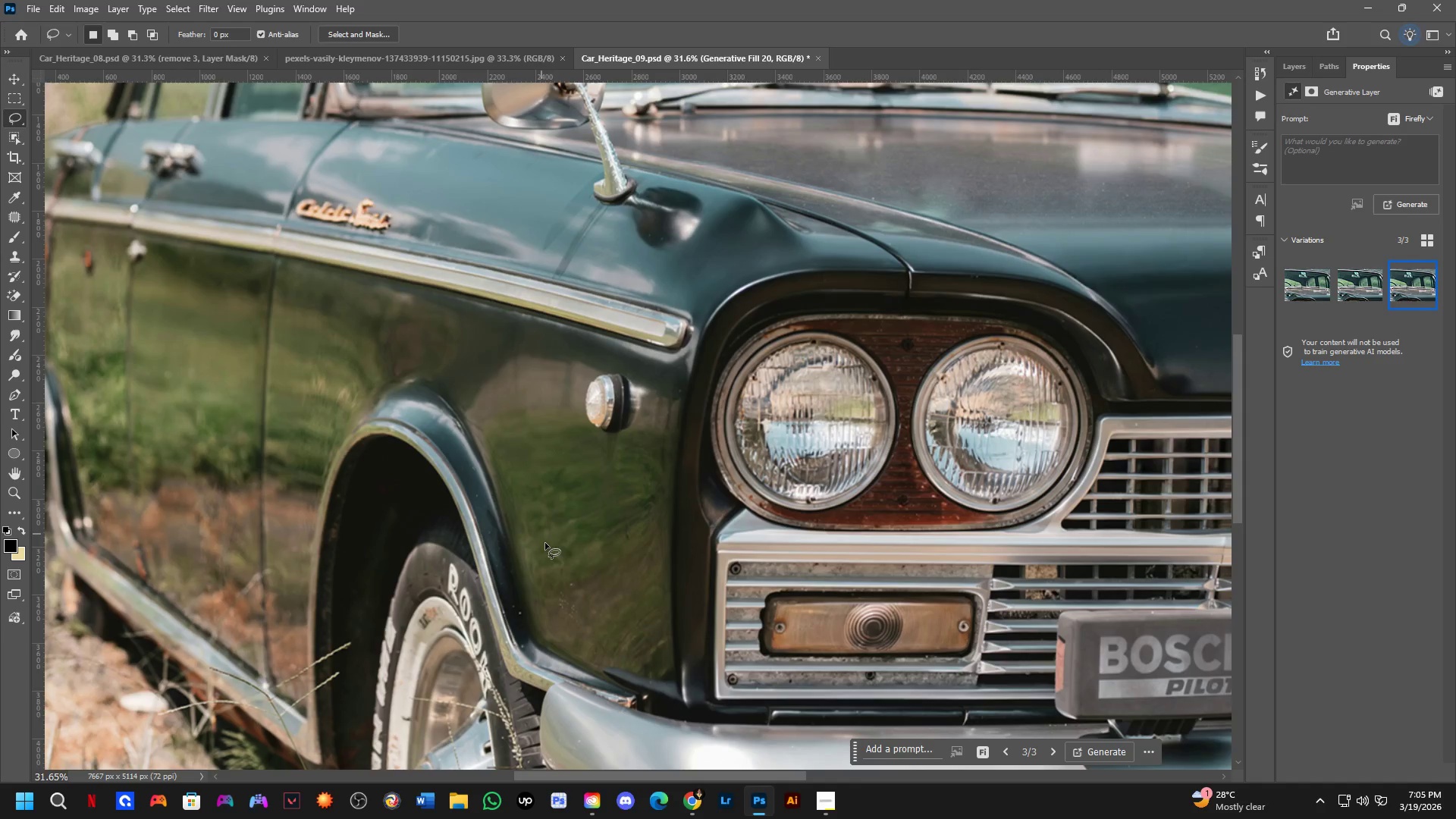 
hold_key(key=Space, duration=0.62)
 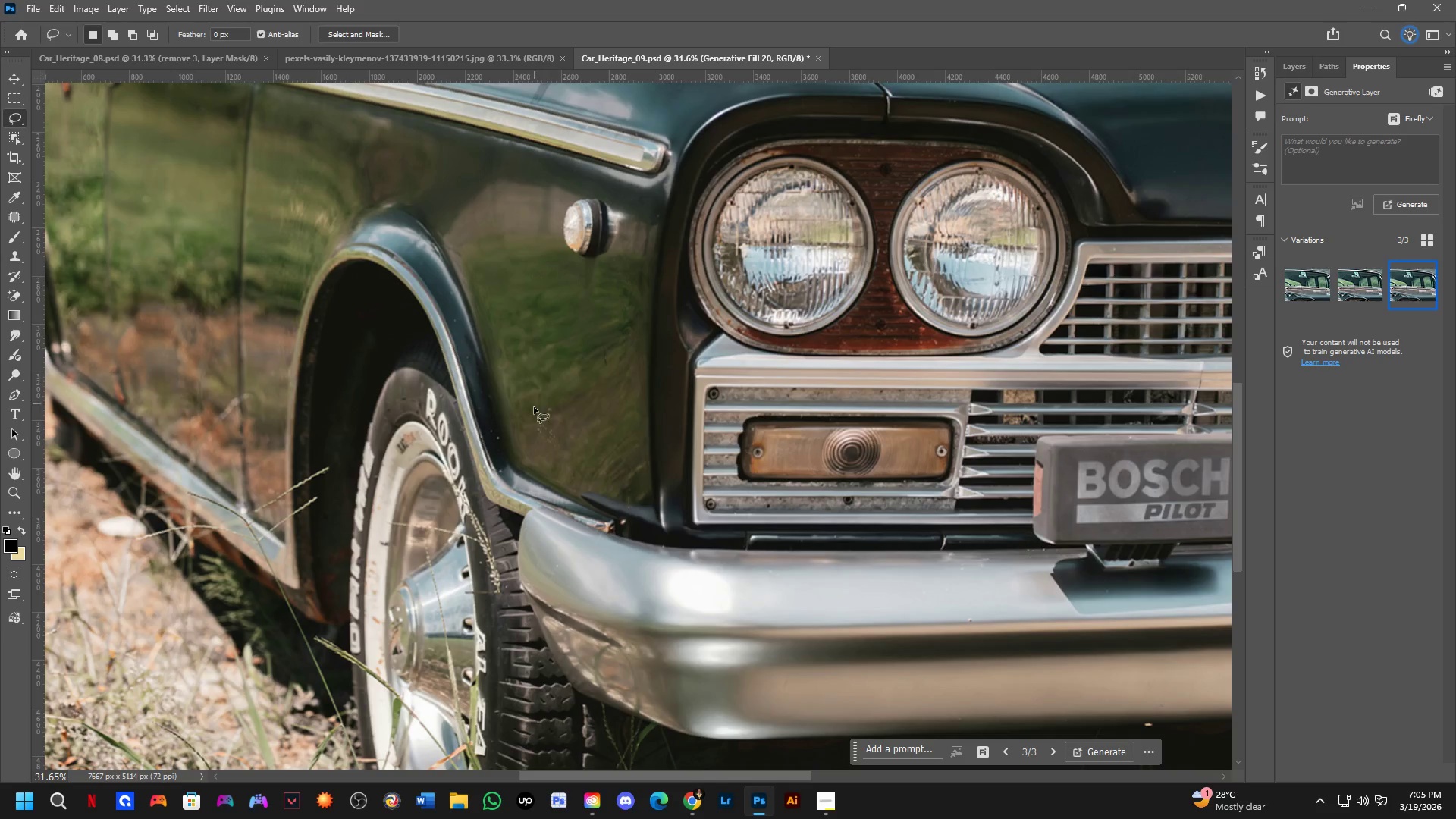 
left_click_drag(start_coordinate=[563, 552], to_coordinate=[540, 378])
 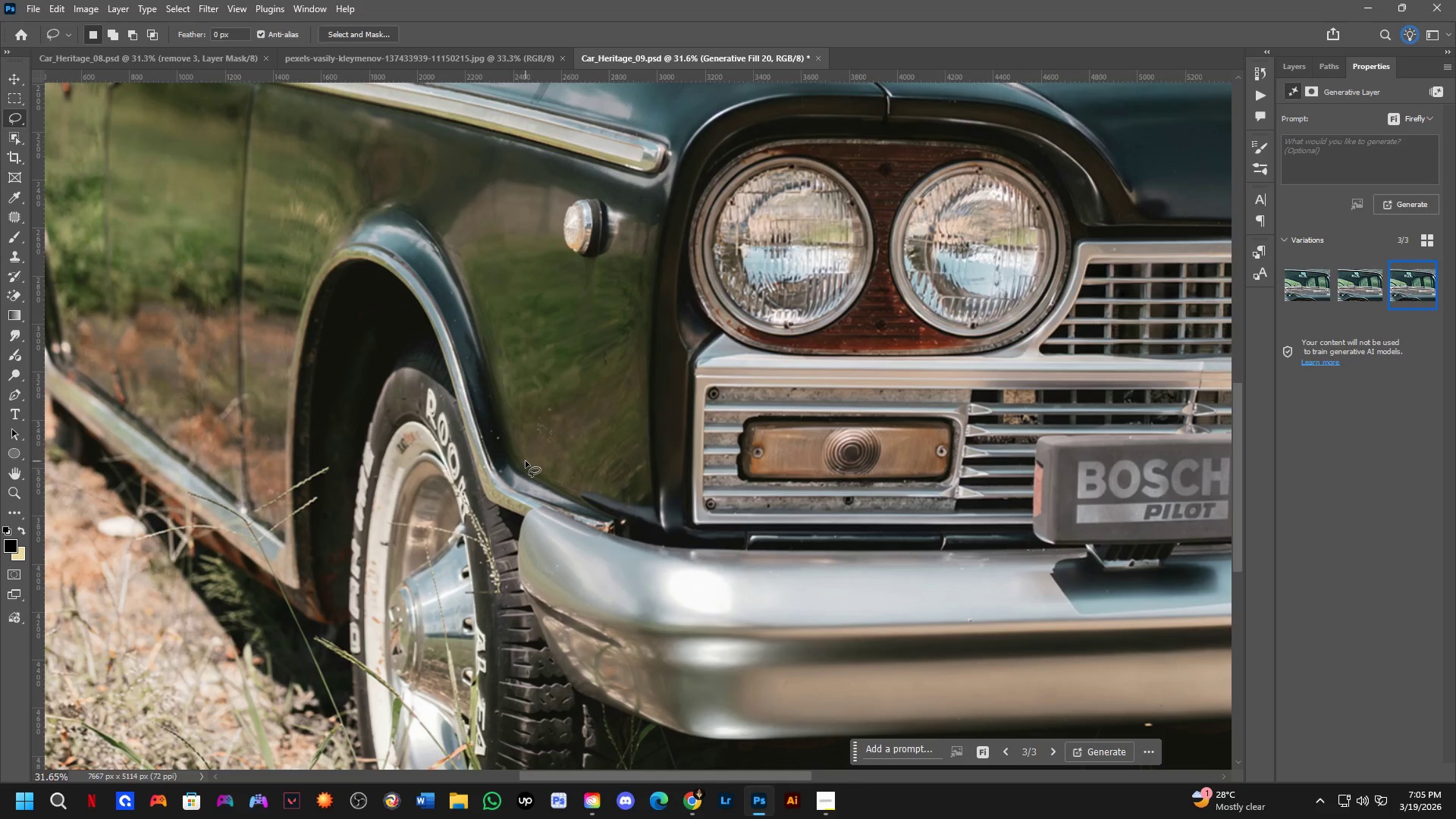 
scroll: coordinate [548, 543], scroll_direction: none, amount: 0.0
 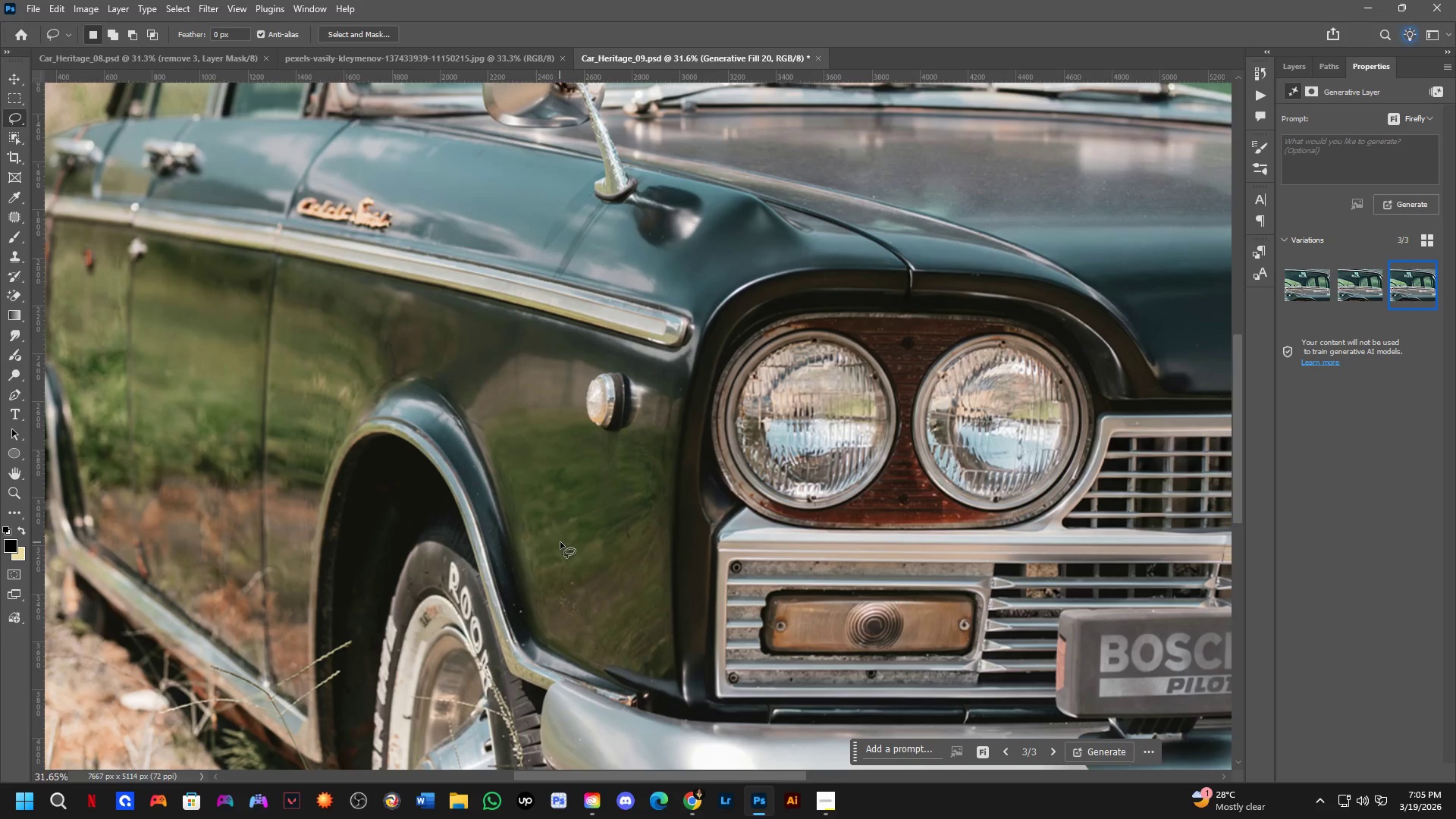 
hold_key(key=Space, duration=0.41)
 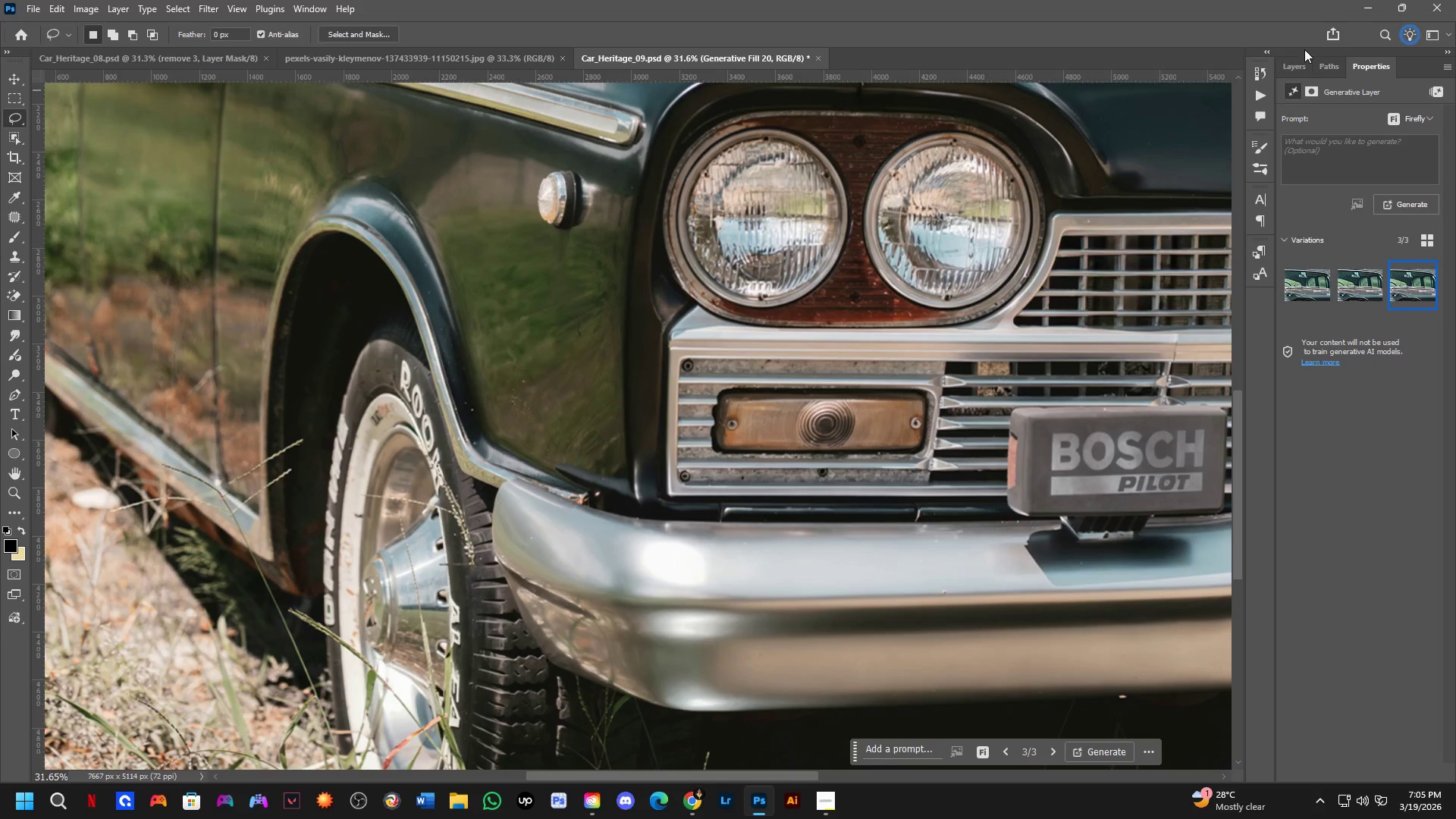 
left_click_drag(start_coordinate=[426, 466], to_coordinate=[400, 438])
 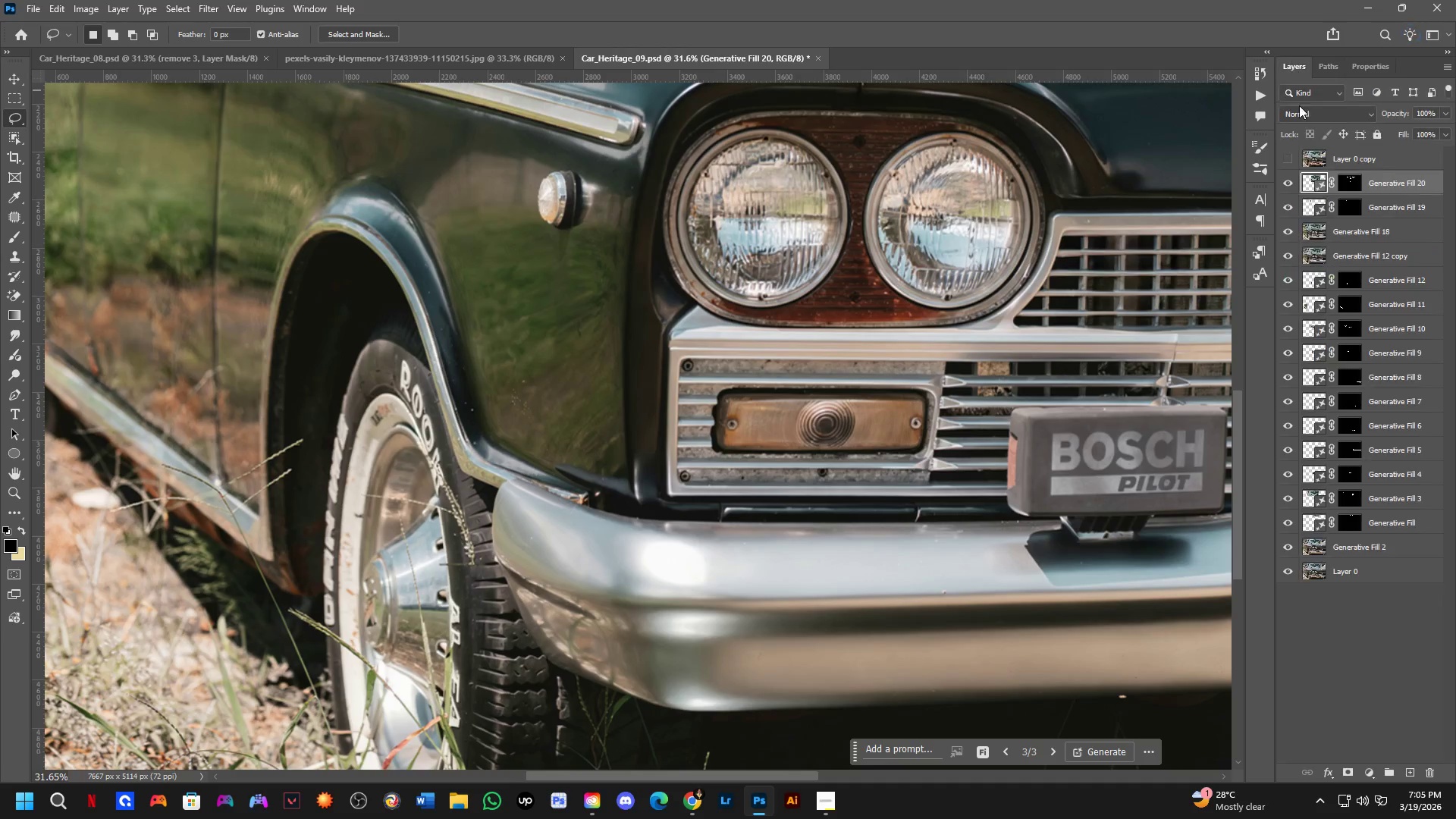 
left_click([1288, 153])
 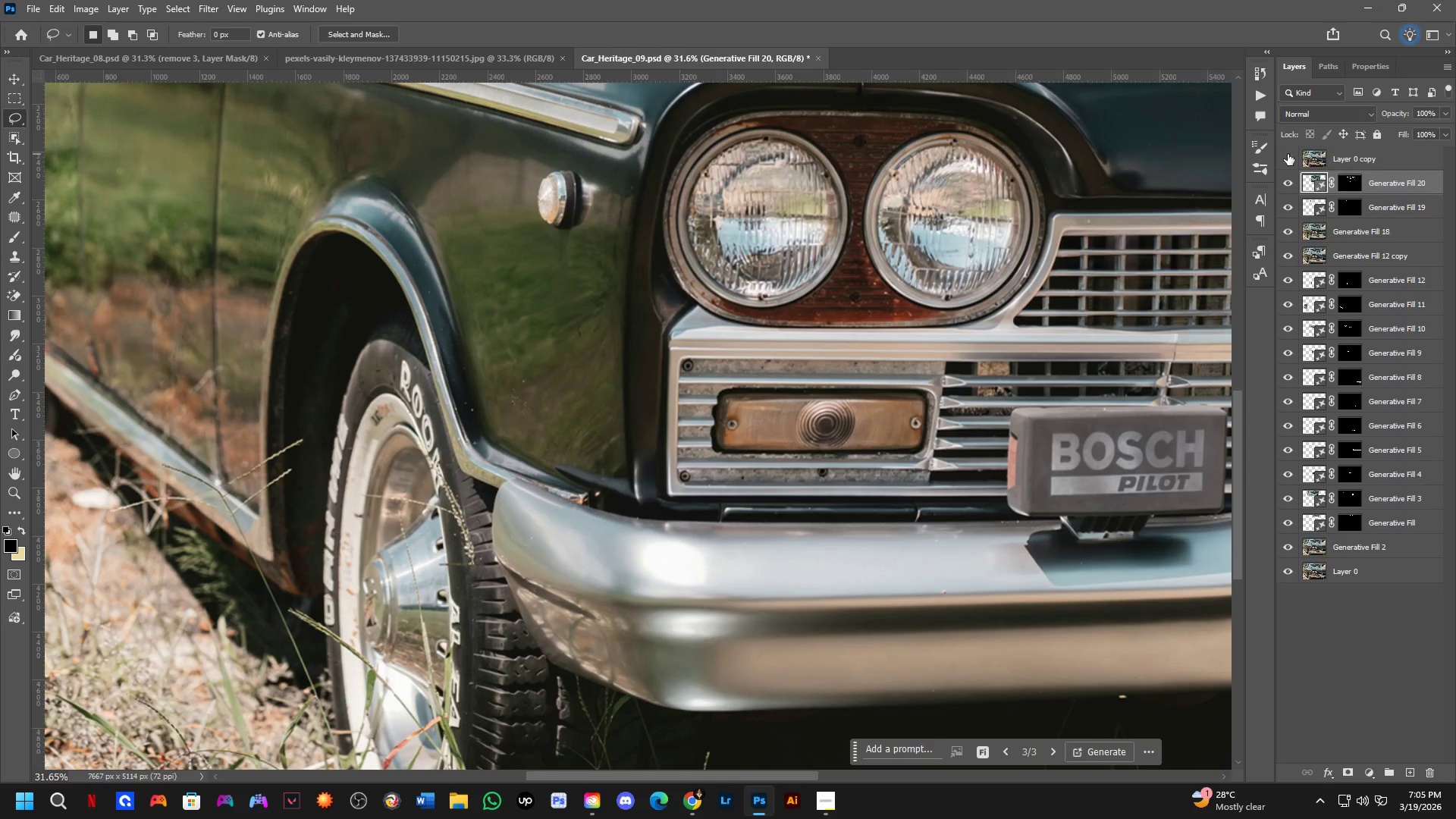 
double_click([1288, 154])
 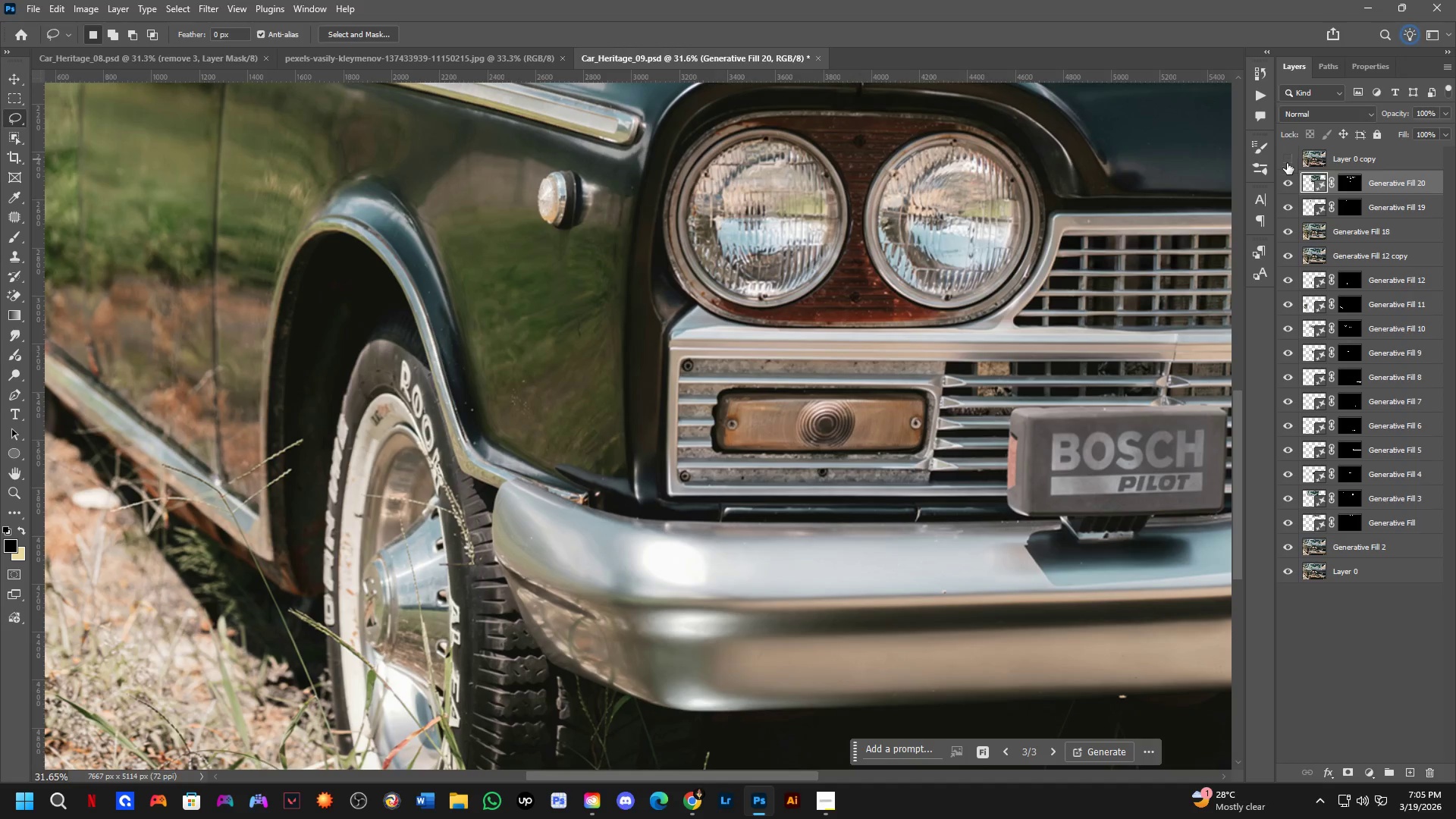 
double_click([1287, 166])
 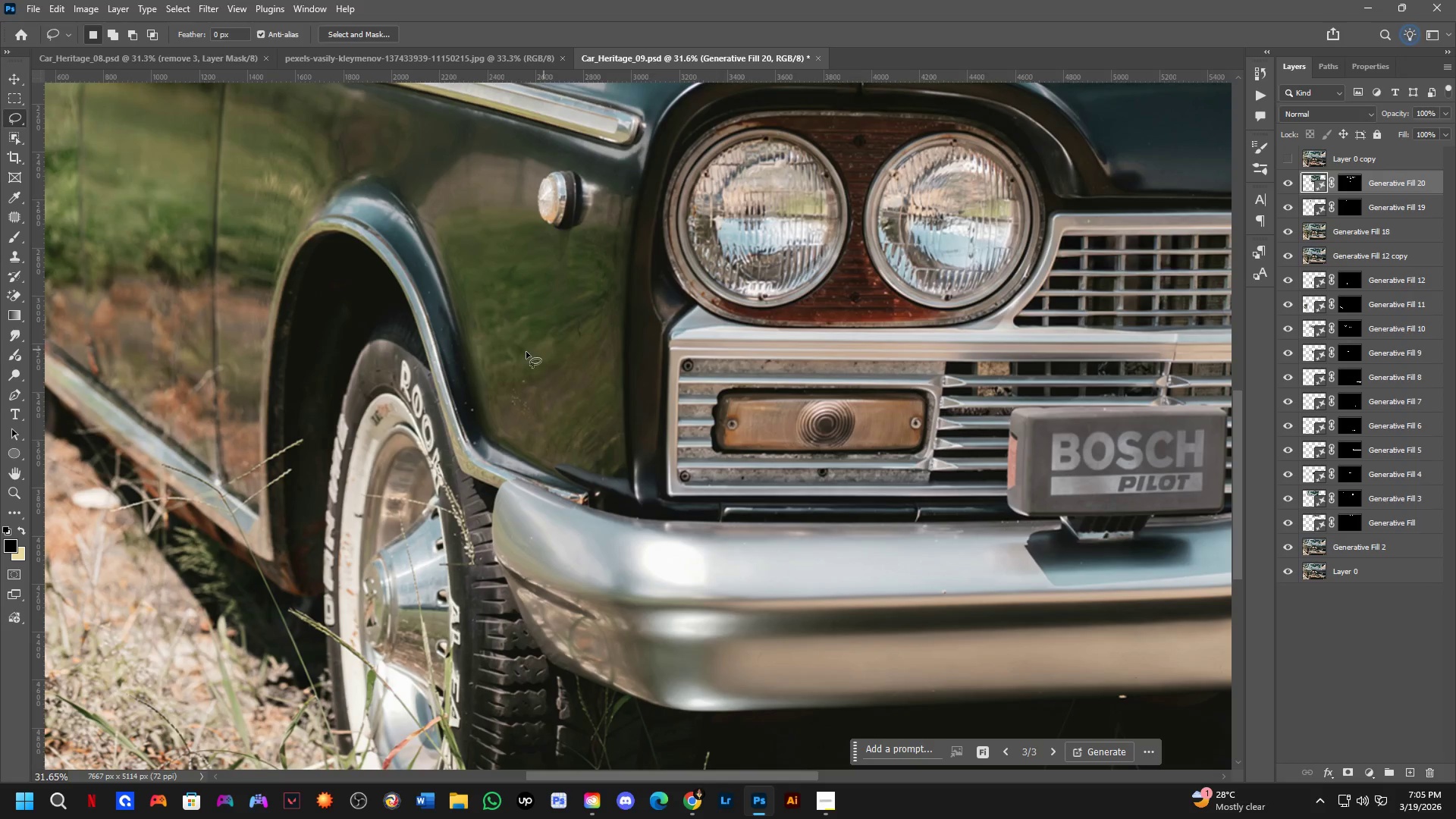 
scroll: coordinate [350, 379], scroll_direction: up, amount: 4.0
 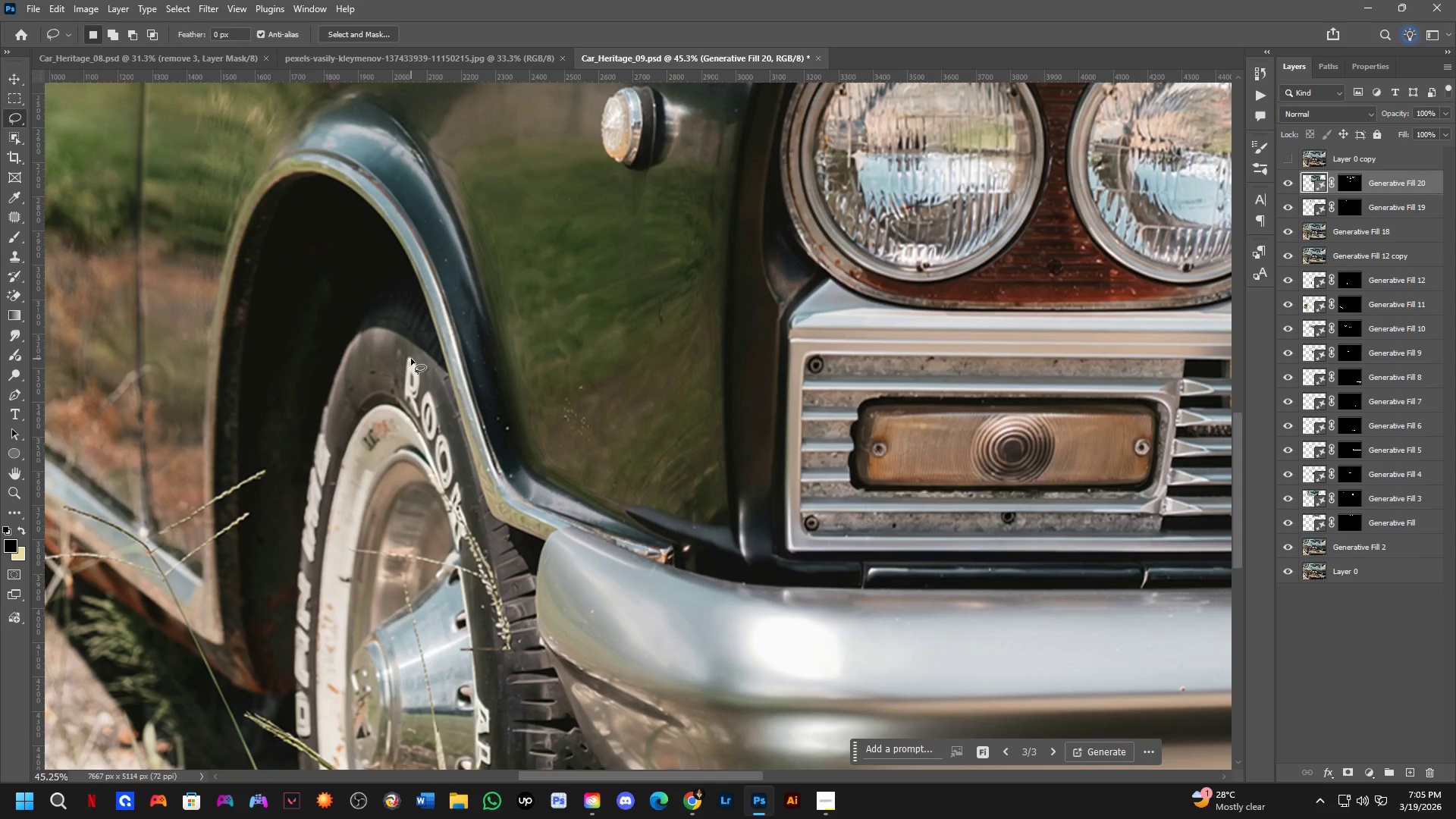 
left_click_drag(start_coordinate=[409, 353], to_coordinate=[406, 396])
 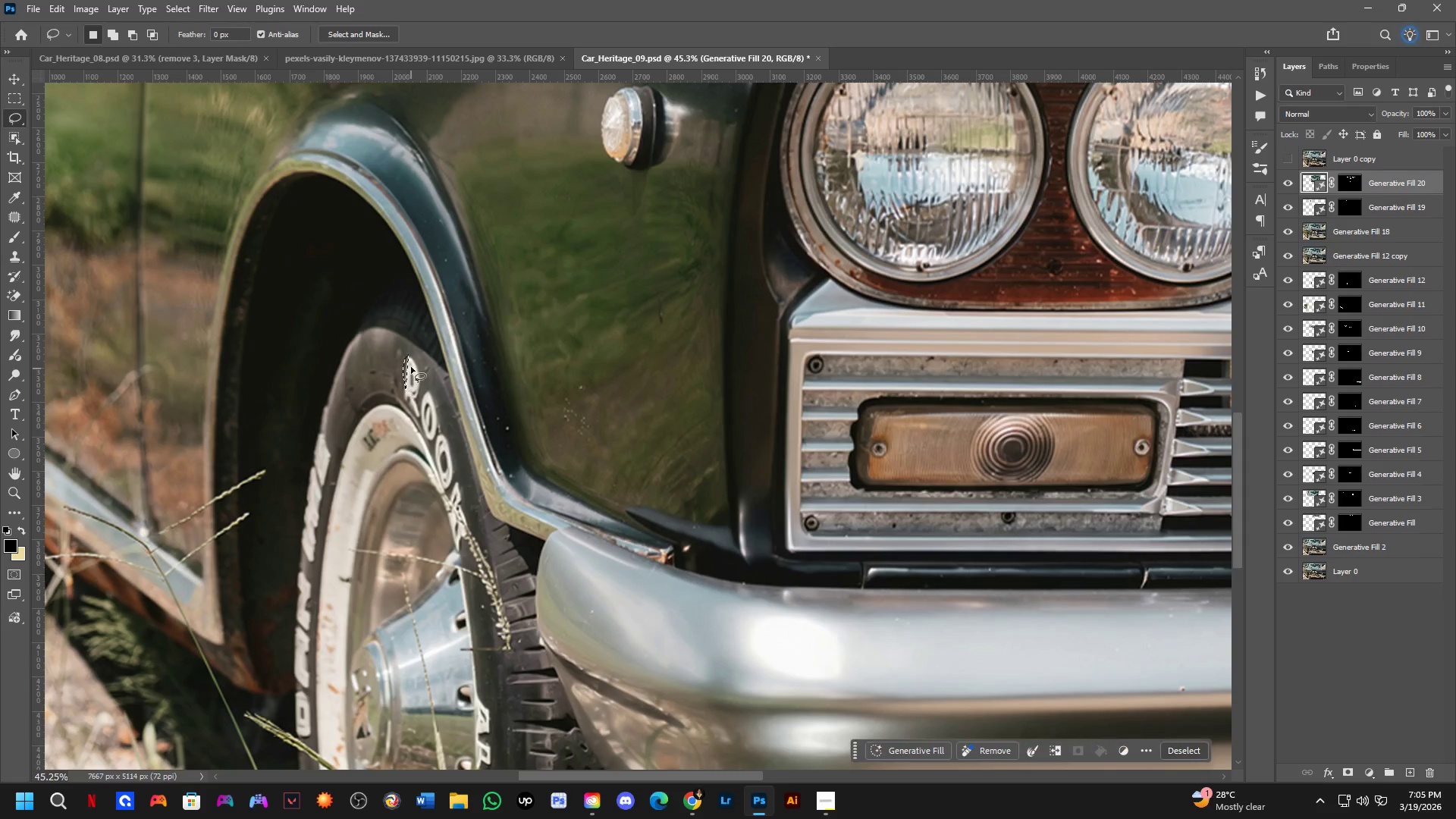 
key(Control+ControlLeft)
 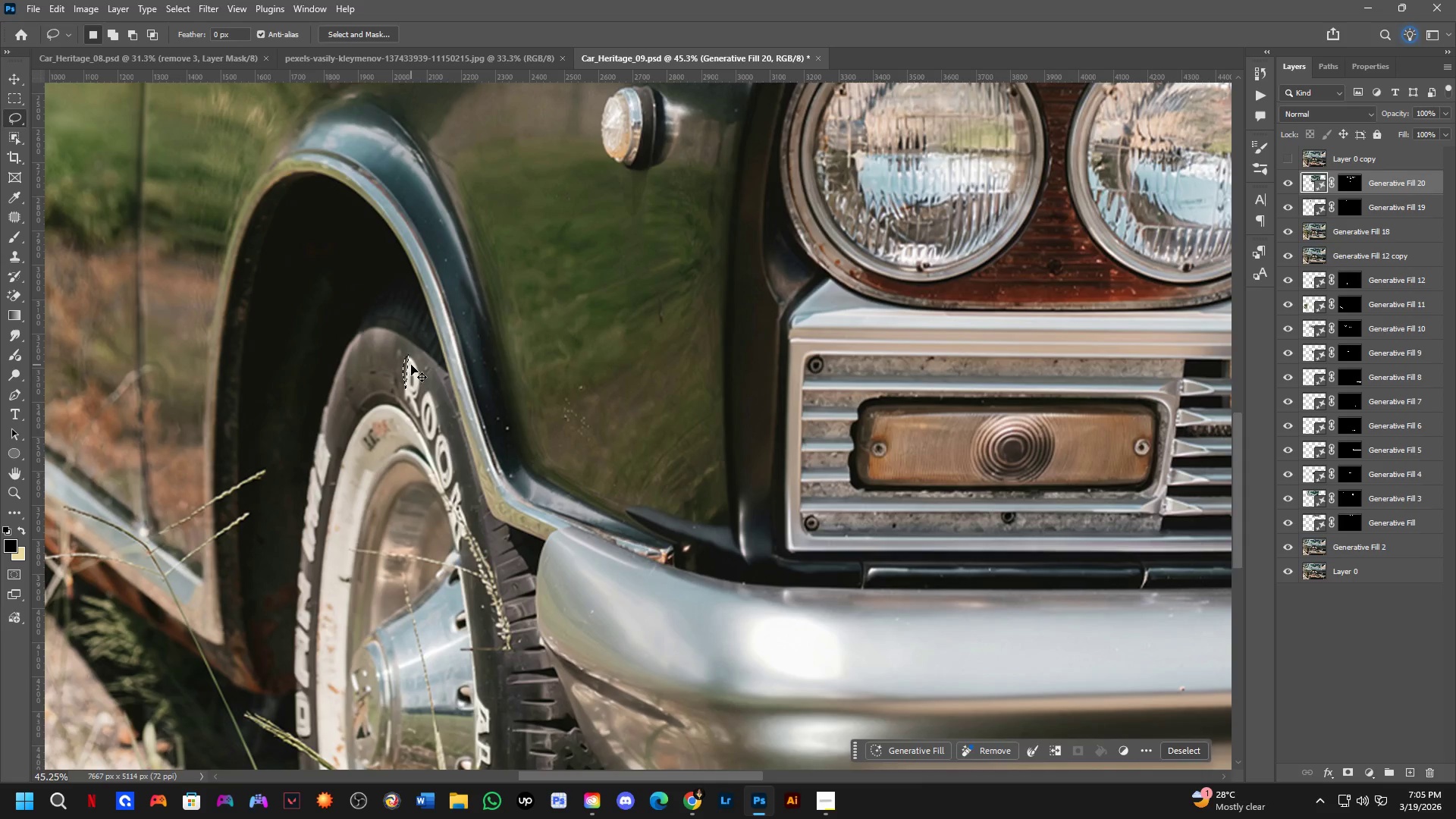 
key(Control+Z)
 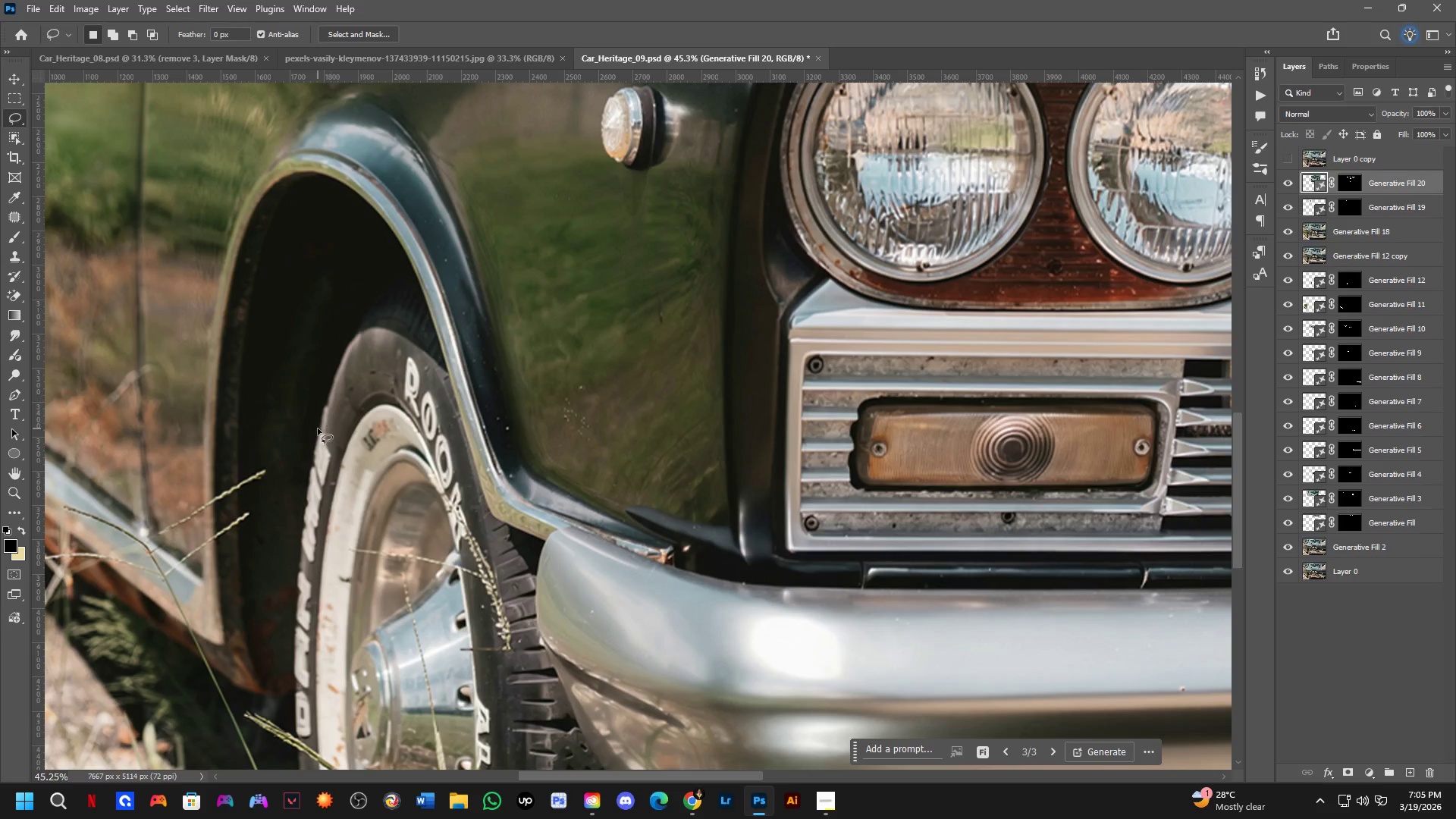 
hold_key(key=Space, duration=0.5)
 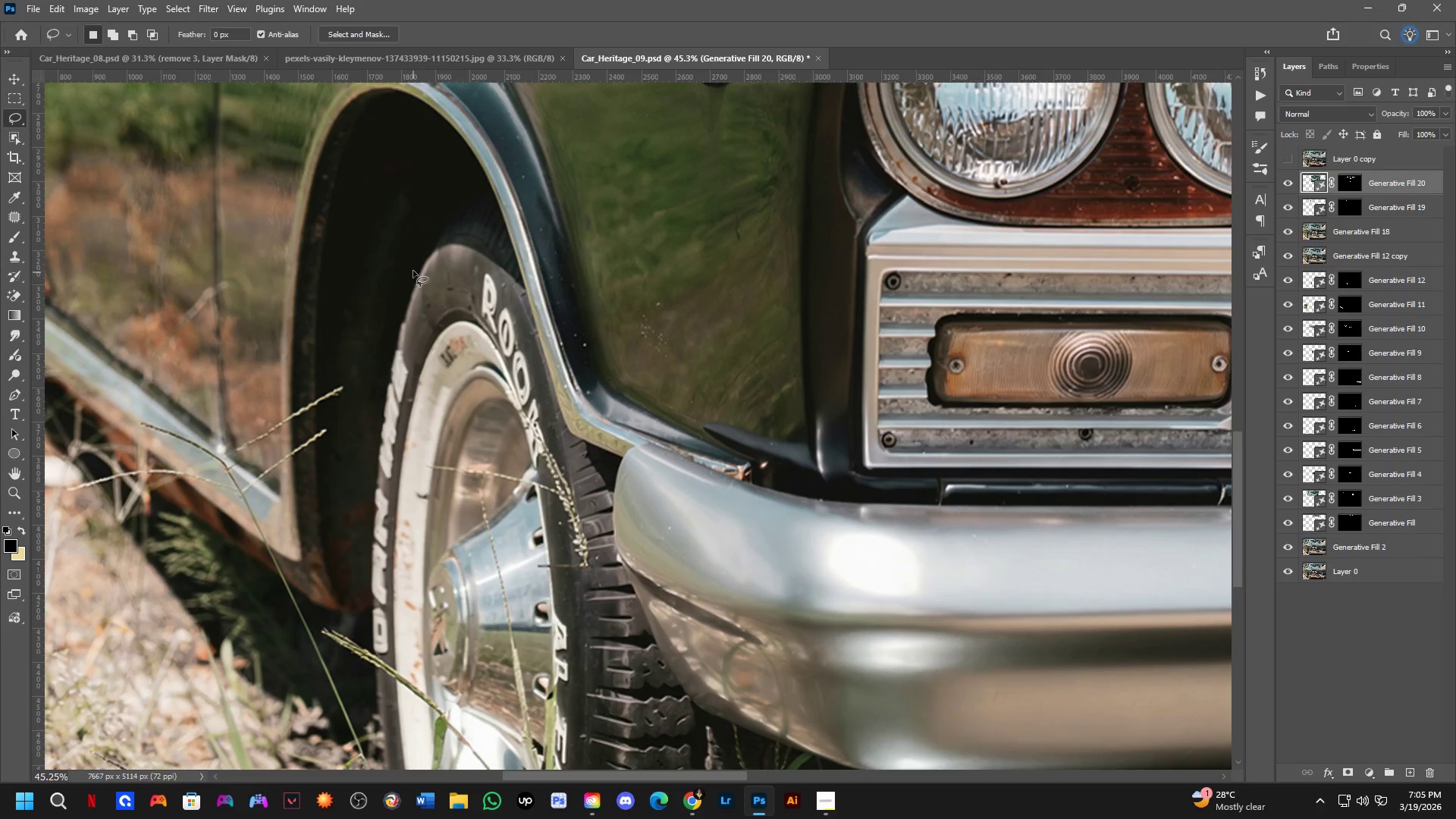 
left_click_drag(start_coordinate=[312, 425], to_coordinate=[390, 341])
 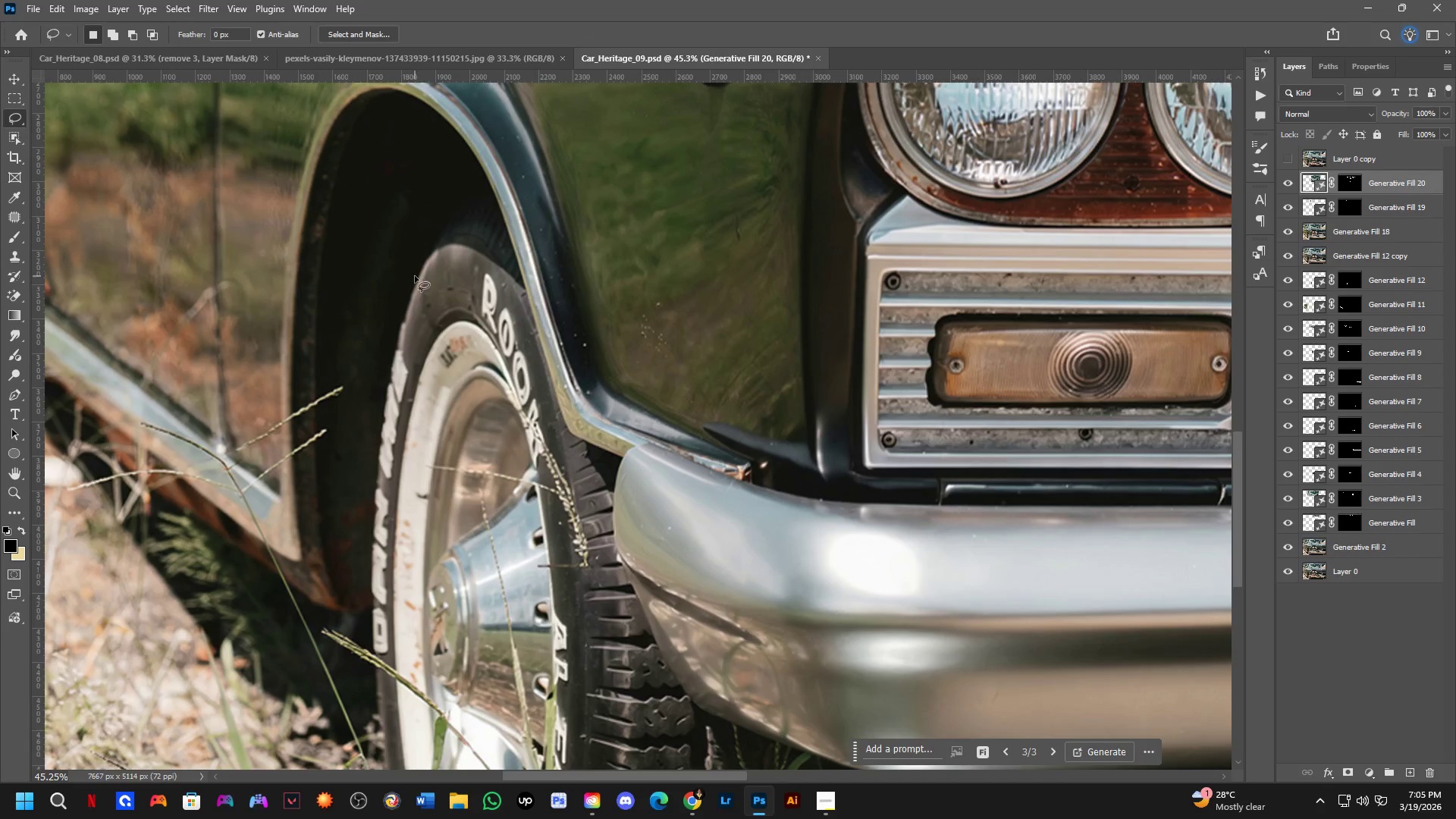 
left_click_drag(start_coordinate=[413, 272], to_coordinate=[398, 317])
 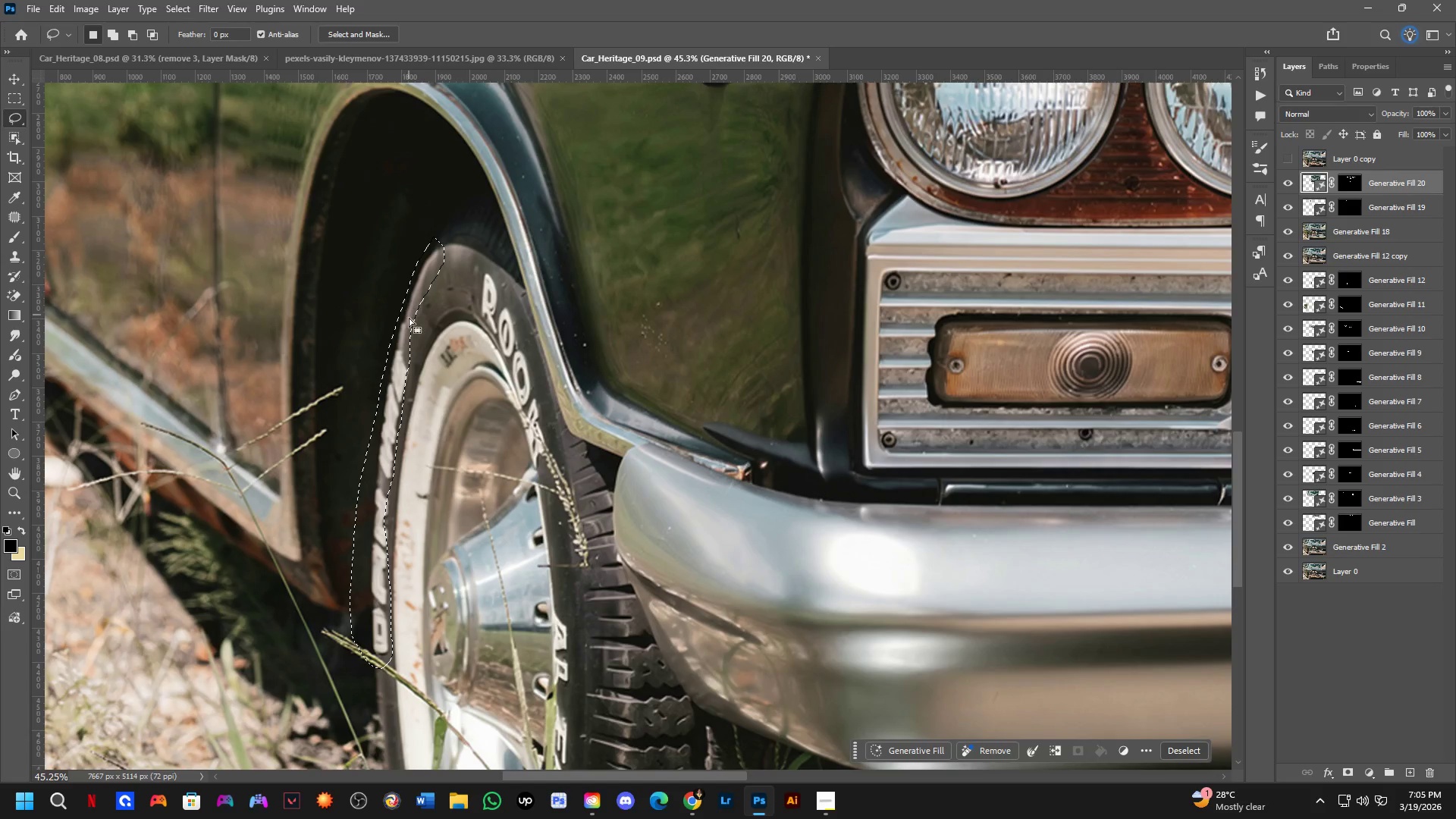 
key(Shift+ShiftLeft)
 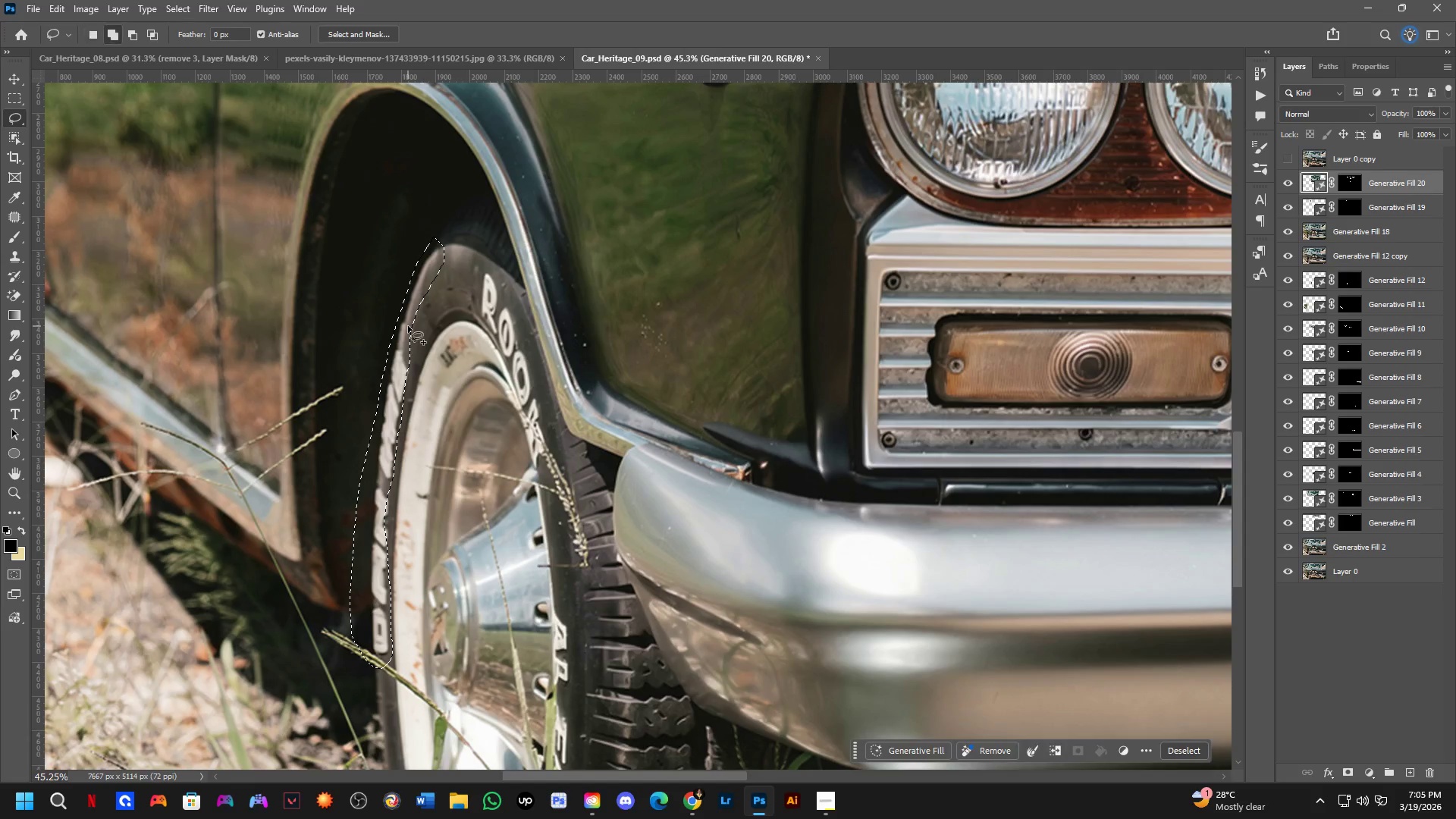 
left_click_drag(start_coordinate=[408, 333], to_coordinate=[372, 449])
 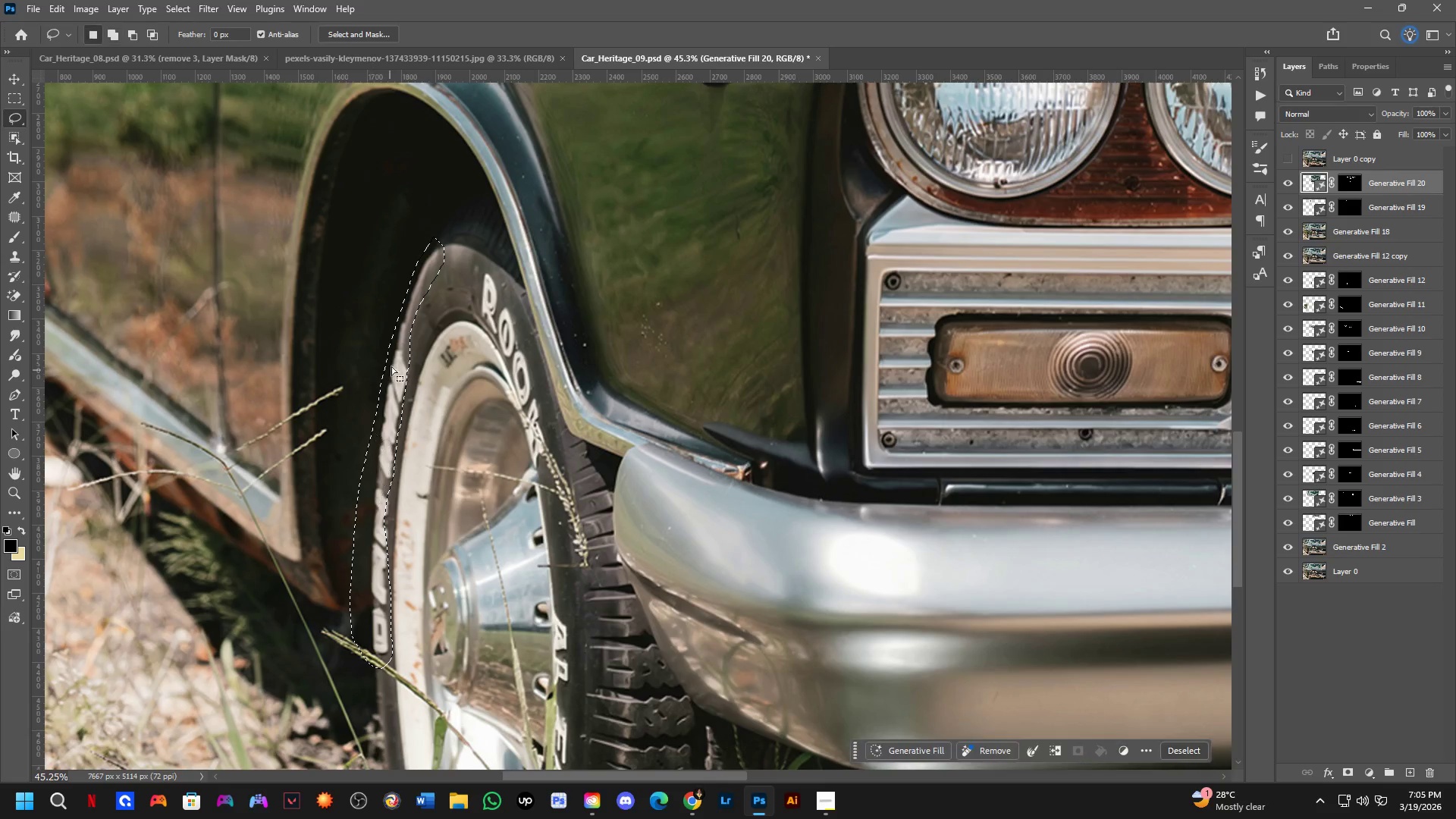 
key(Shift+ShiftLeft)
 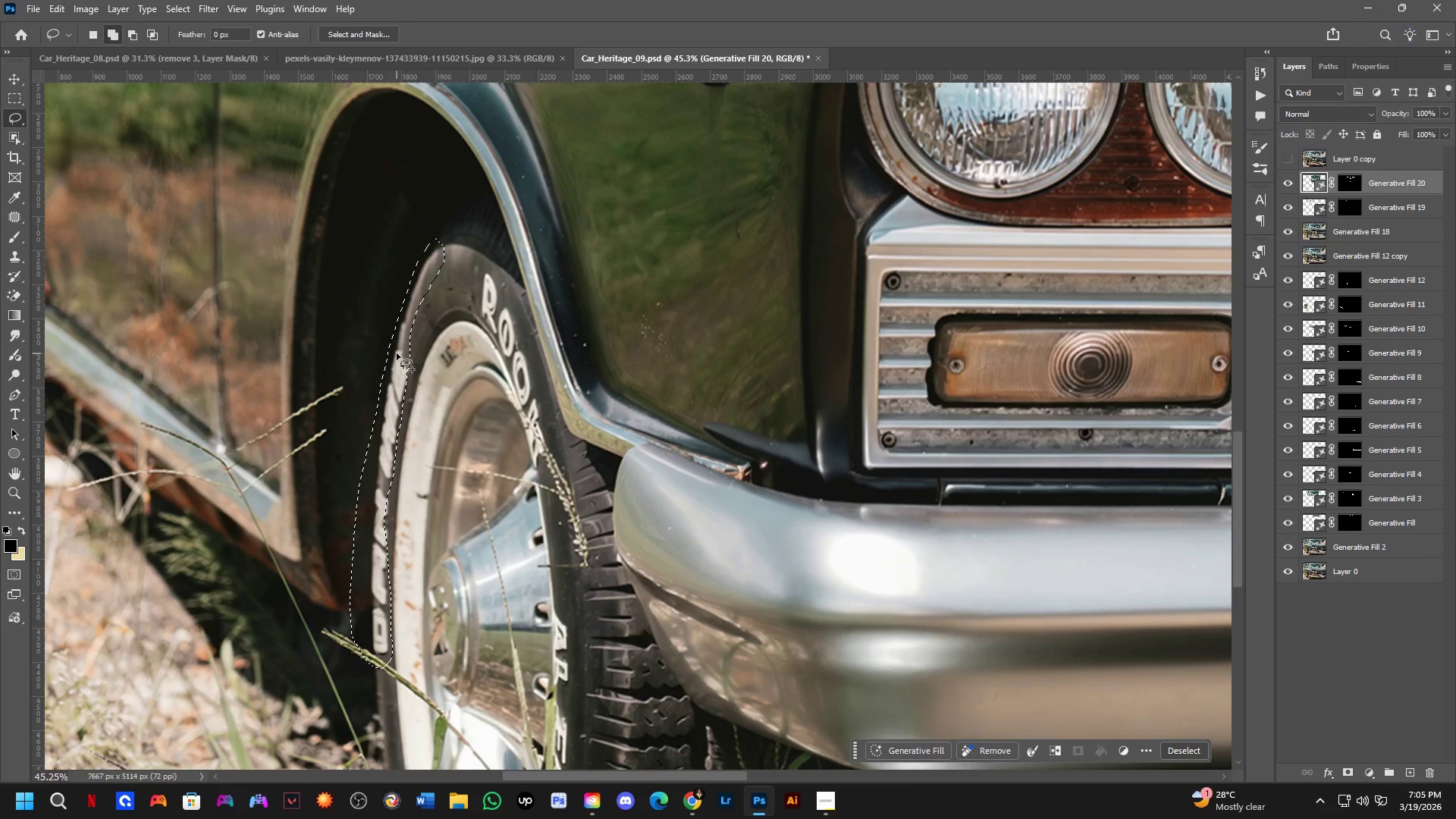 
left_click_drag(start_coordinate=[397, 353], to_coordinate=[373, 451])
 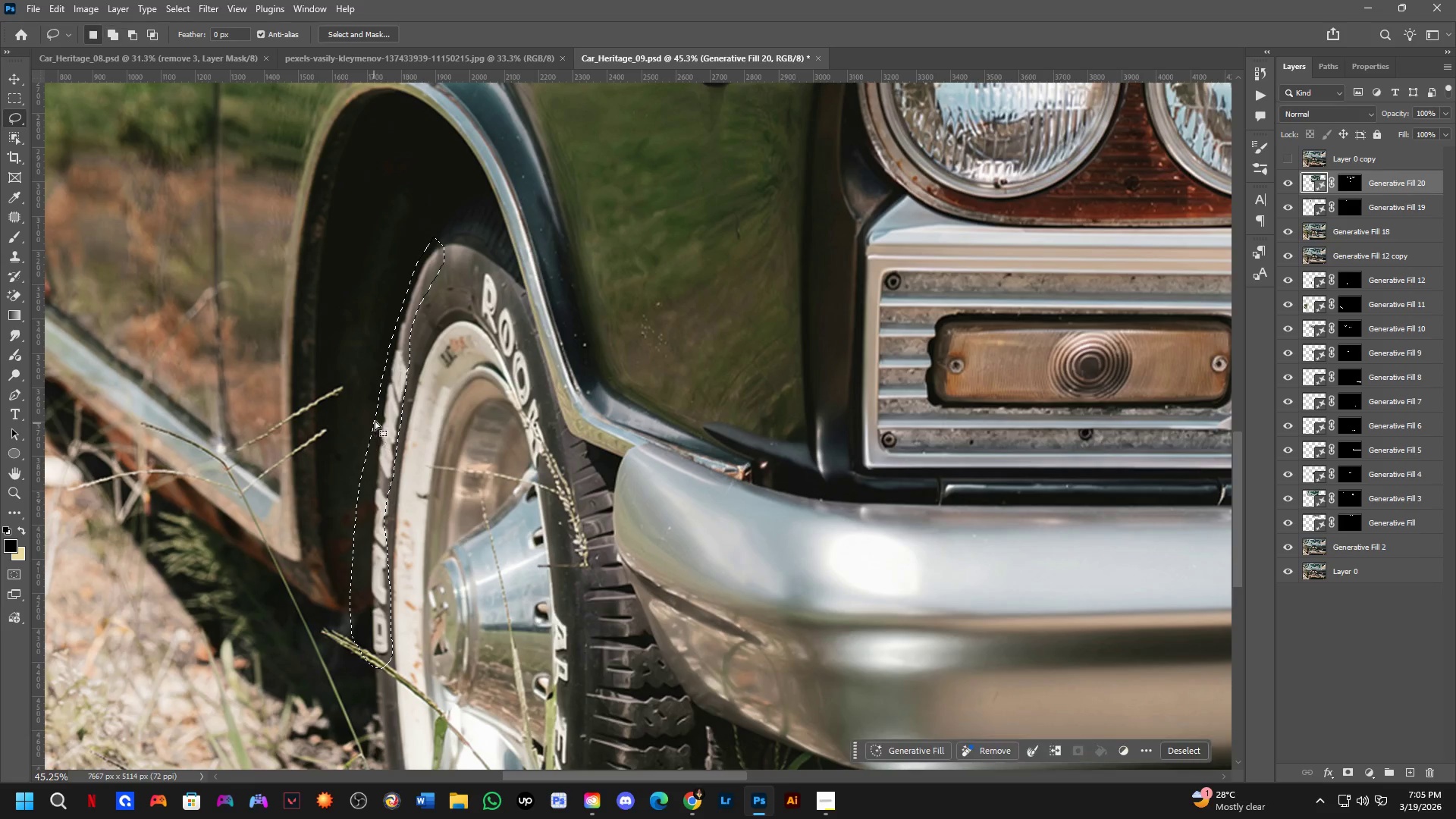 
hold_key(key=Space, duration=0.64)
 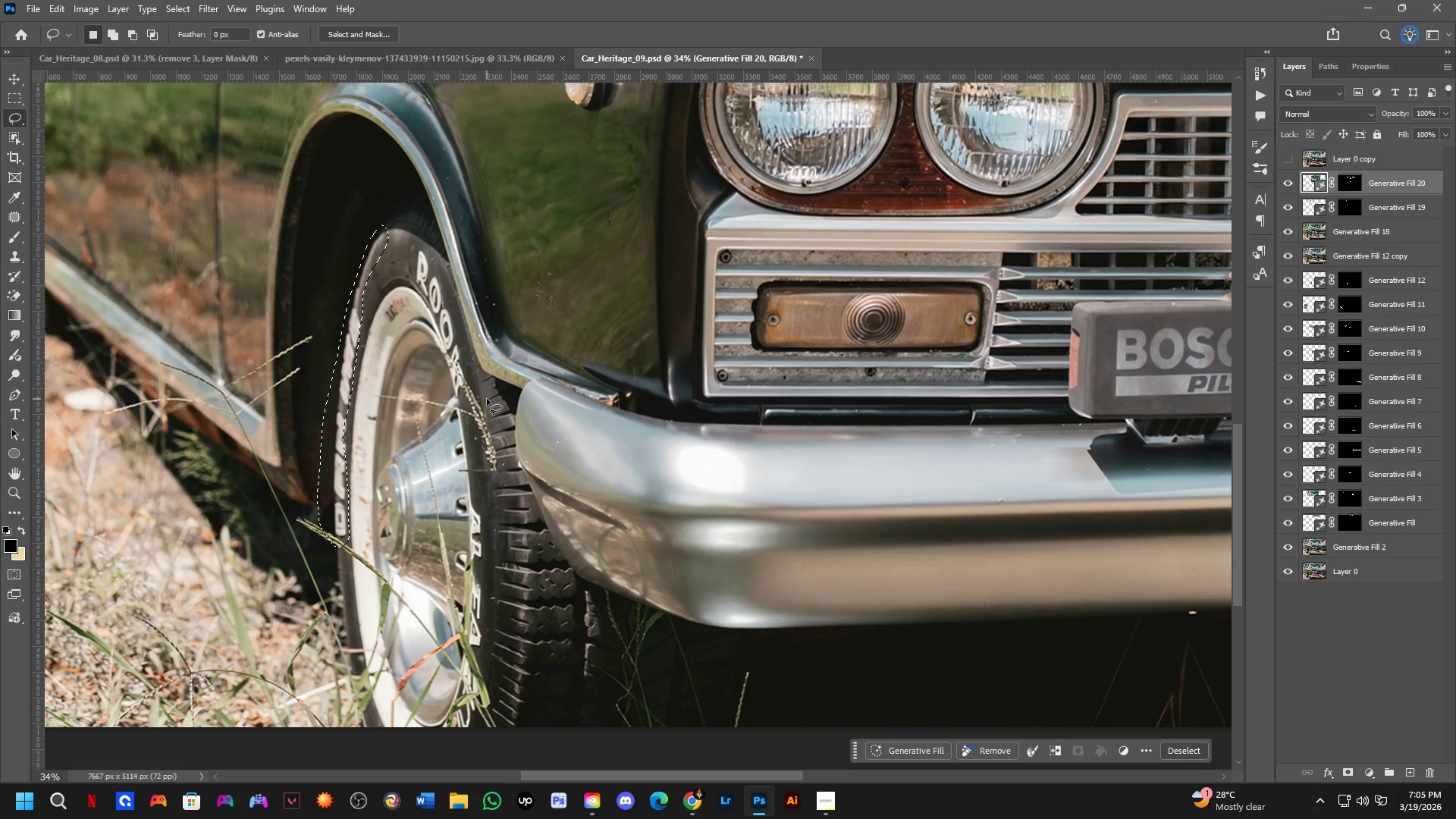 
left_click_drag(start_coordinate=[522, 462], to_coordinate=[482, 404])
 